 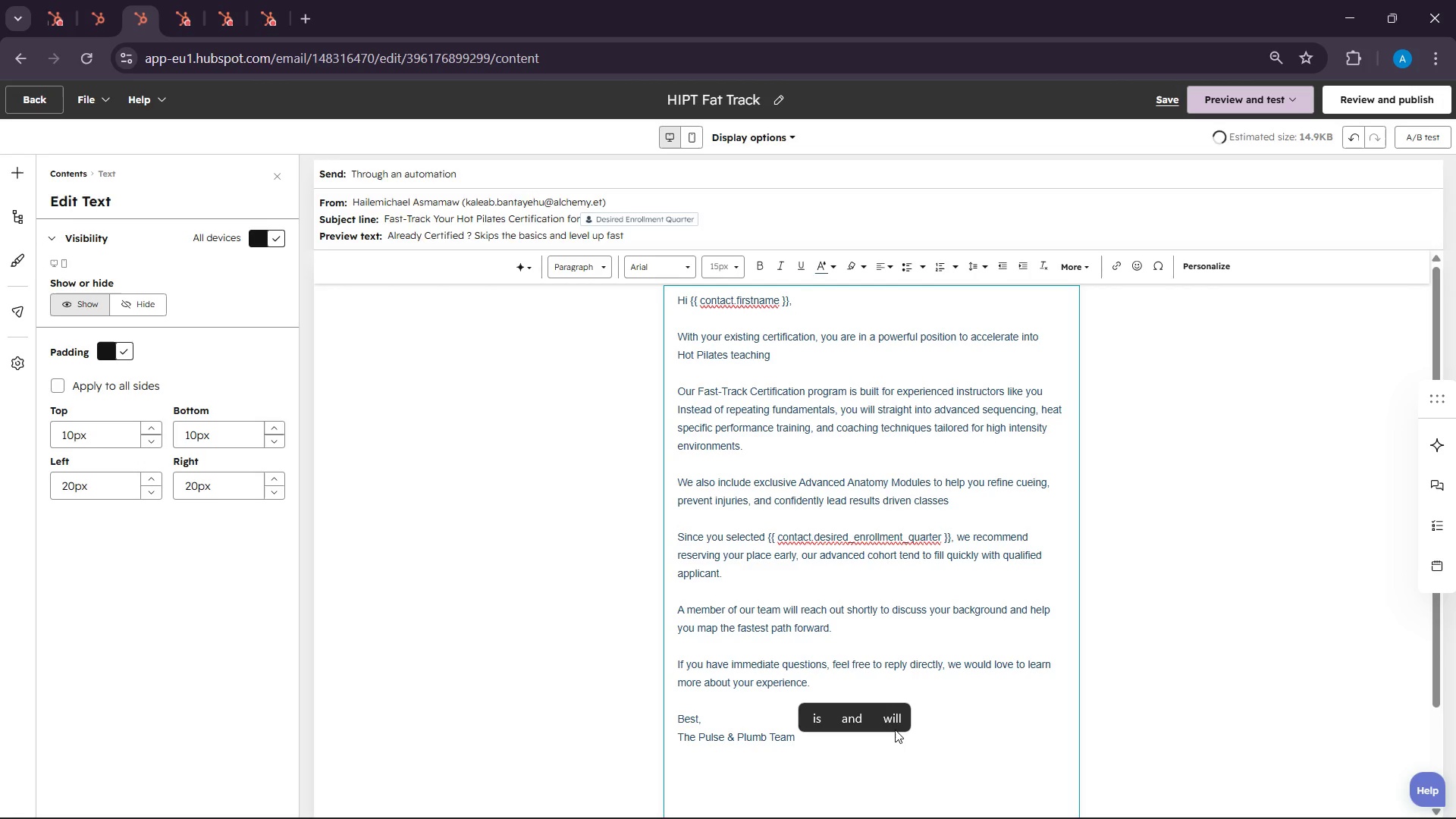 
scroll: coordinate [1184, 573], scroll_direction: up, amount: 1.0
 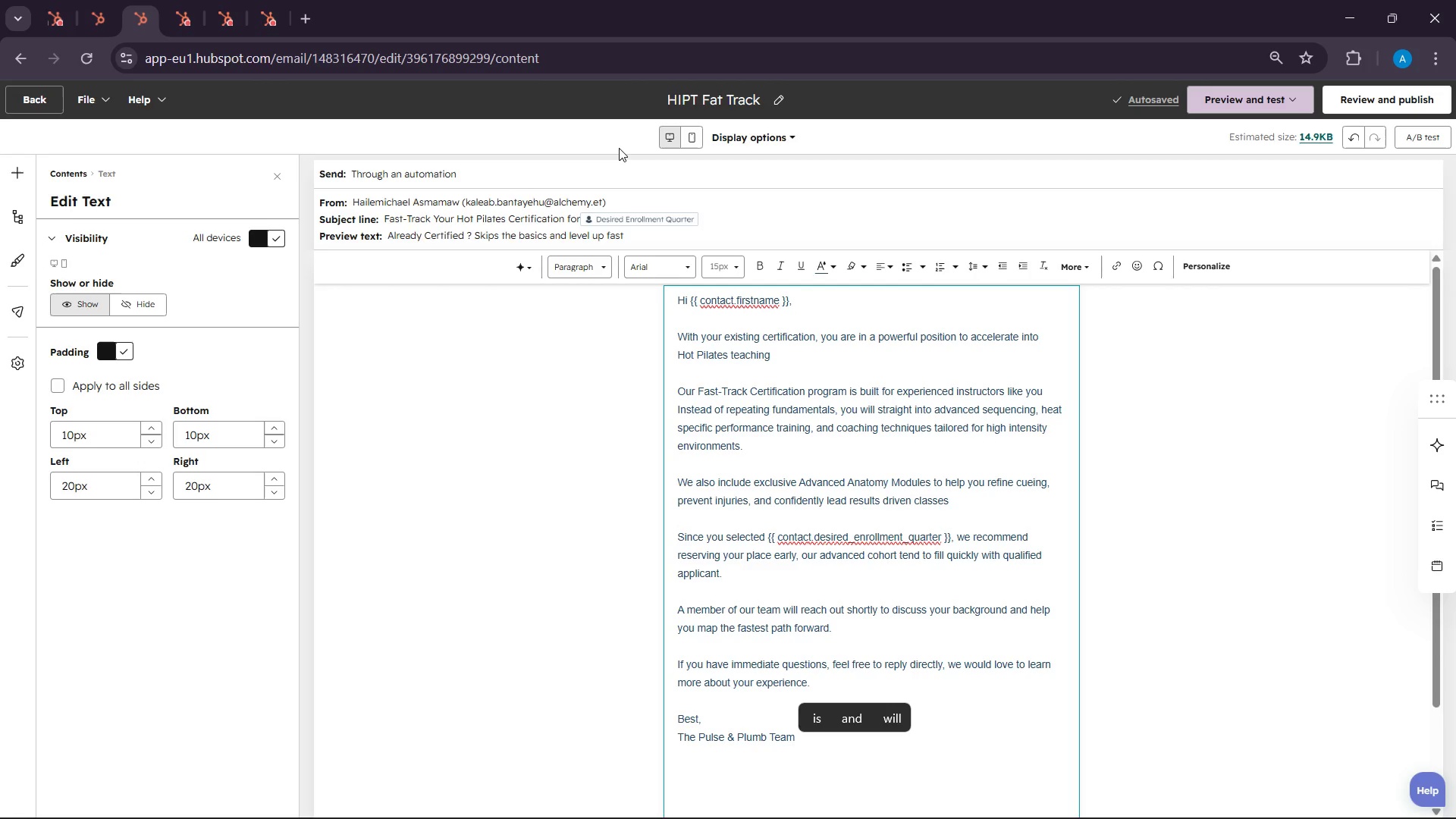 
left_click([747, 213])
 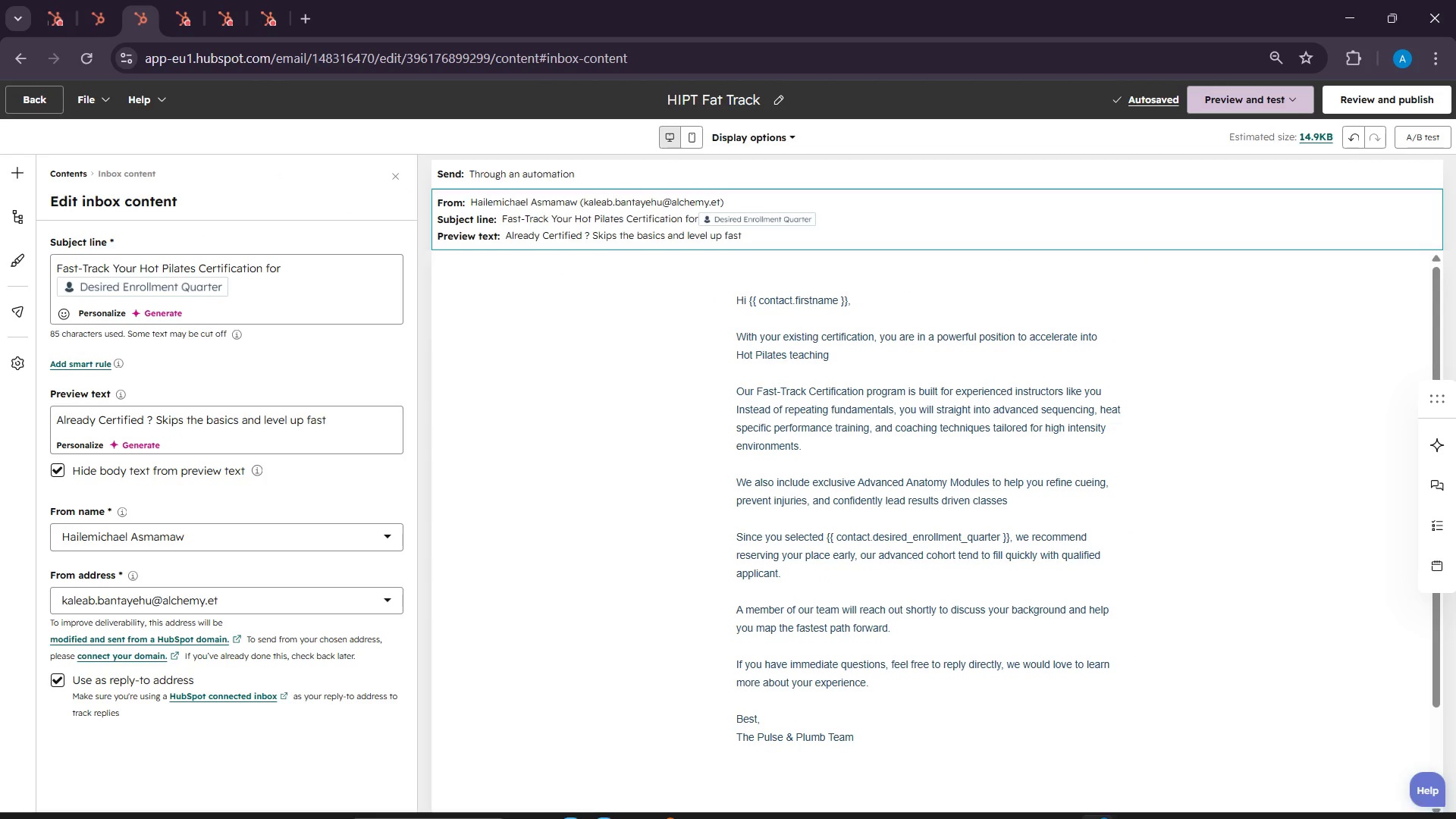 
wait(5.58)
 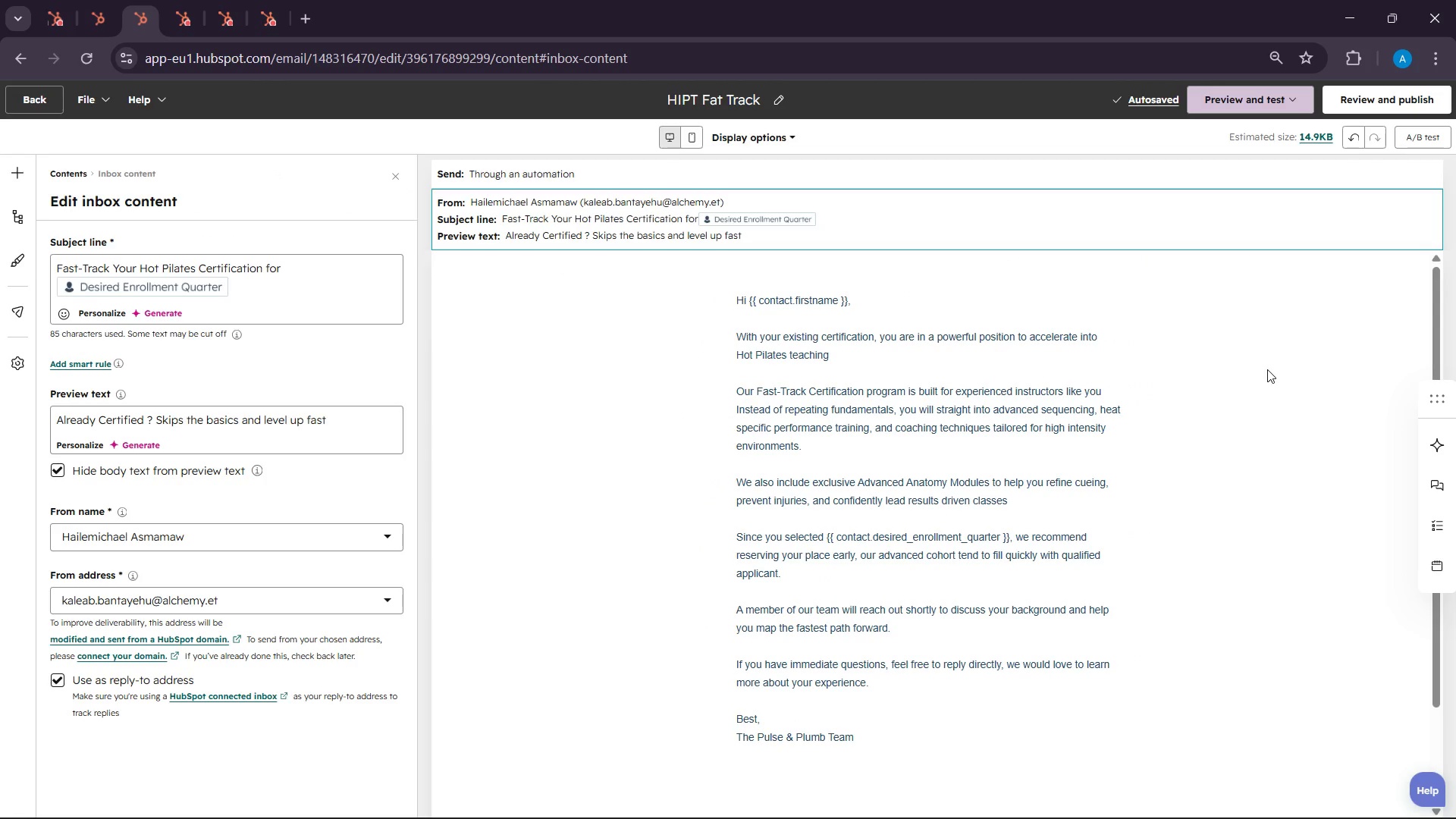 
left_click([1129, 799])
 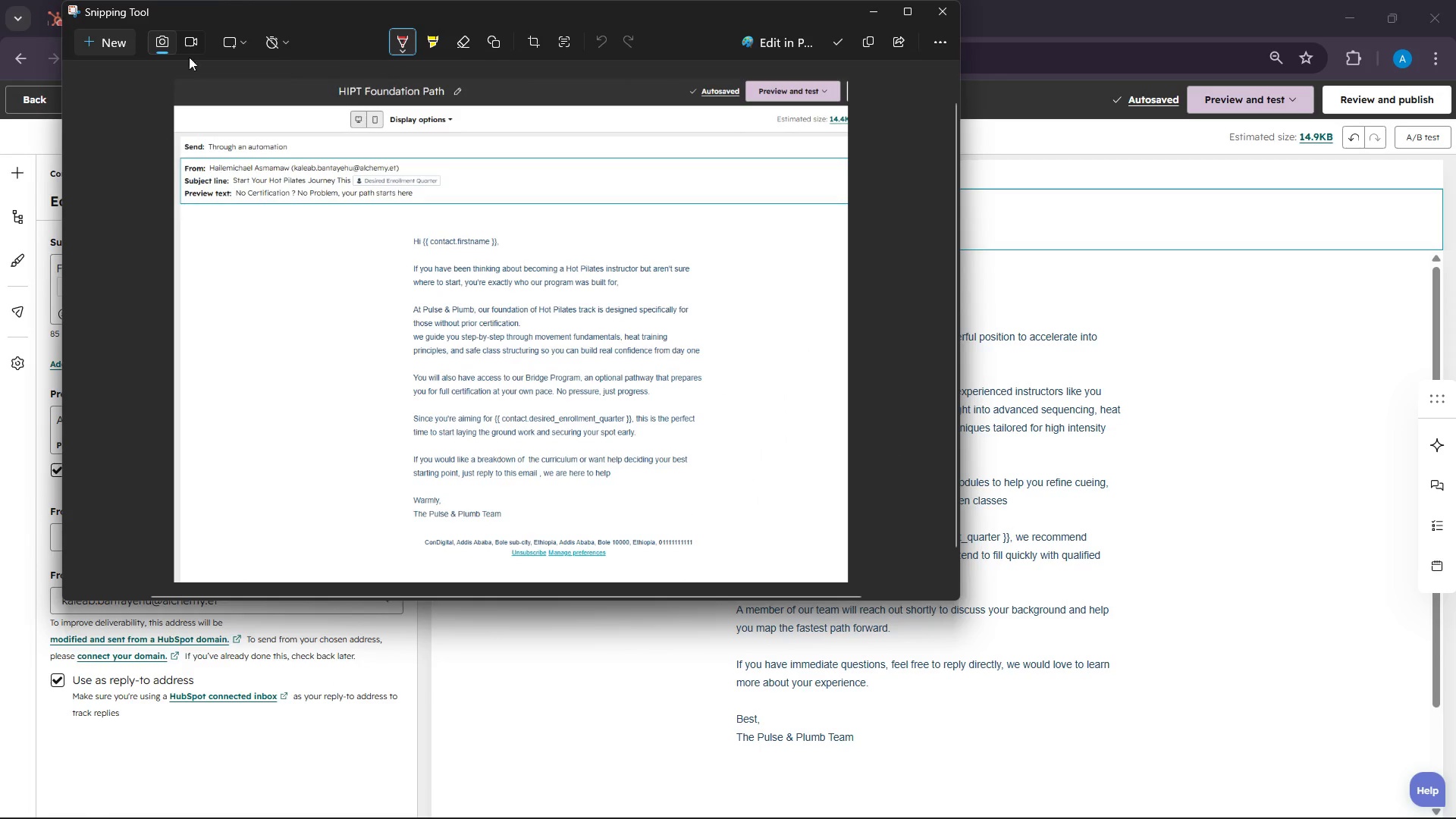 
left_click([120, 39])
 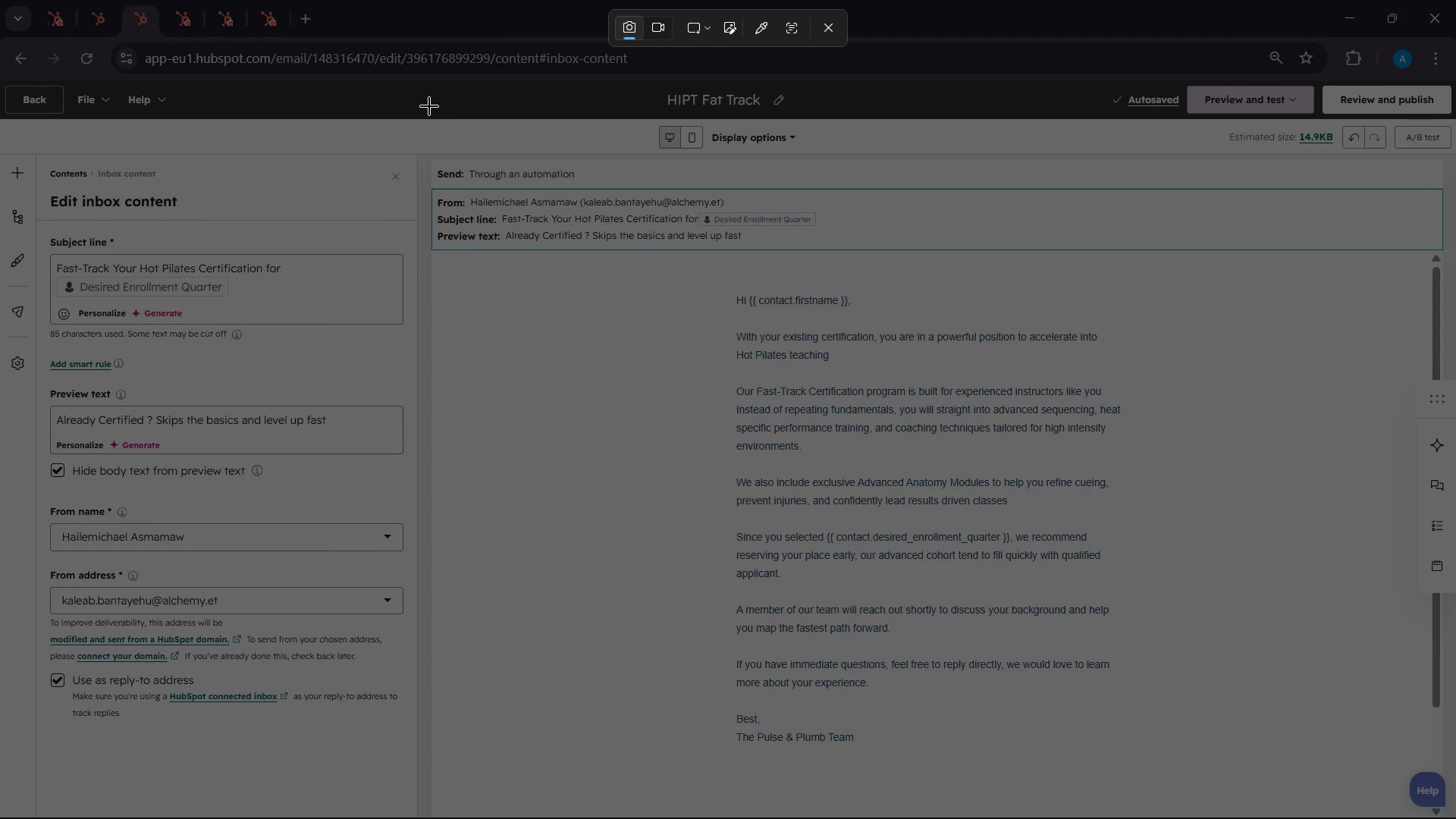 
left_click_drag(start_coordinate=[429, 74], to_coordinate=[1326, 818])
 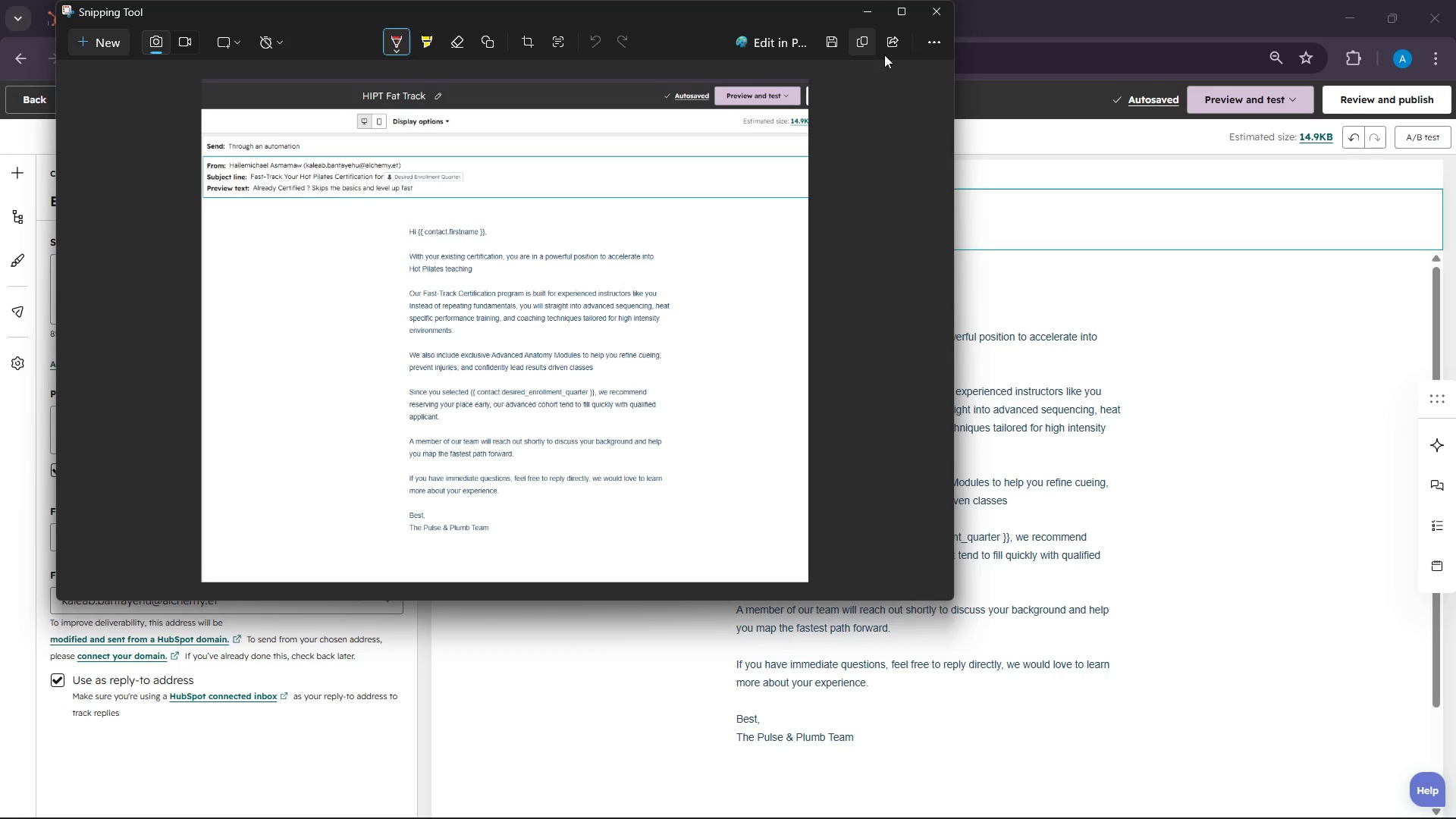 
wait(5.22)
 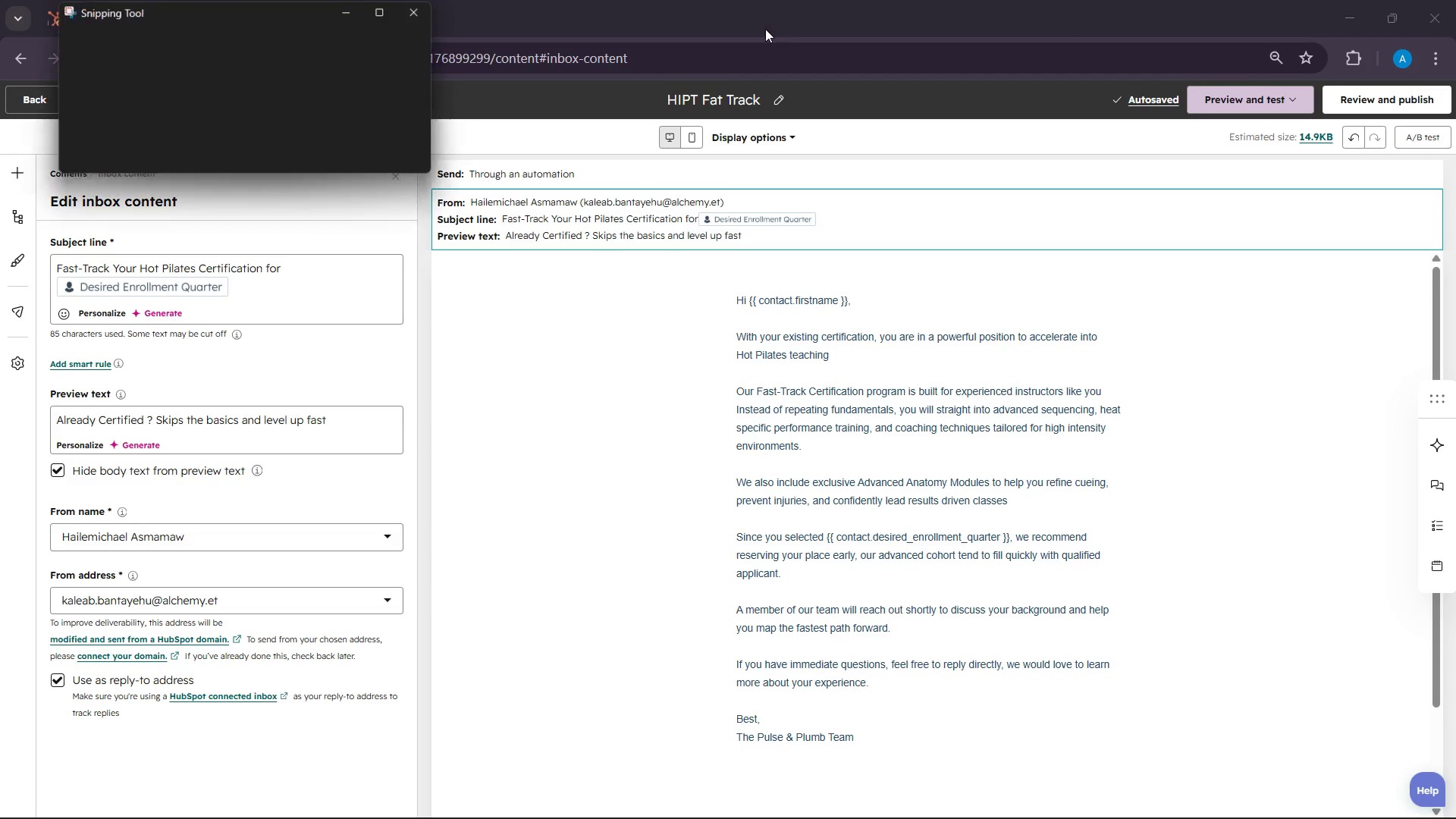 
left_click([860, 48])
 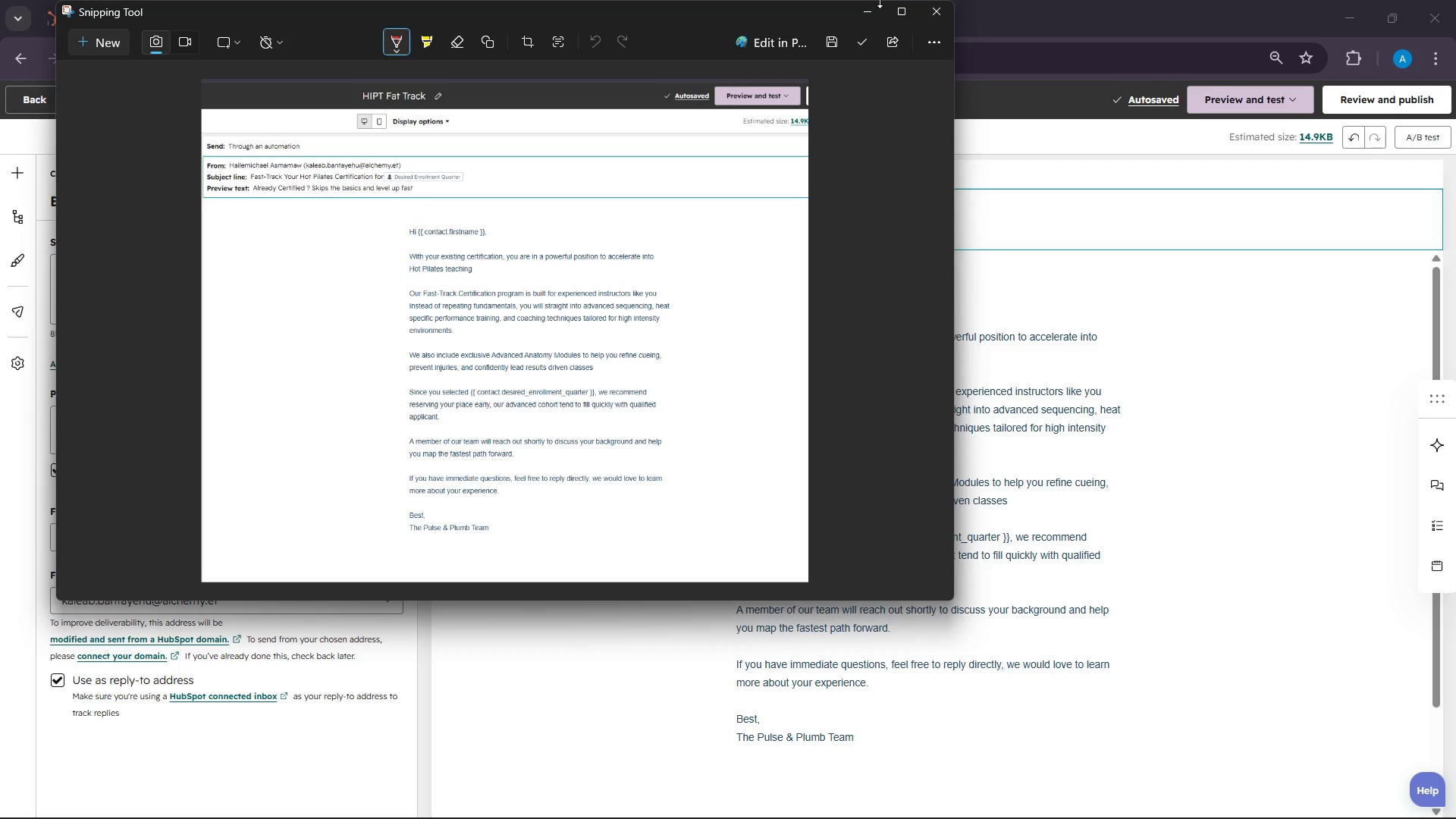 
left_click([875, 8])
 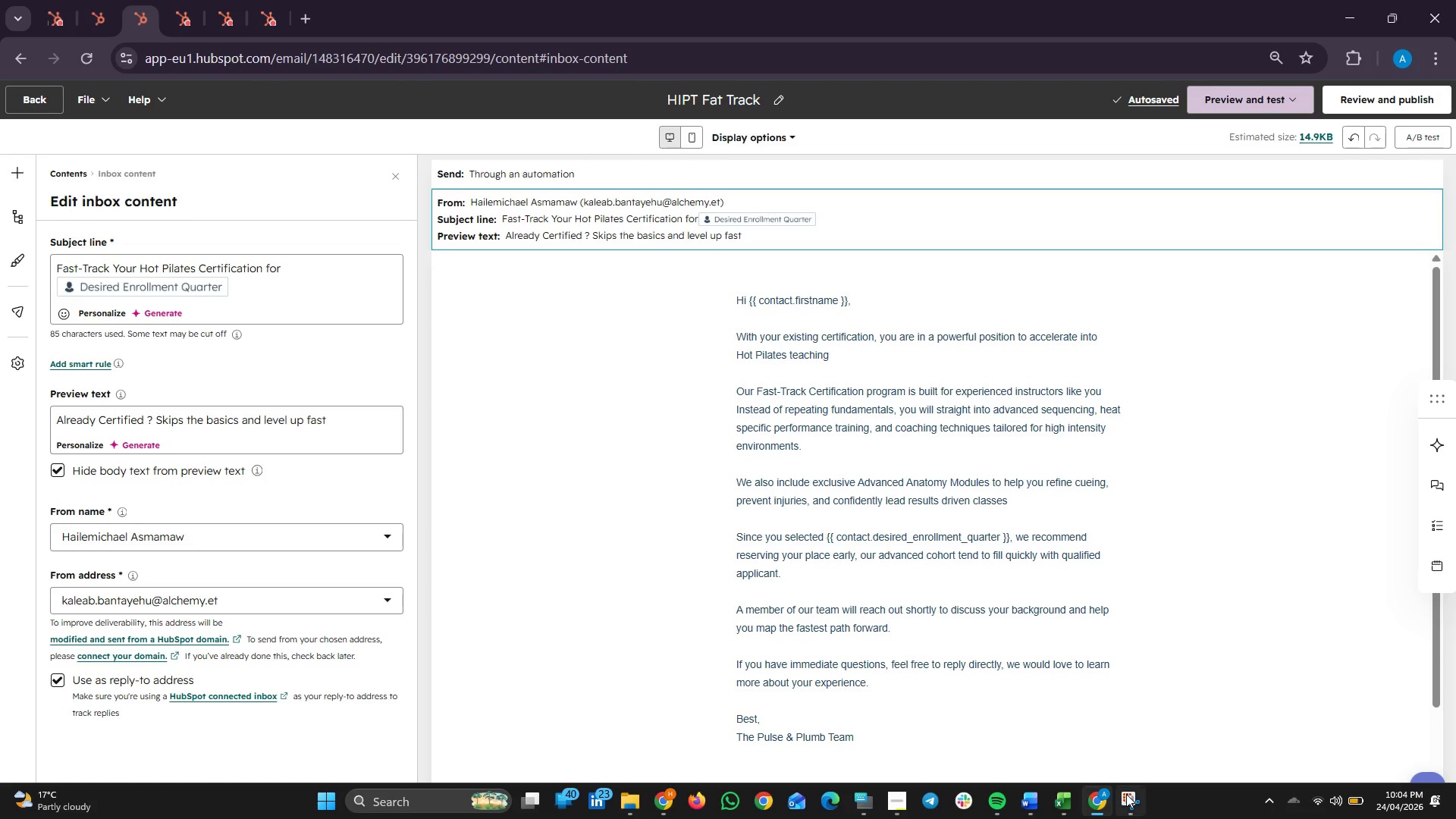 
mouse_move([1058, 776])
 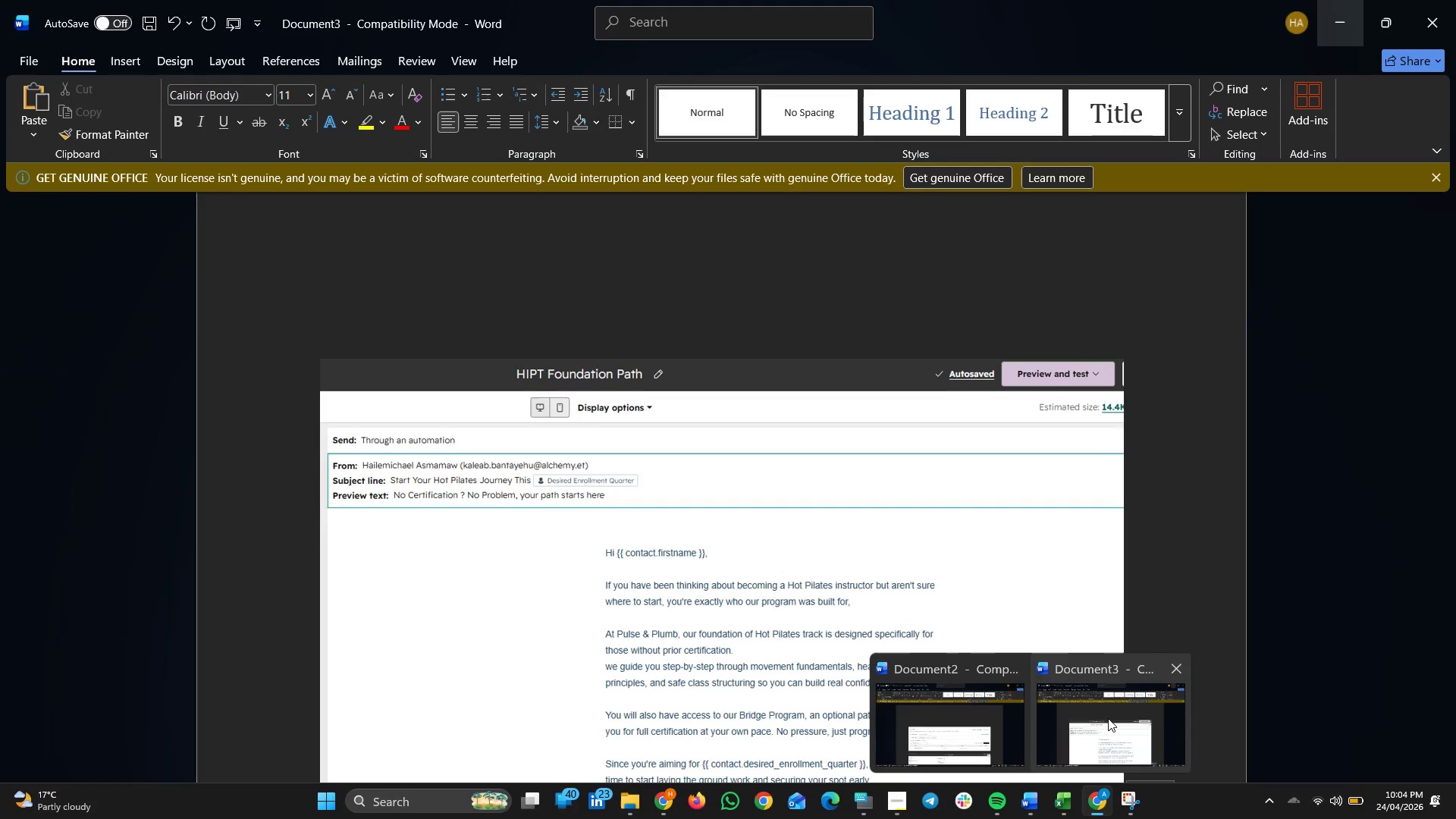 
left_click([1108, 718])
 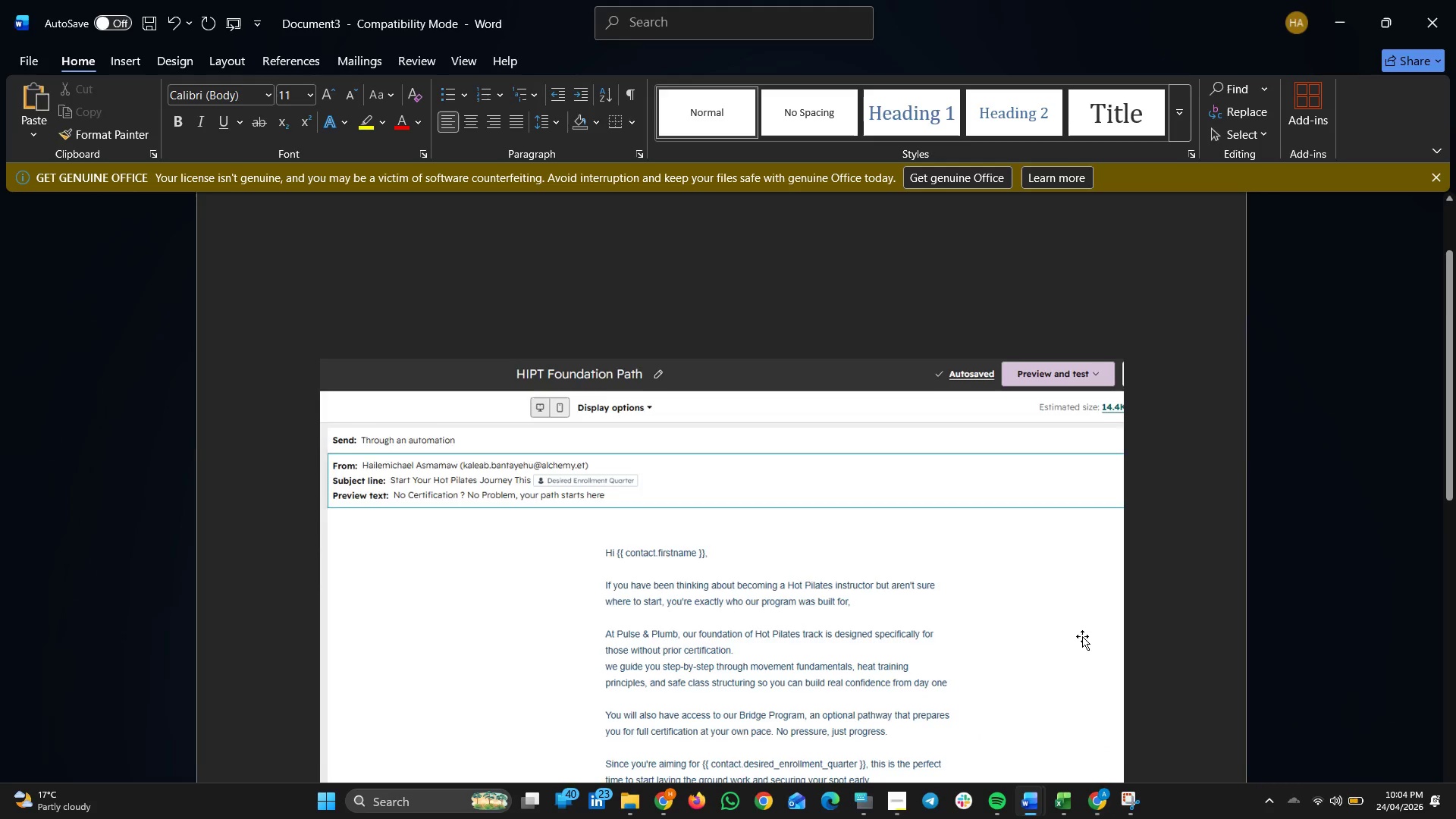 
scroll: coordinate [1082, 636], scroll_direction: down, amount: 6.0
 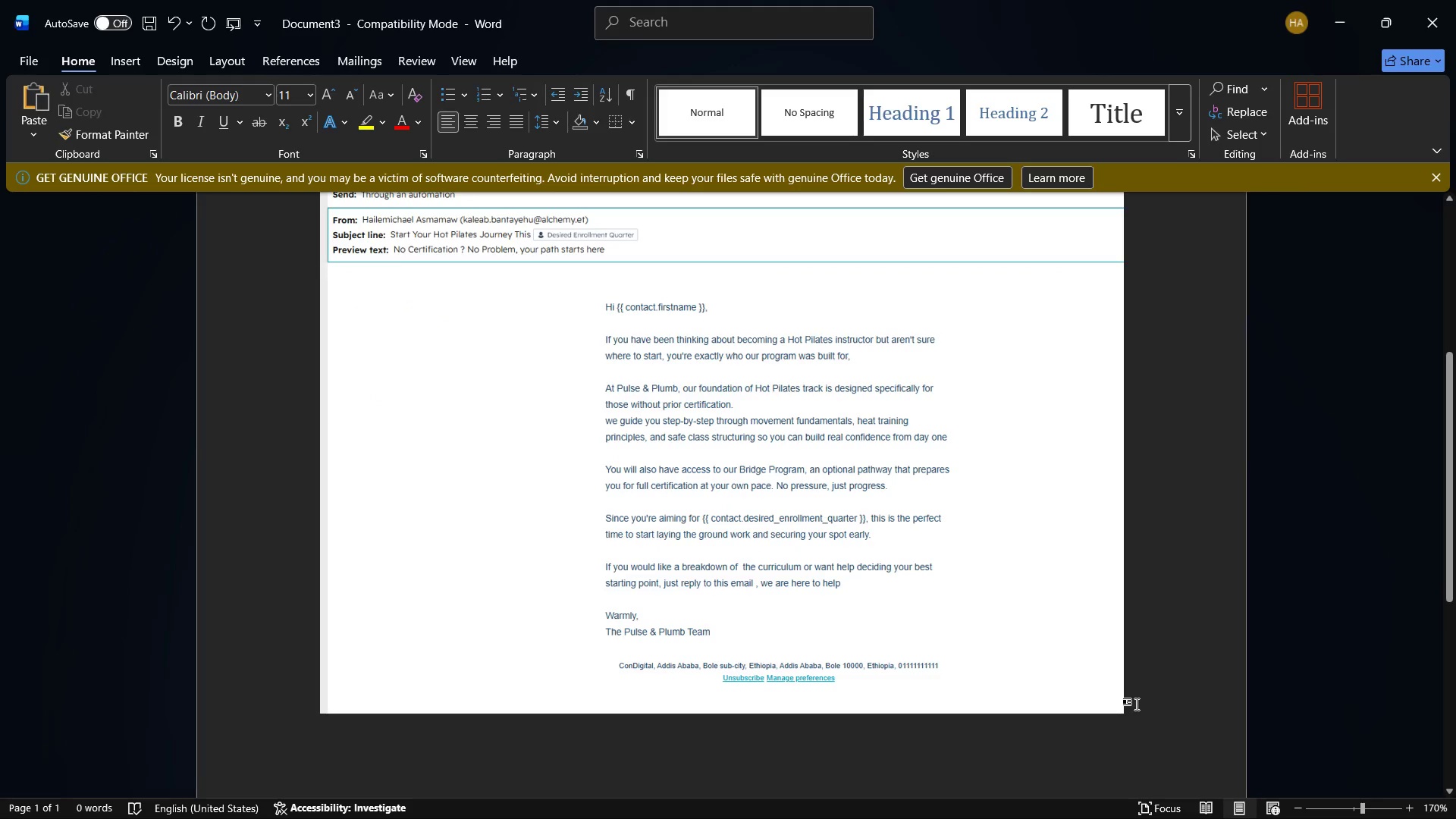 
key(Enter)
 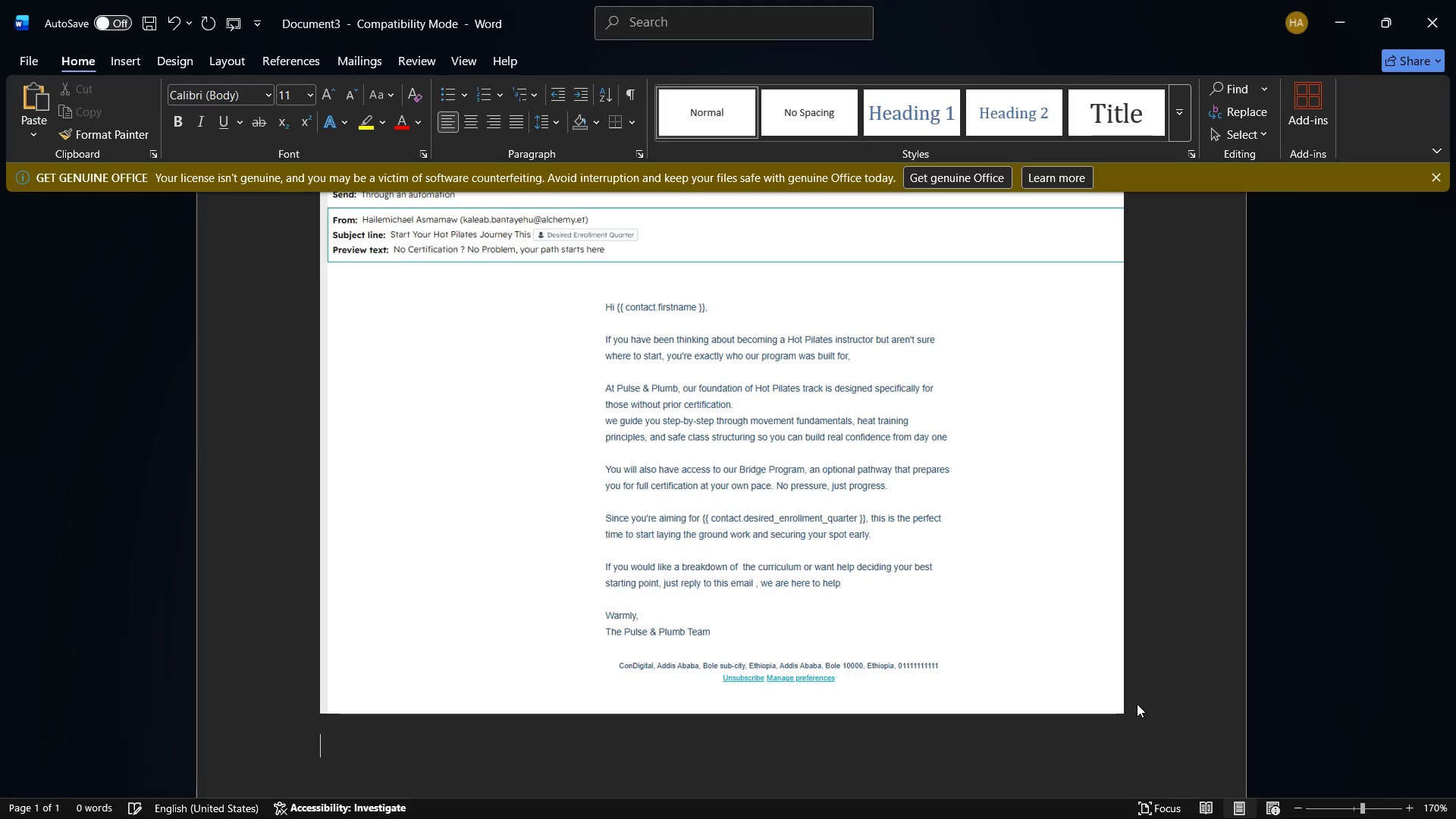 
key(Enter)
 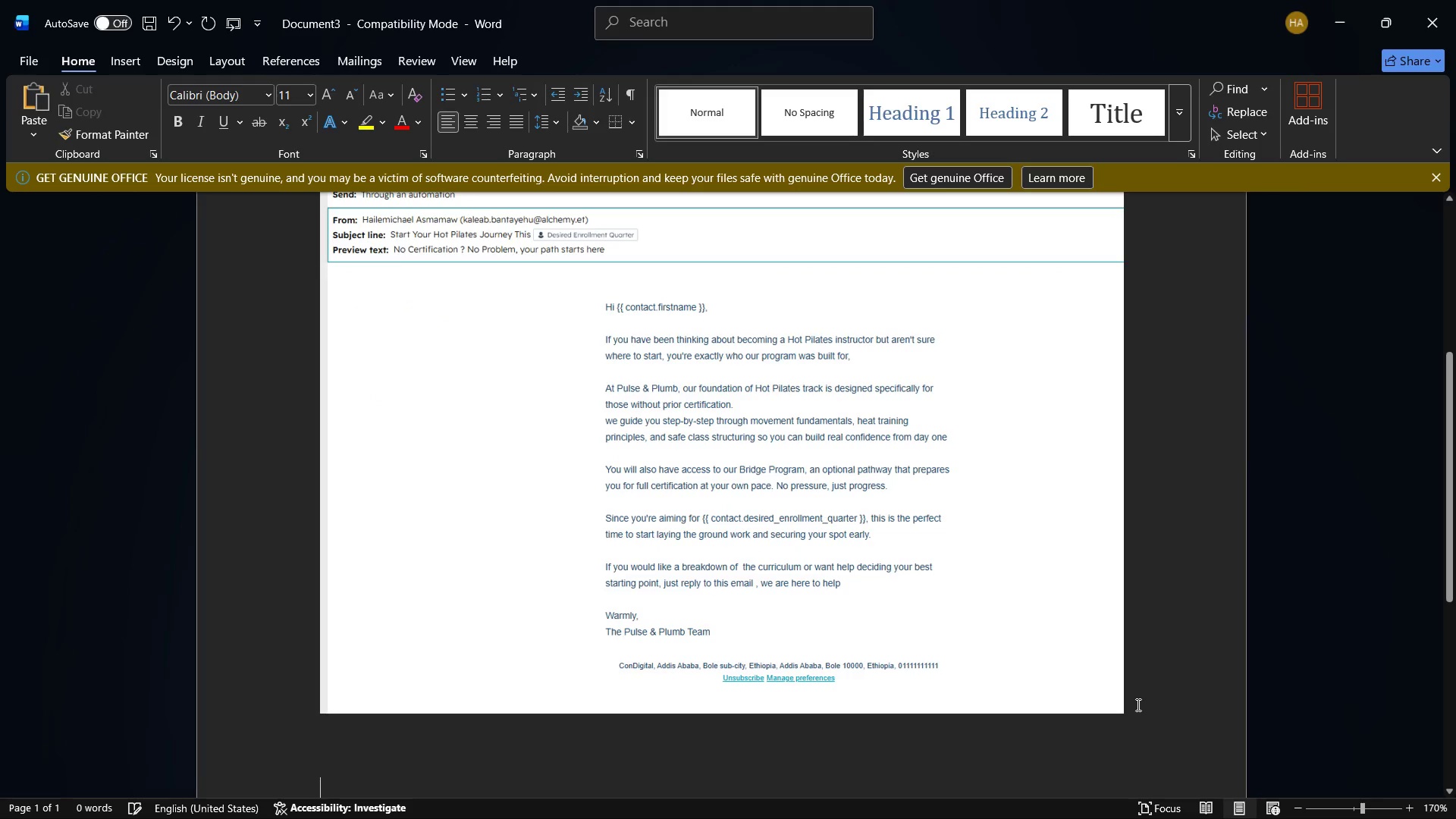 
key(Control+V)
 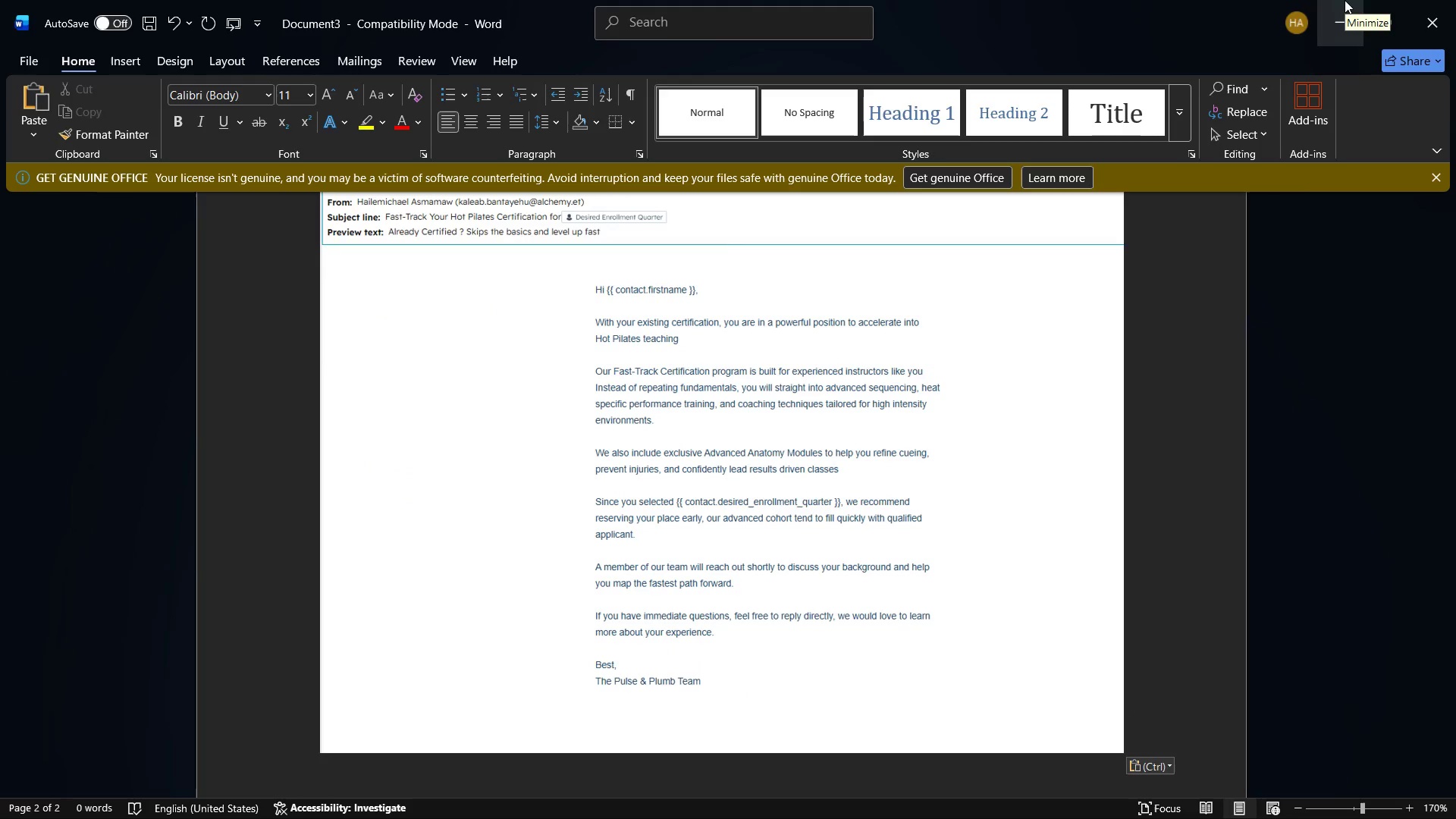 
left_click([1345, 0])
 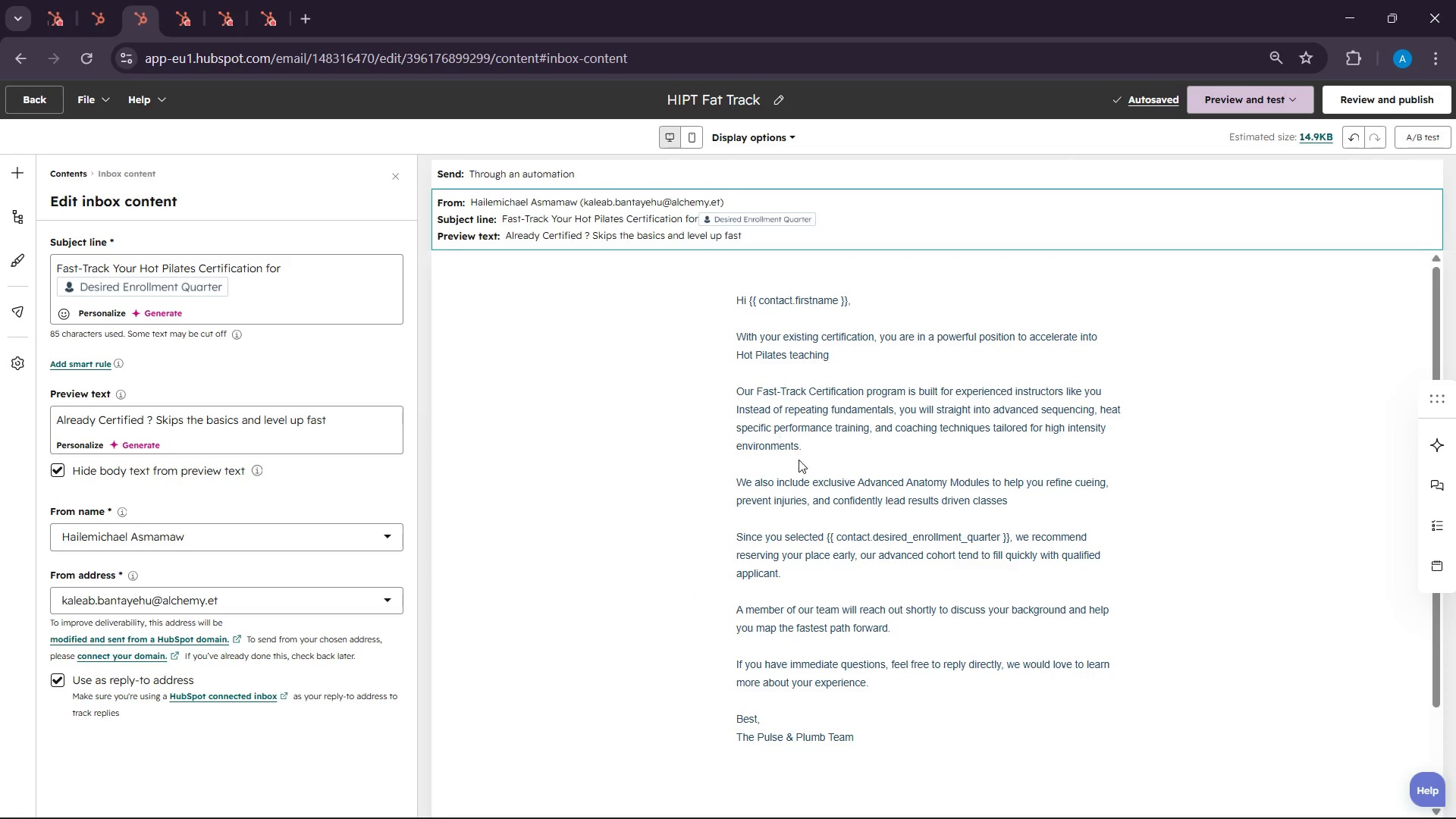 
scroll: coordinate [841, 516], scroll_direction: up, amount: 3.0
 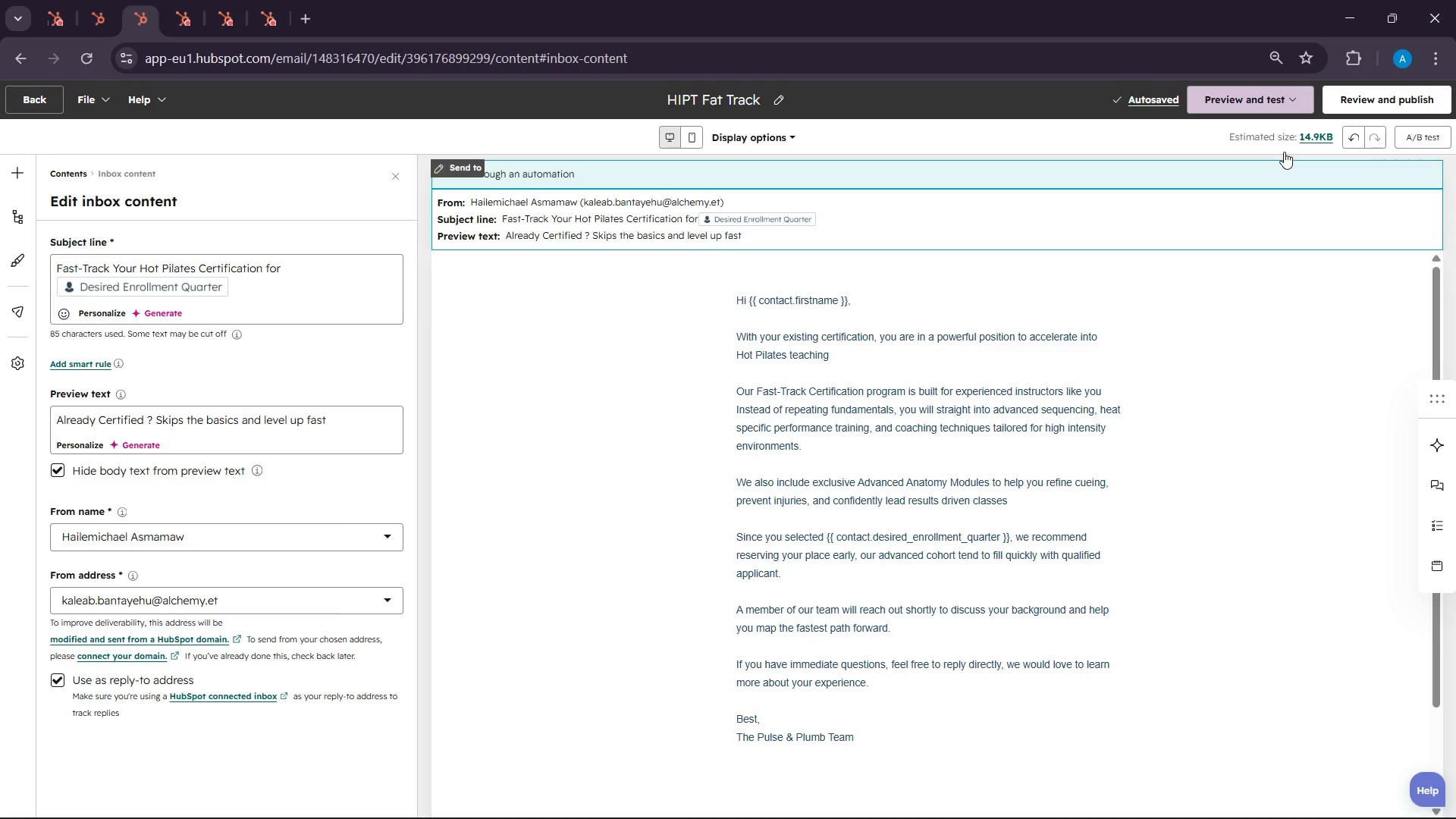 
left_click([1376, 99])
 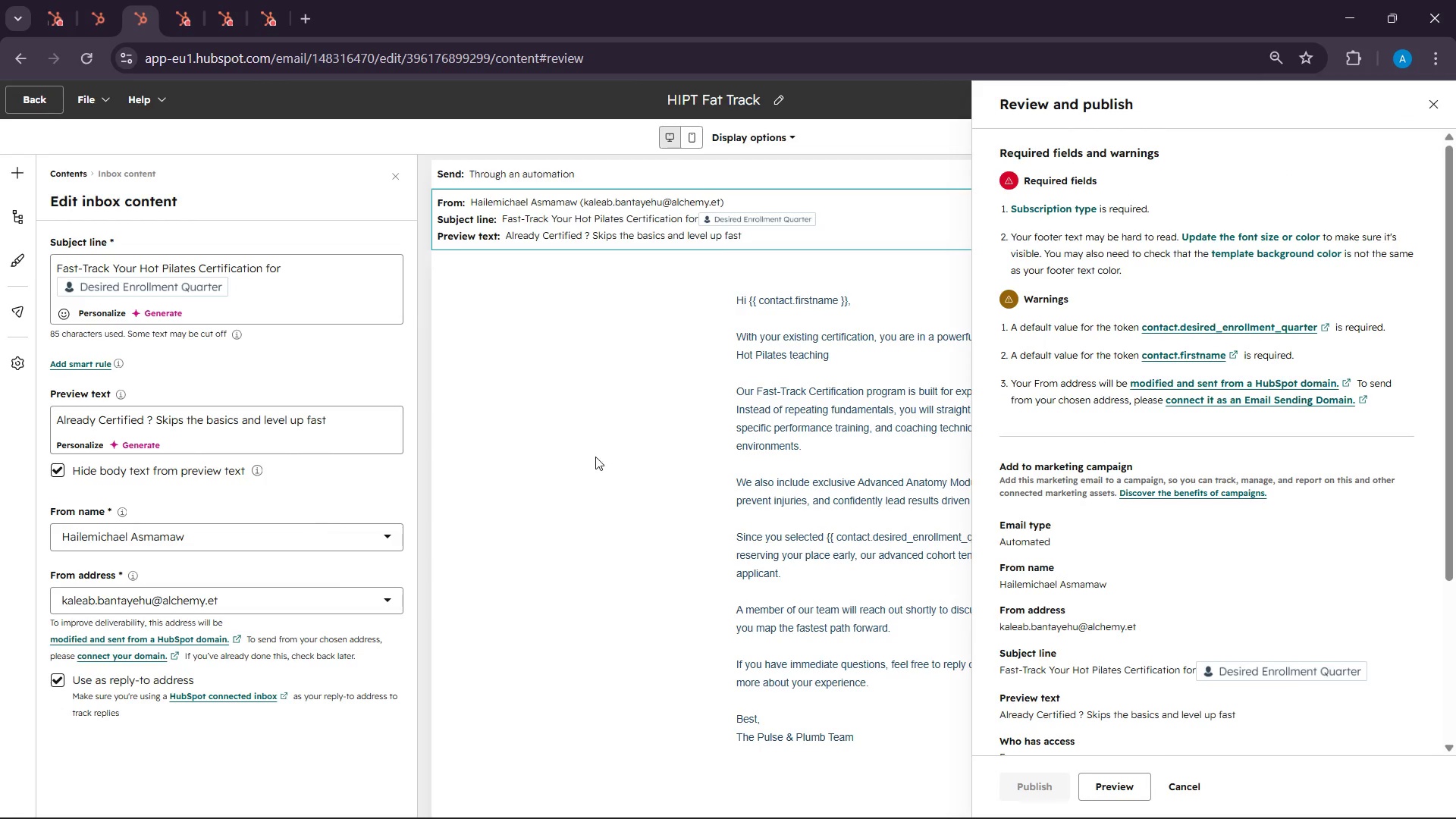 
left_click([1038, 214])
 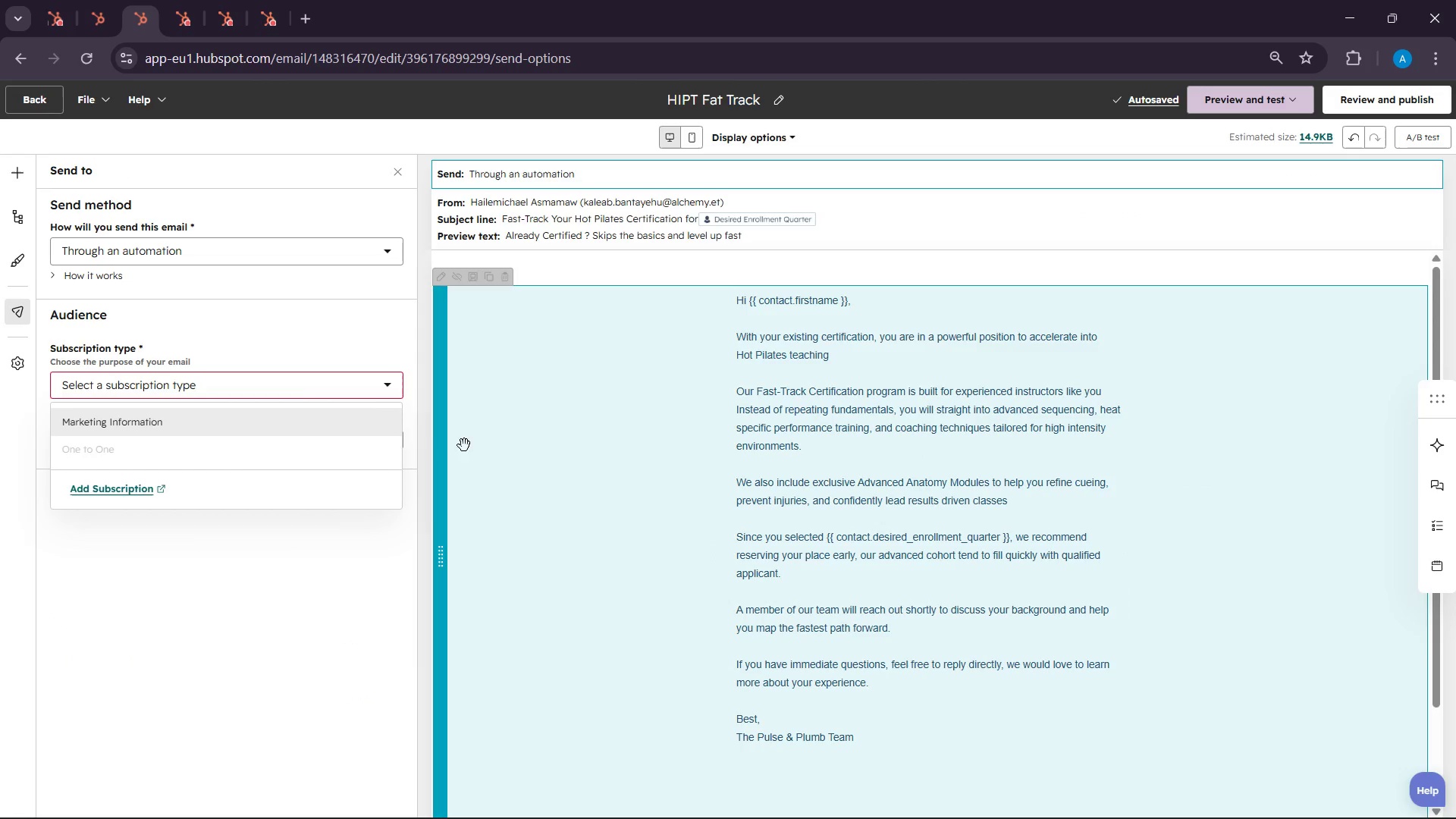 
left_click([184, 429])
 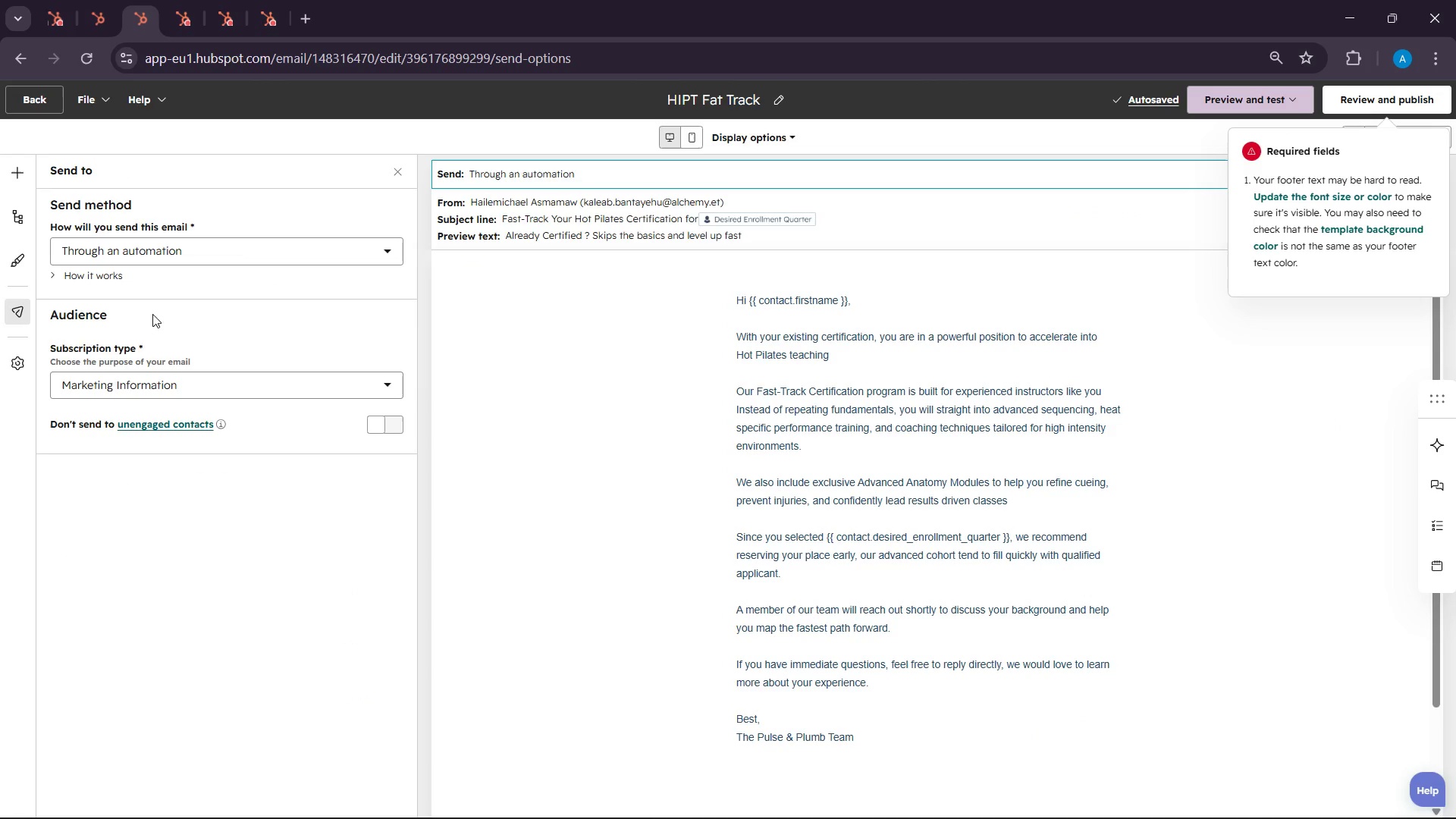 
wait(5.38)
 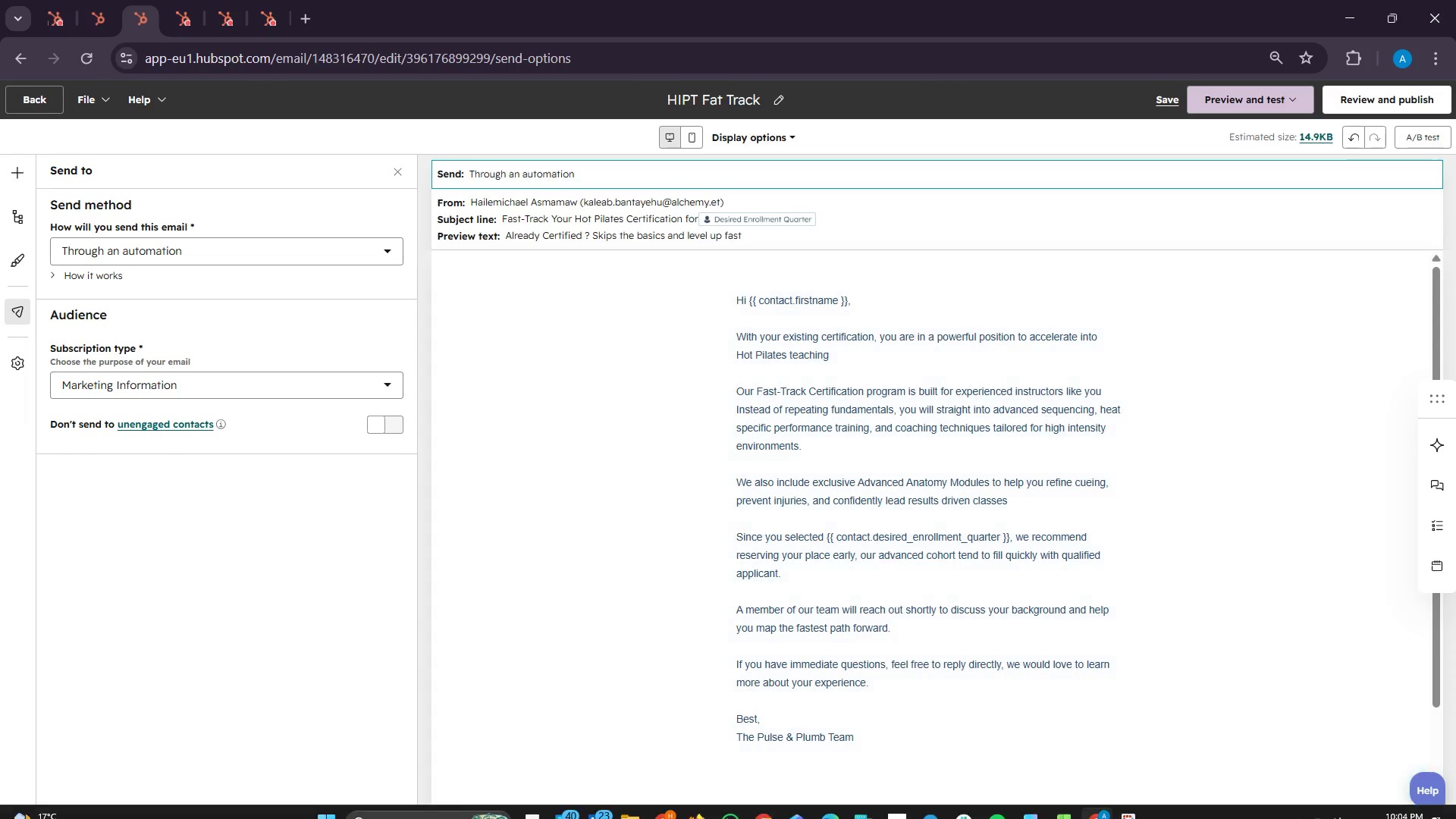 
left_click([1285, 191])
 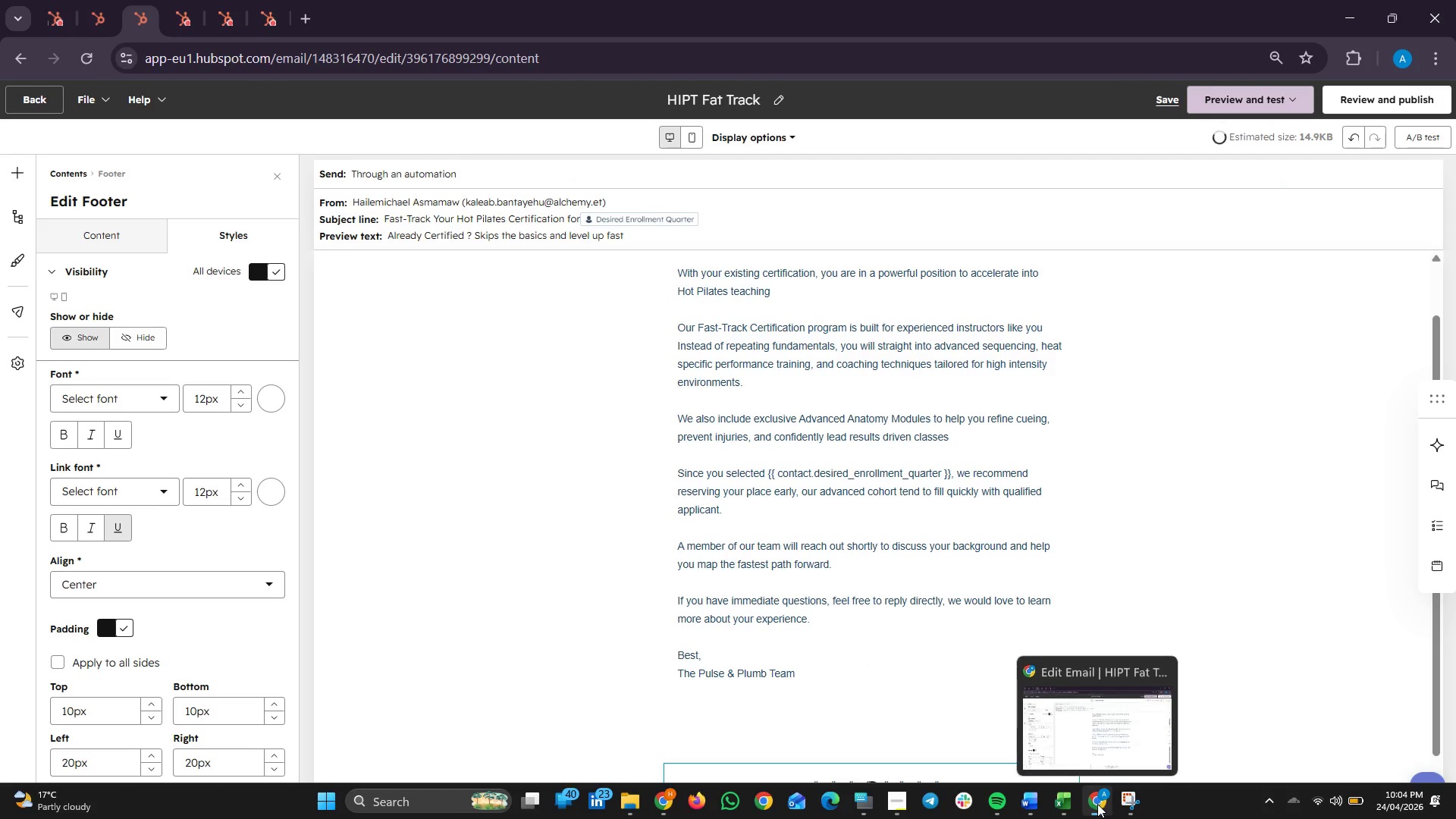 
left_click([1356, 815])
 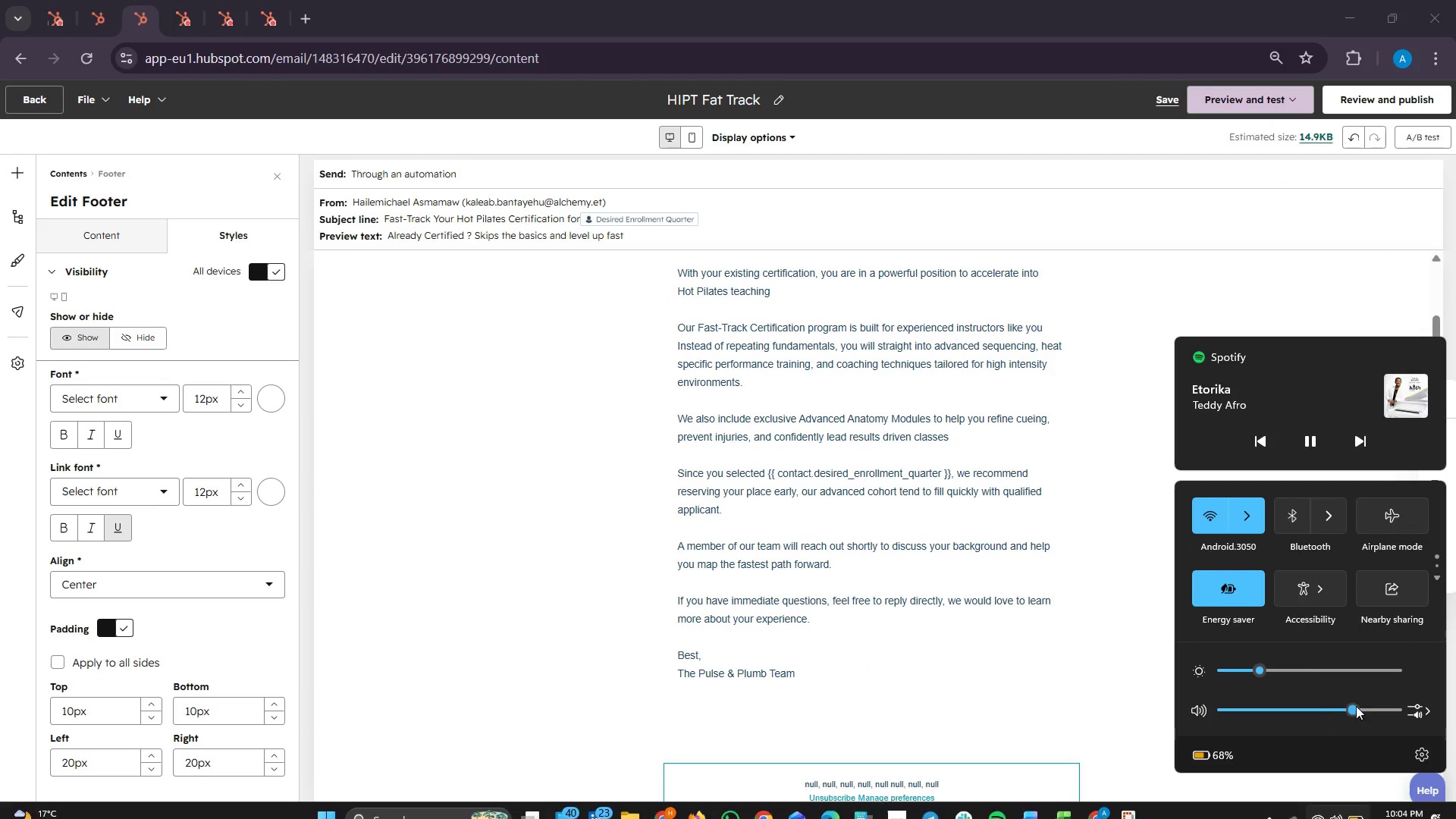 
left_click([1335, 706])
 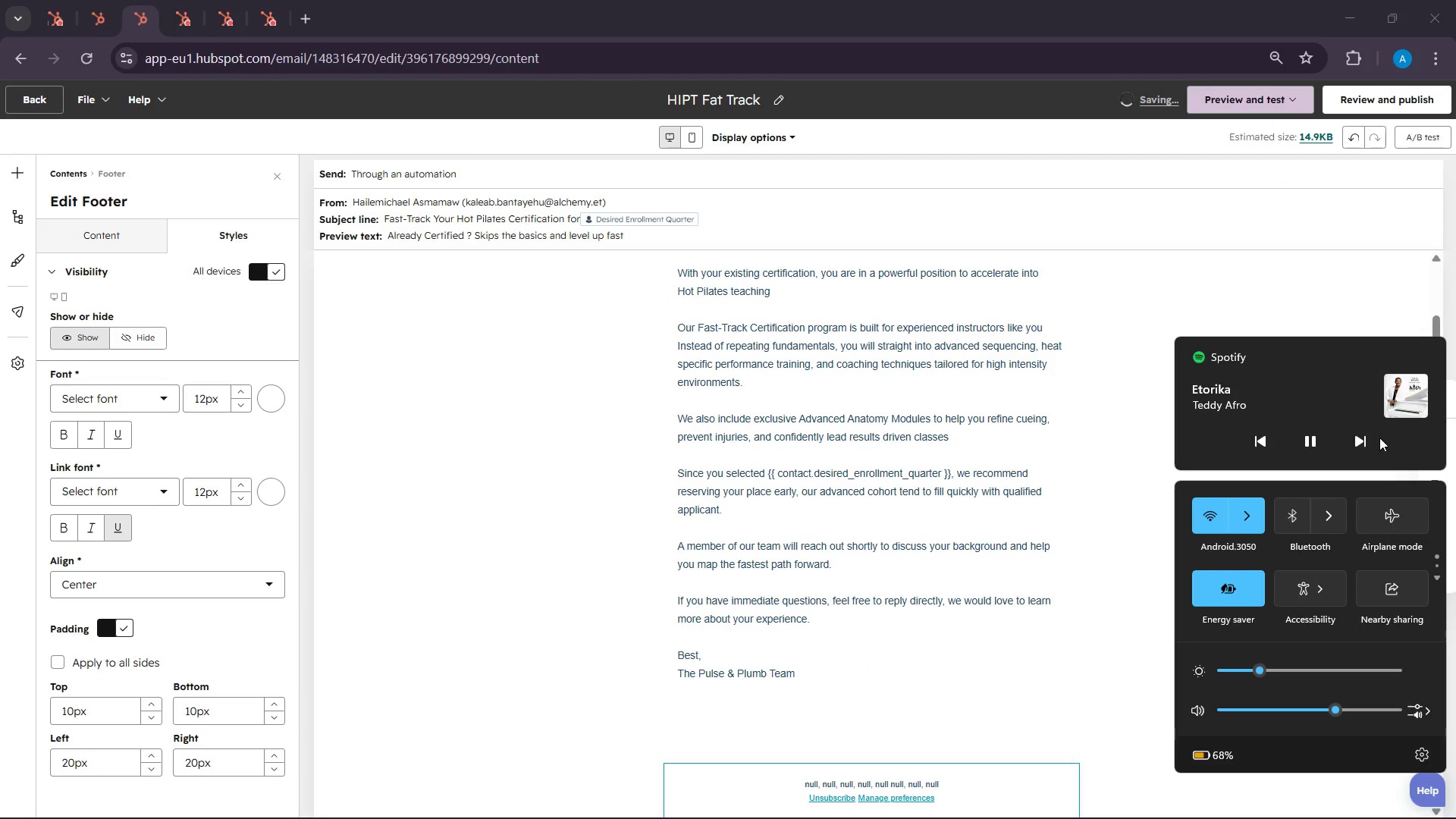 
left_click([1373, 438])
 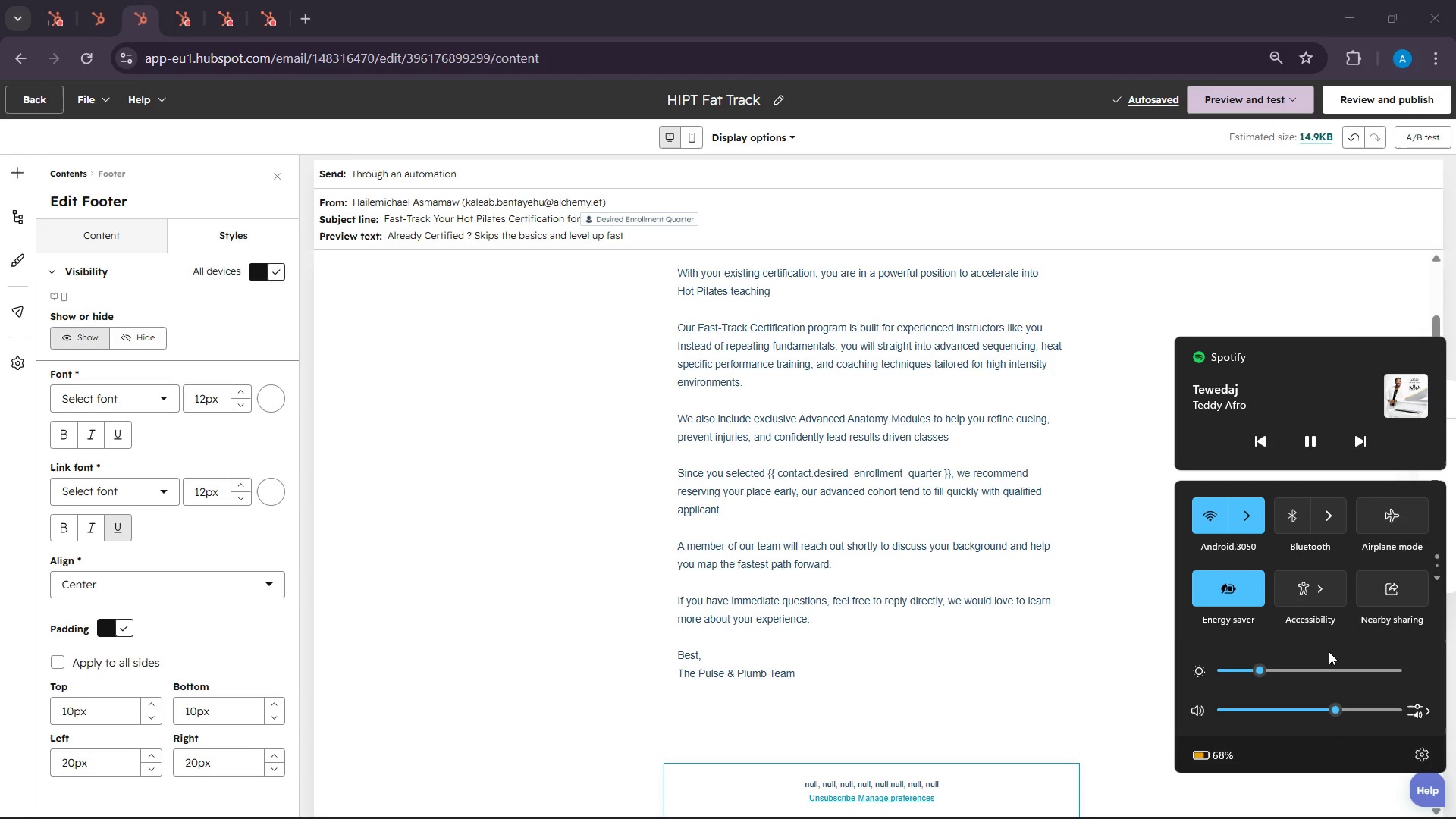 
left_click([1354, 708])
 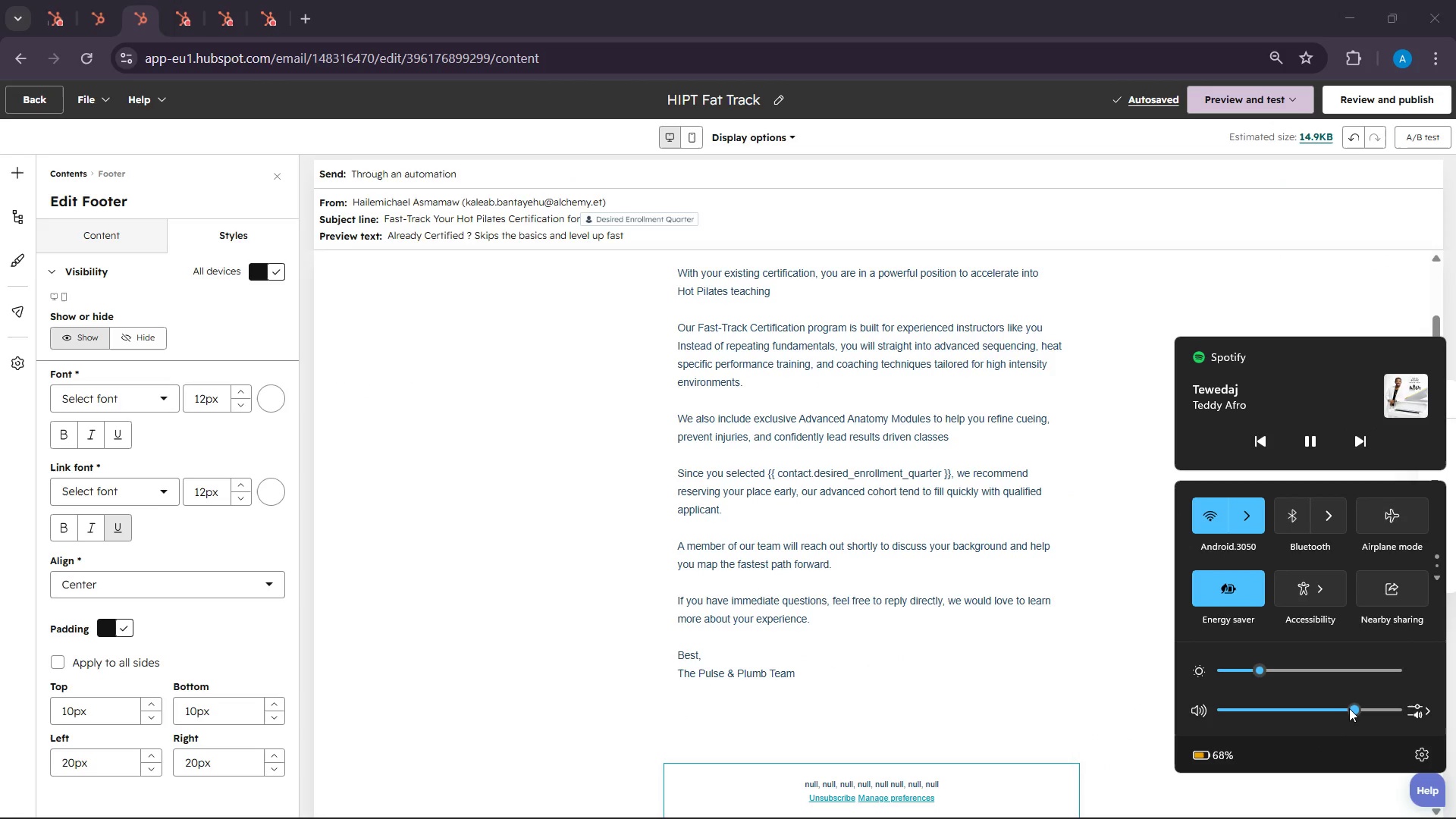 
left_click([1349, 708])
 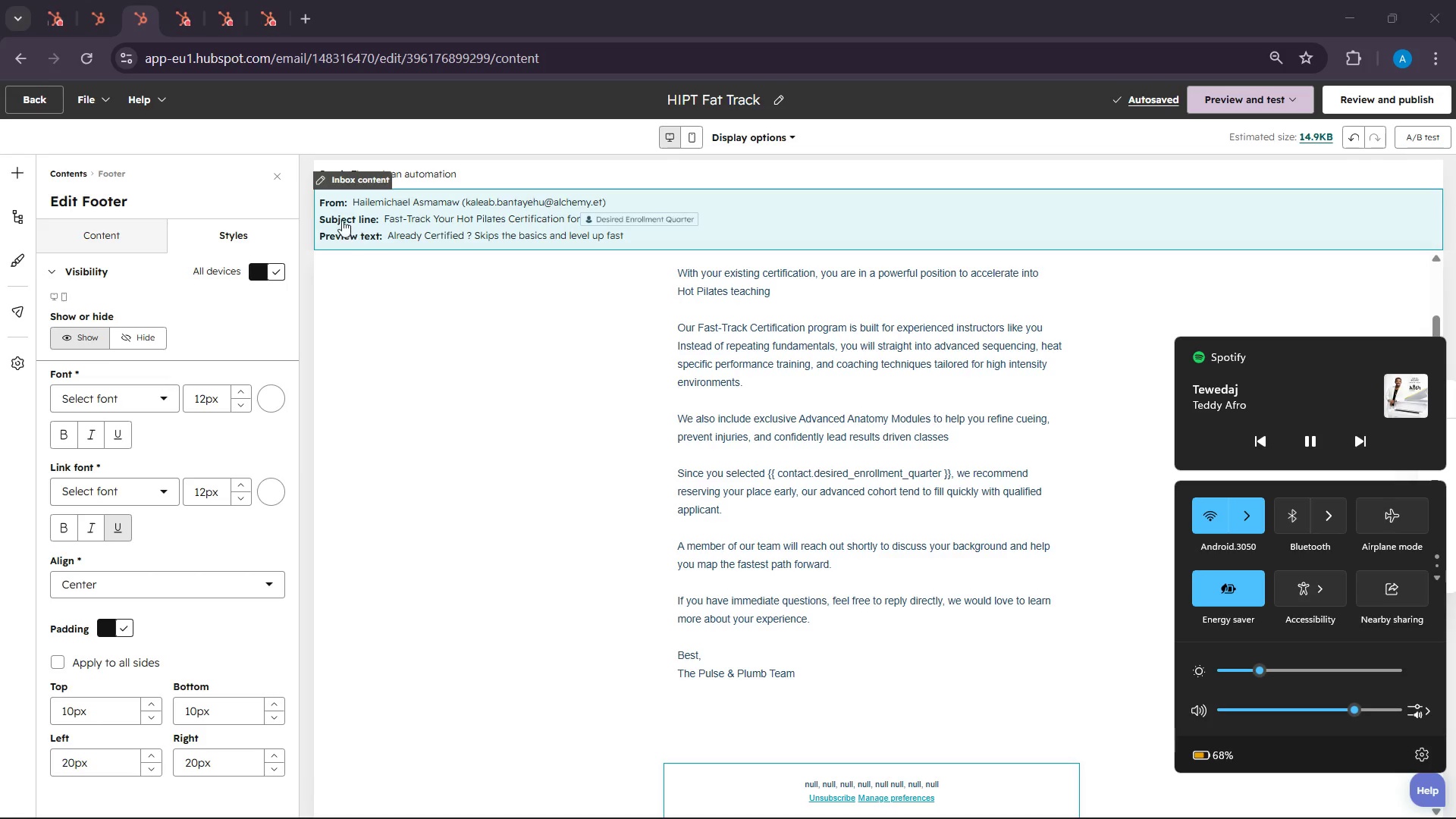 
left_click([325, 117])
 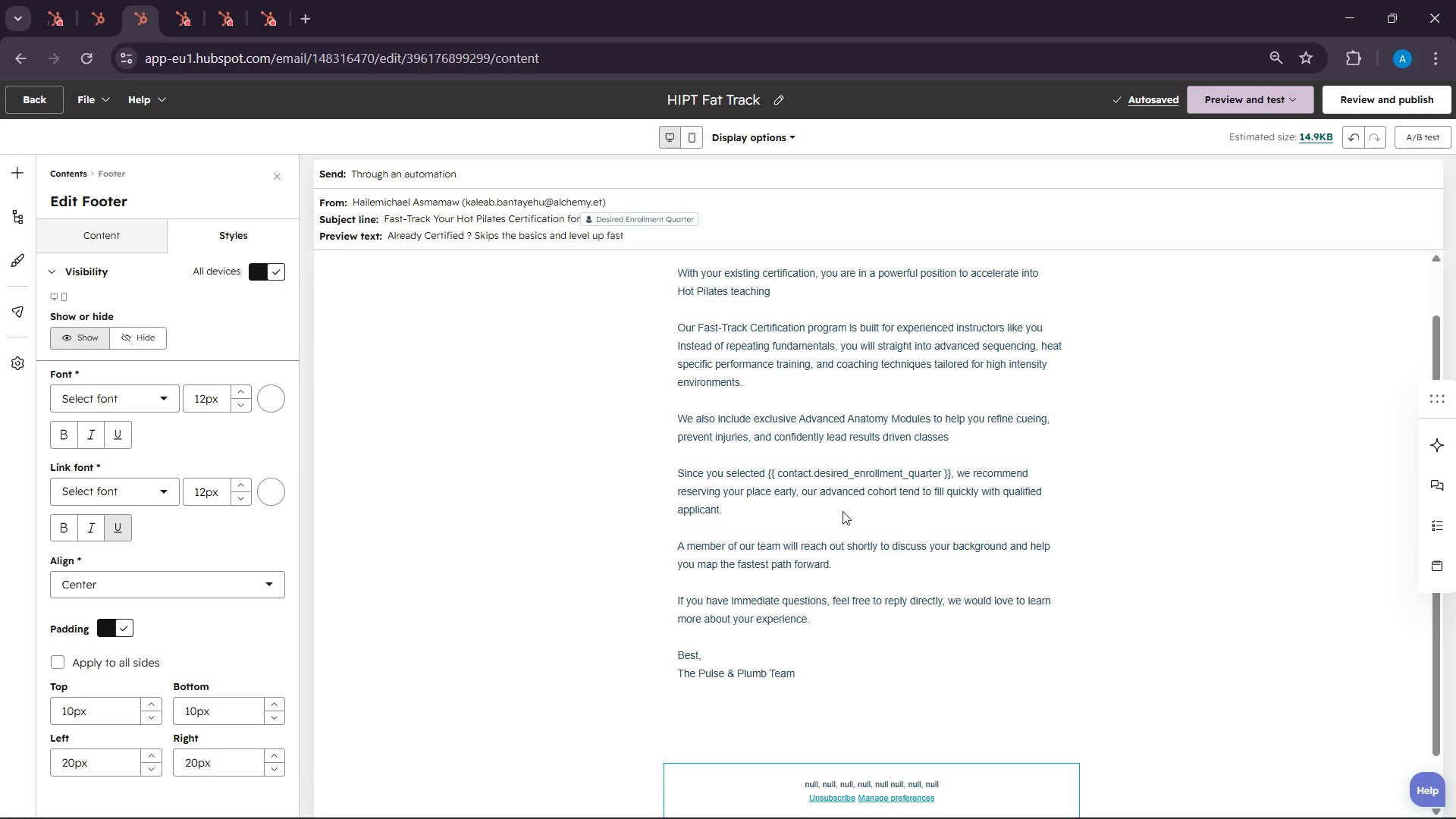 
wait(9.3)
 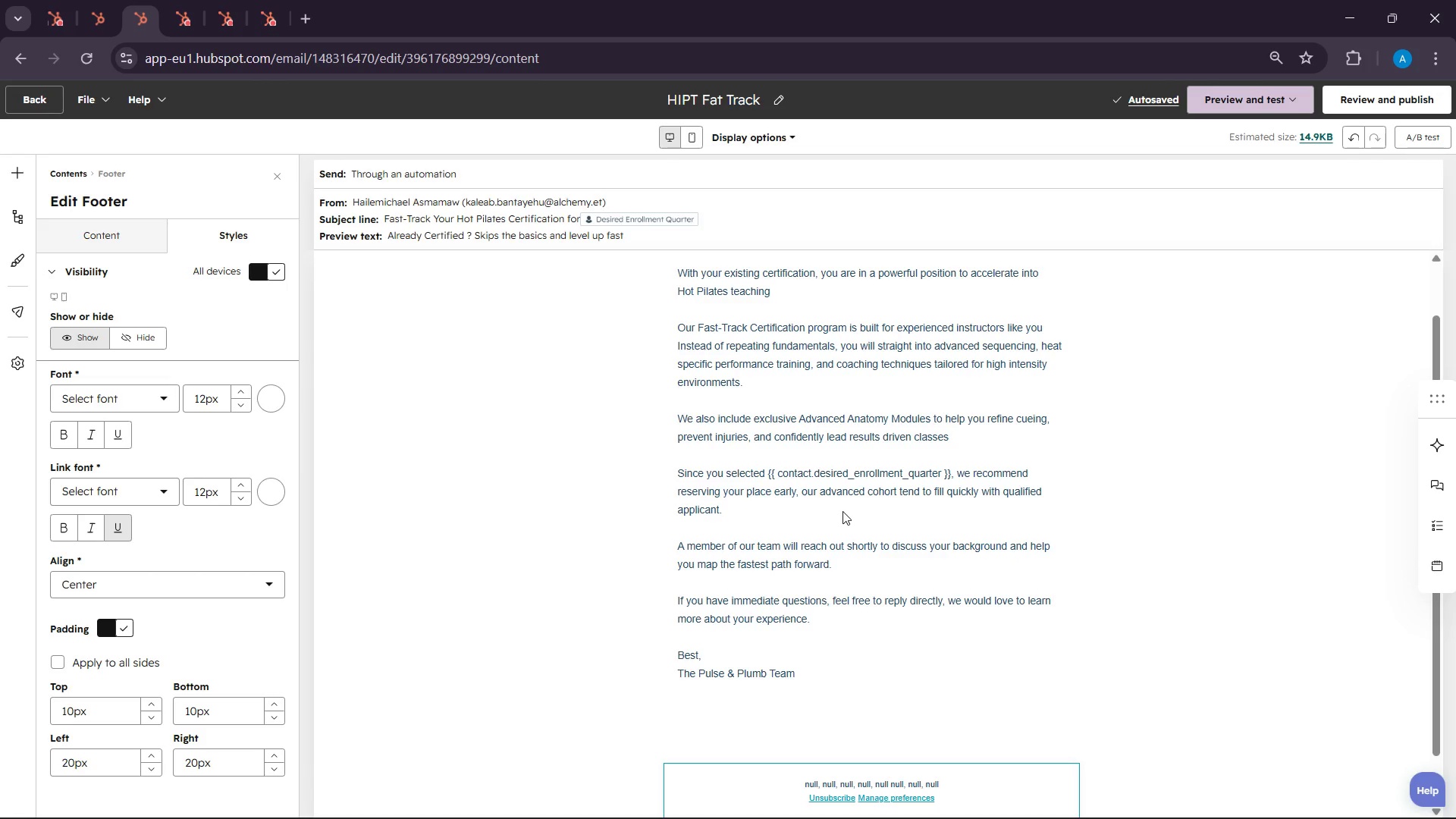 
left_click([1385, 93])
 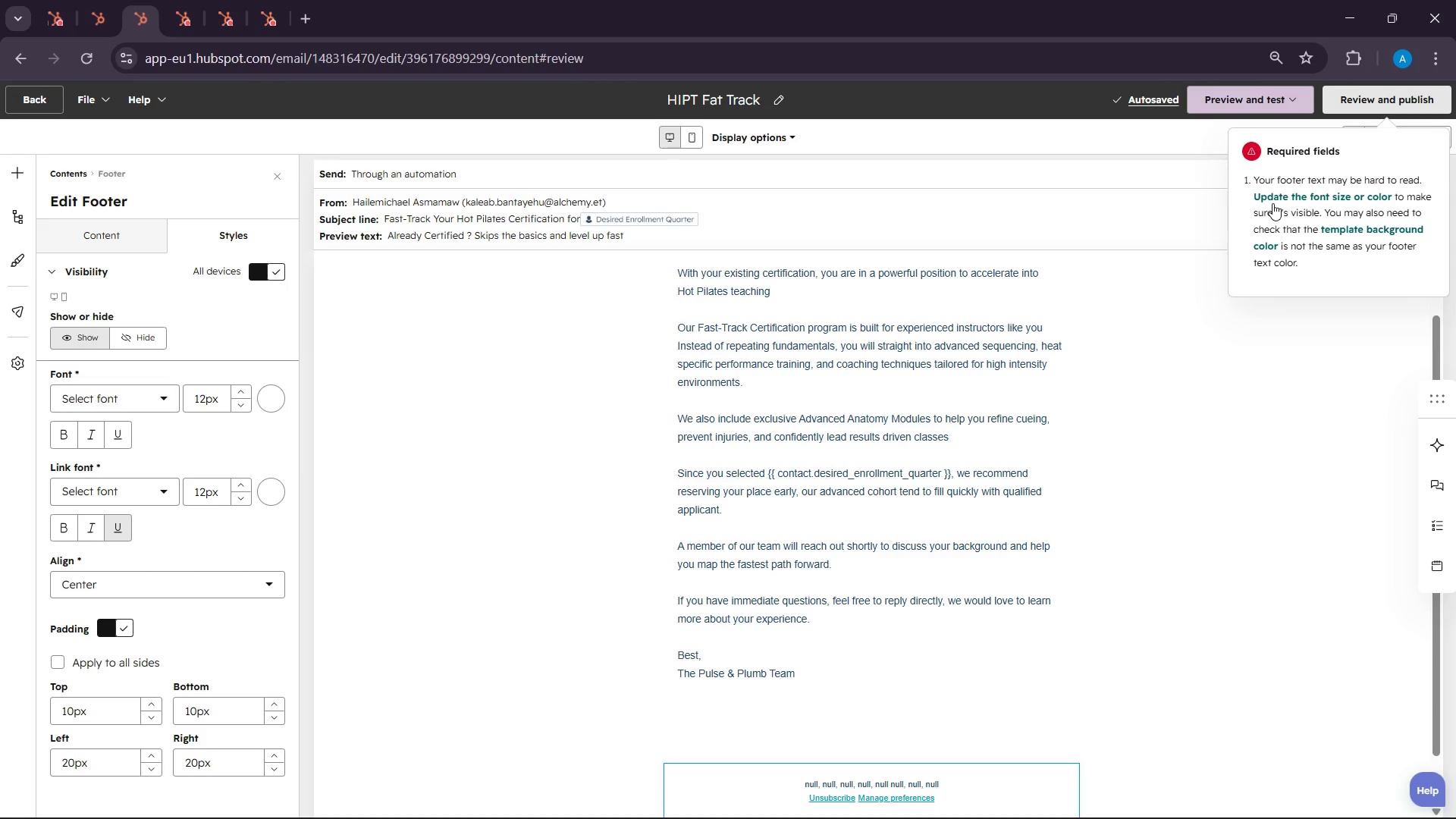 
left_click([1279, 197])
 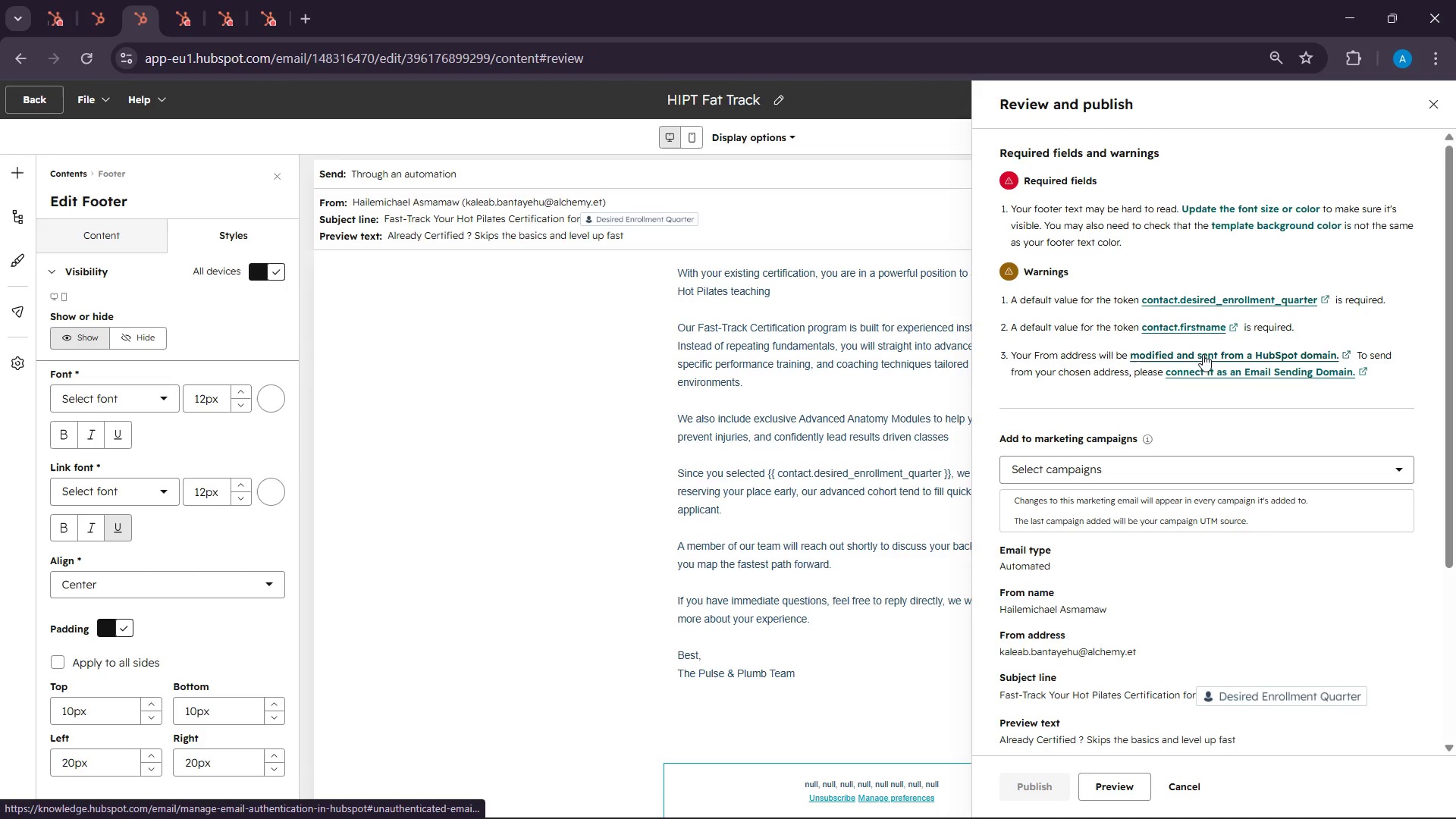 
wait(5.59)
 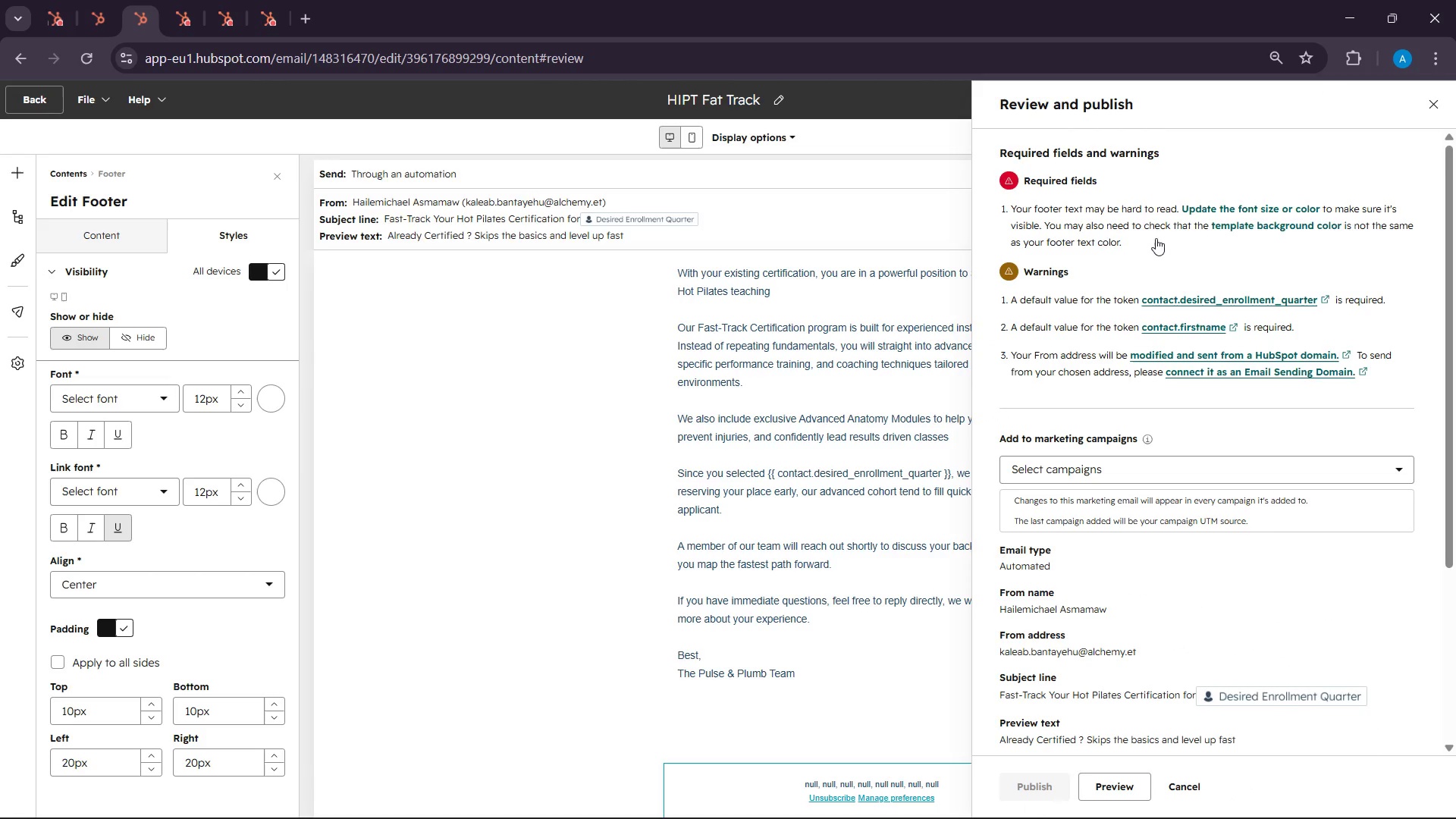 
left_click([1250, 202])
 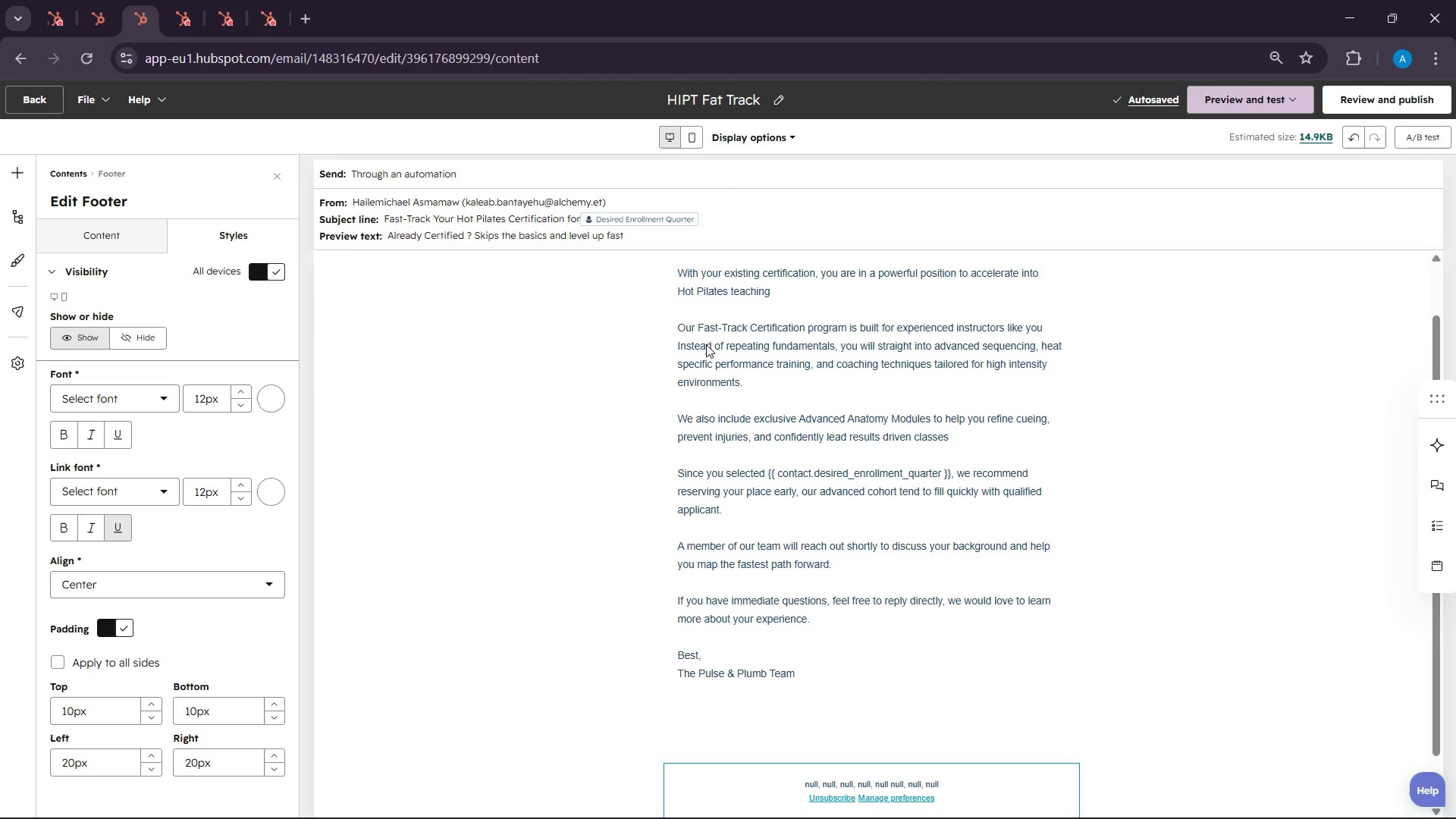 
scroll: coordinate [913, 556], scroll_direction: down, amount: 4.0
 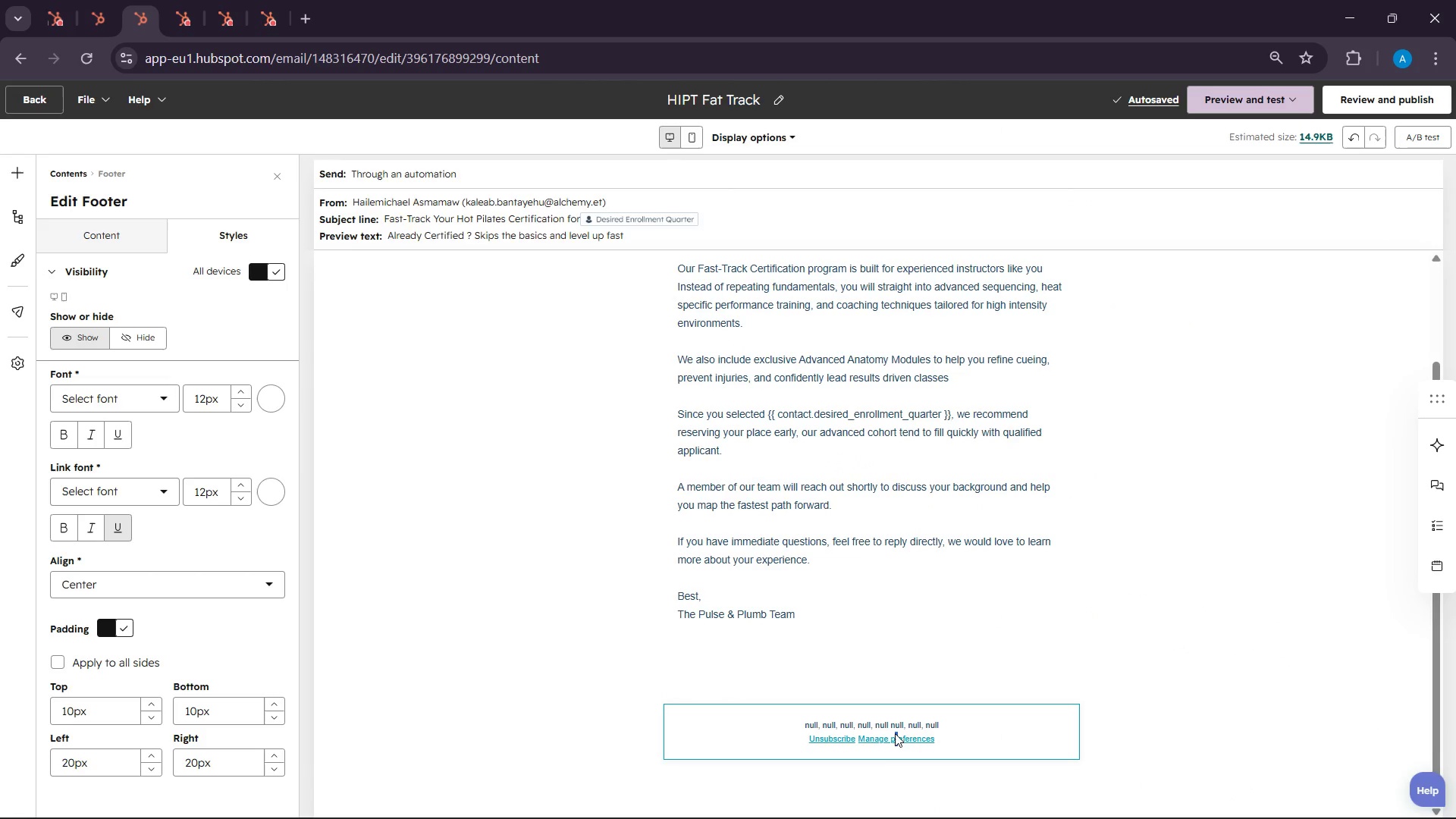 
double_click([894, 732])
 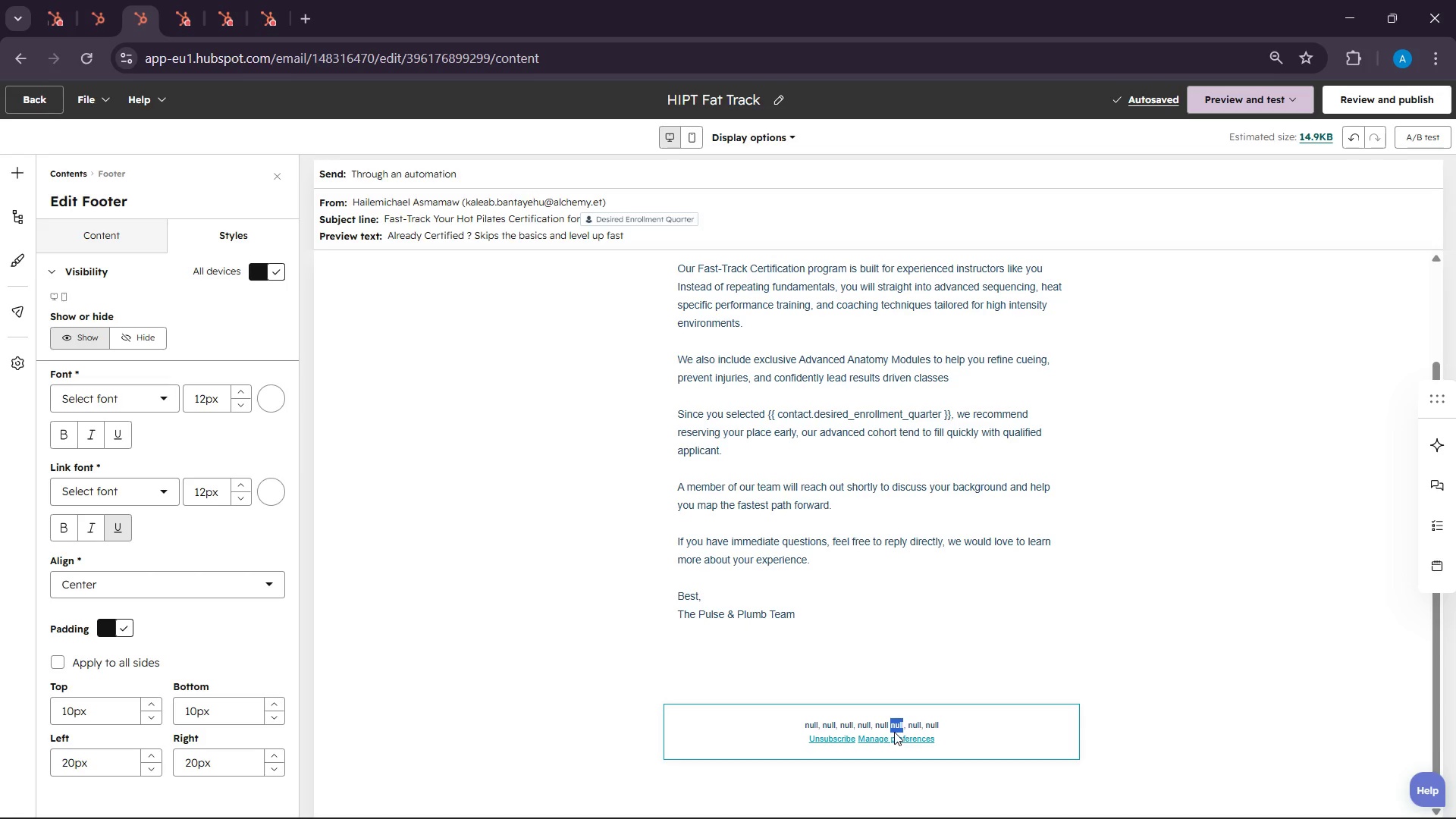 
triple_click([894, 732])
 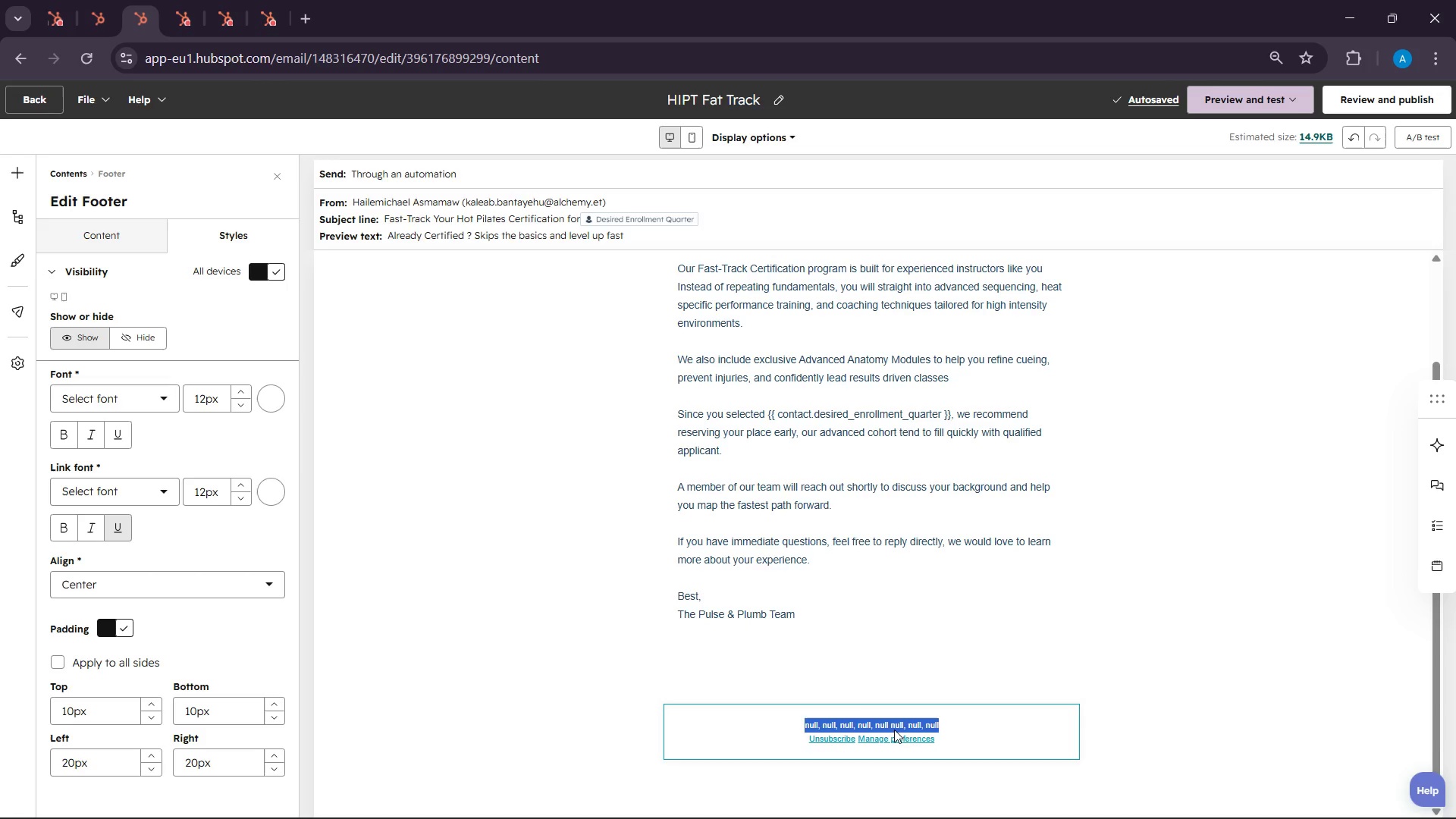 
left_click([894, 730])
 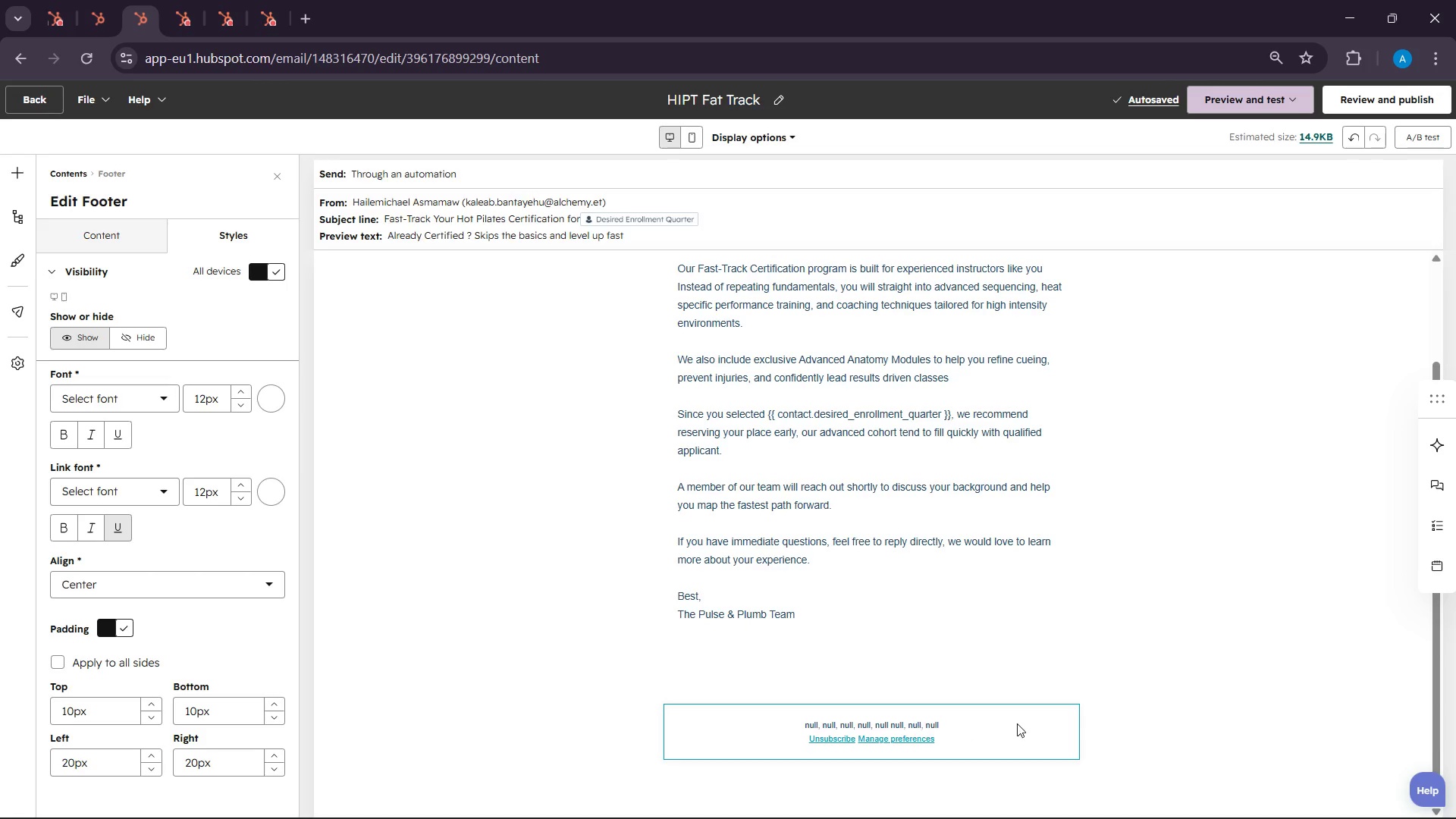 
double_click([1019, 723])
 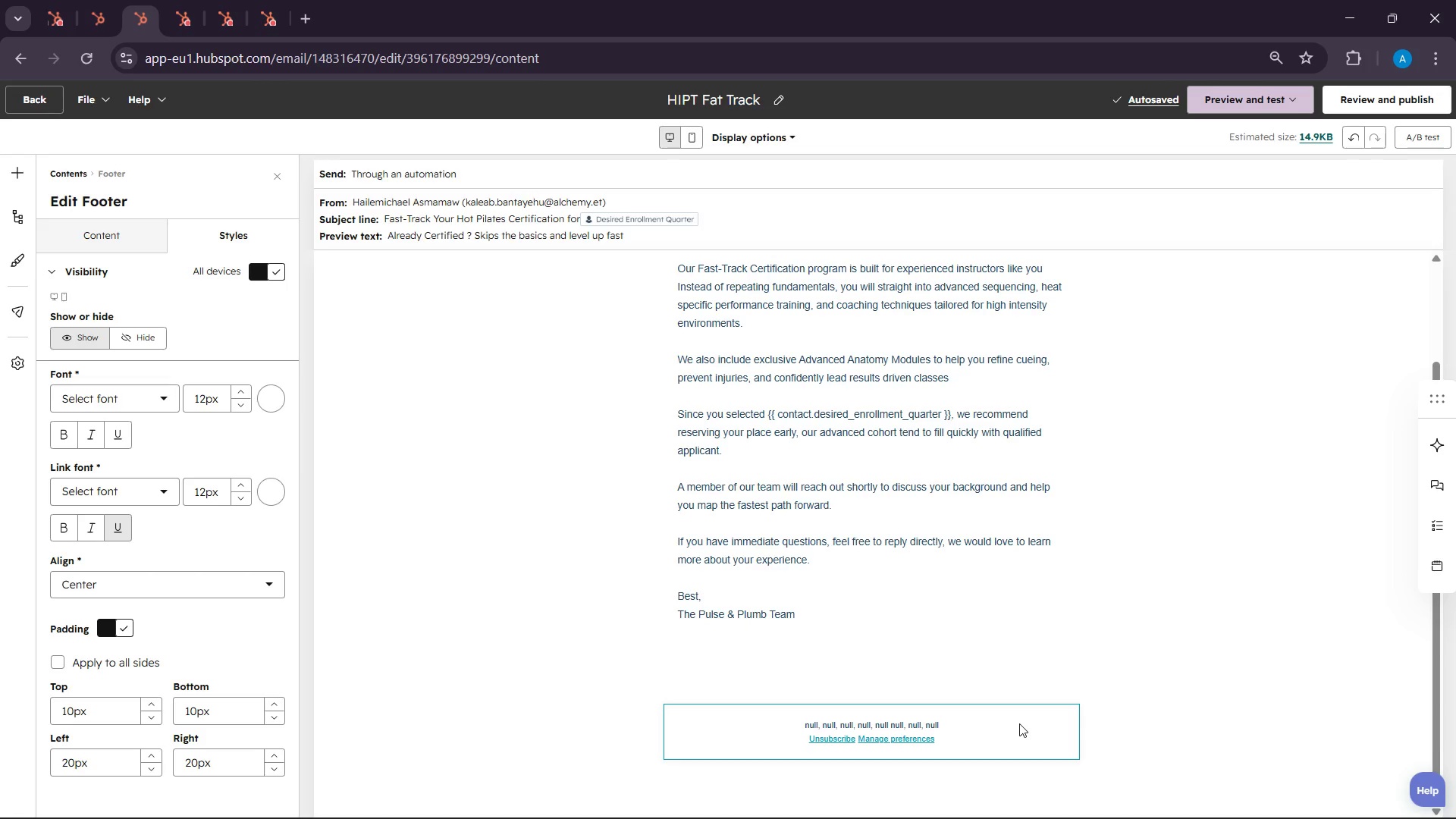 
triple_click([1019, 723])
 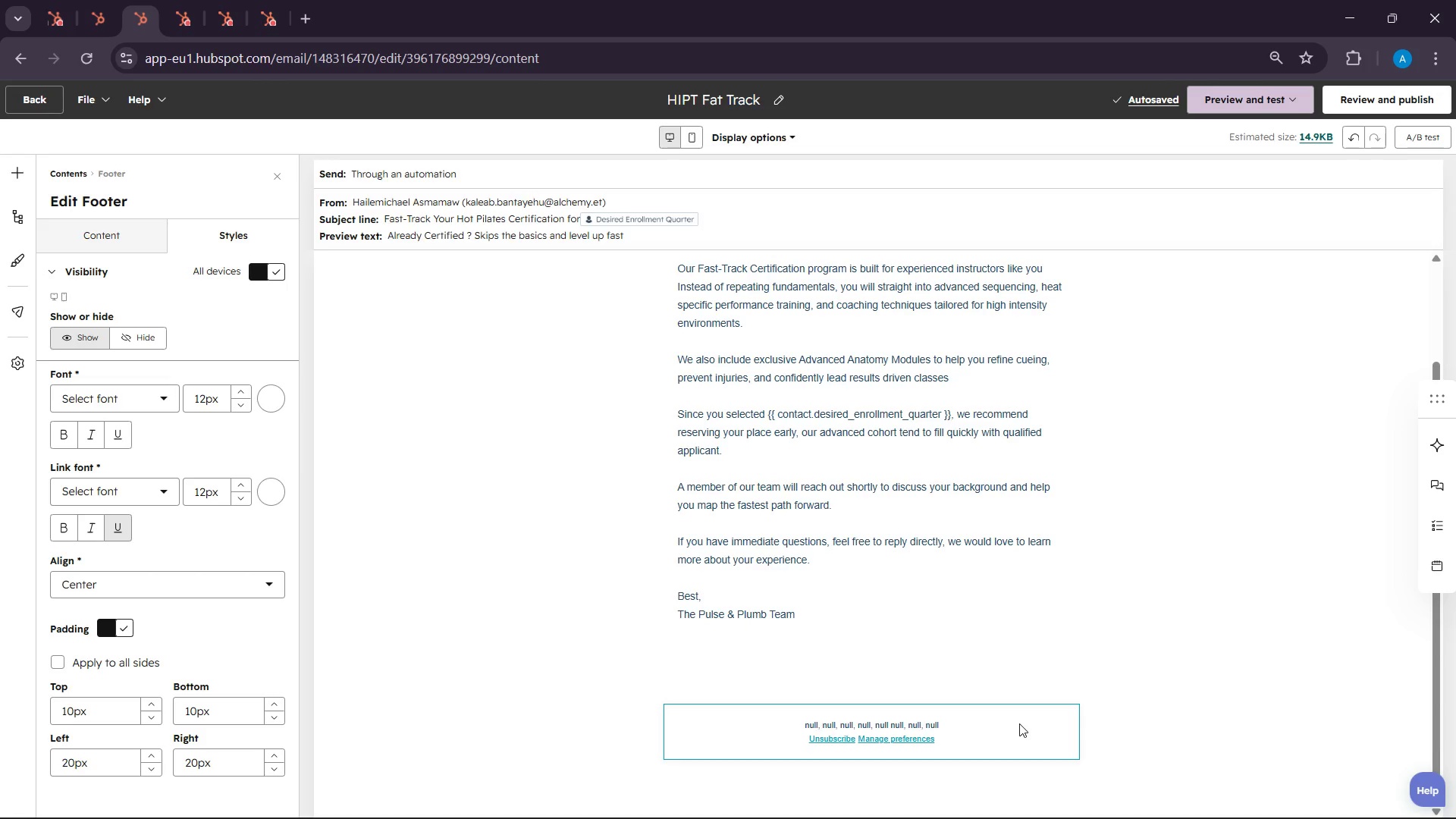 
triple_click([1019, 723])
 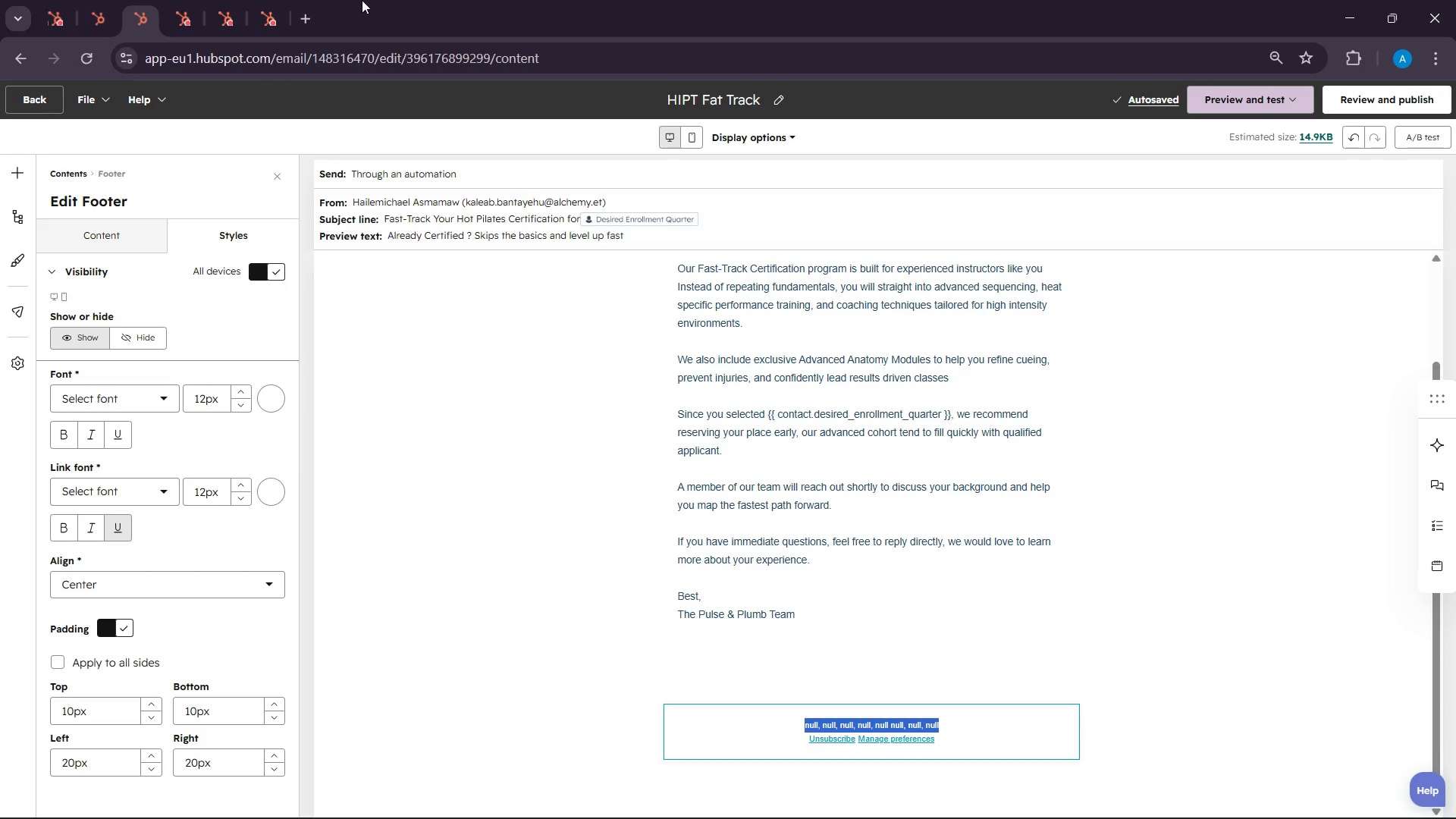 
left_click([202, 0])
 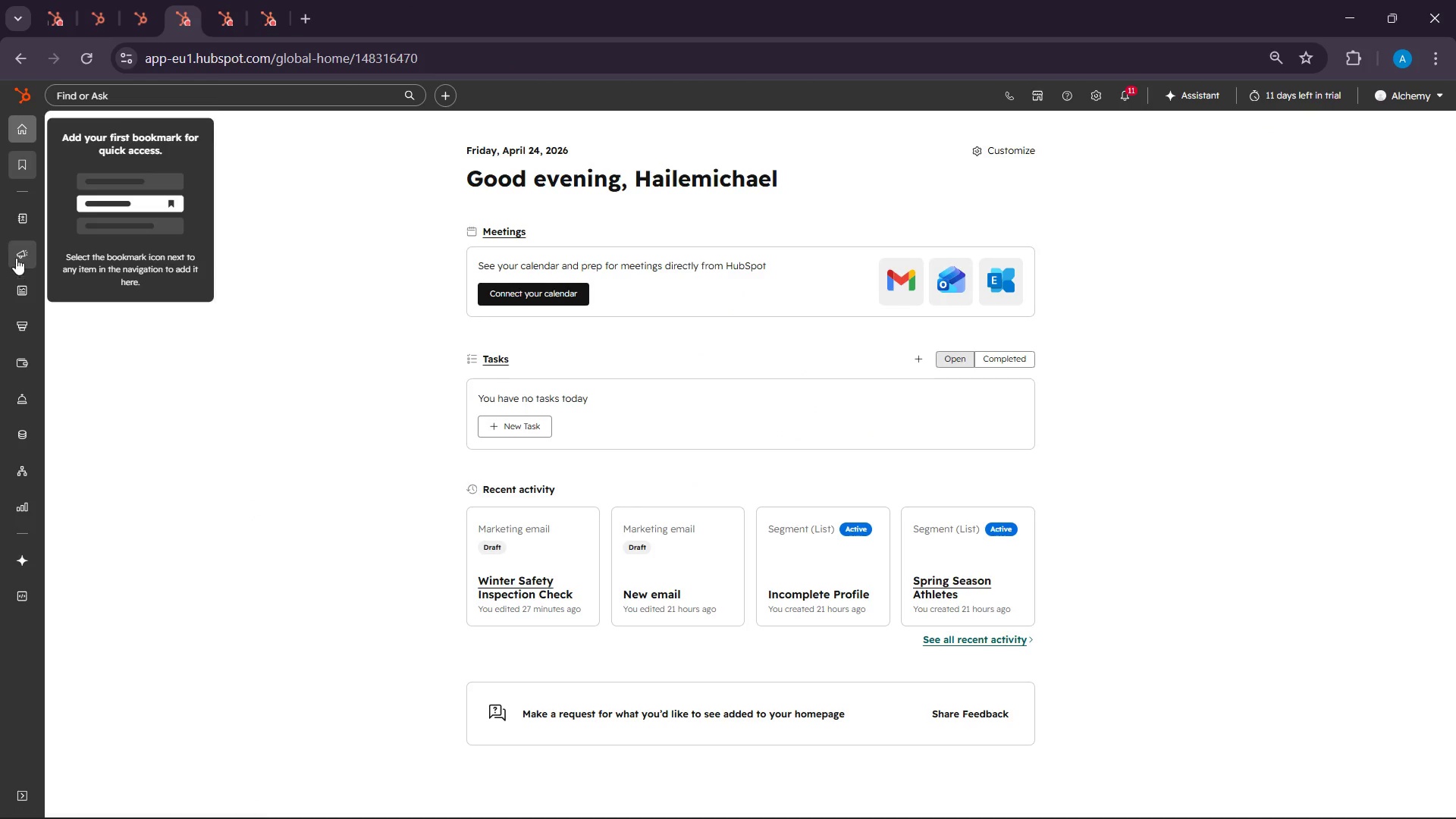 
wait(9.01)
 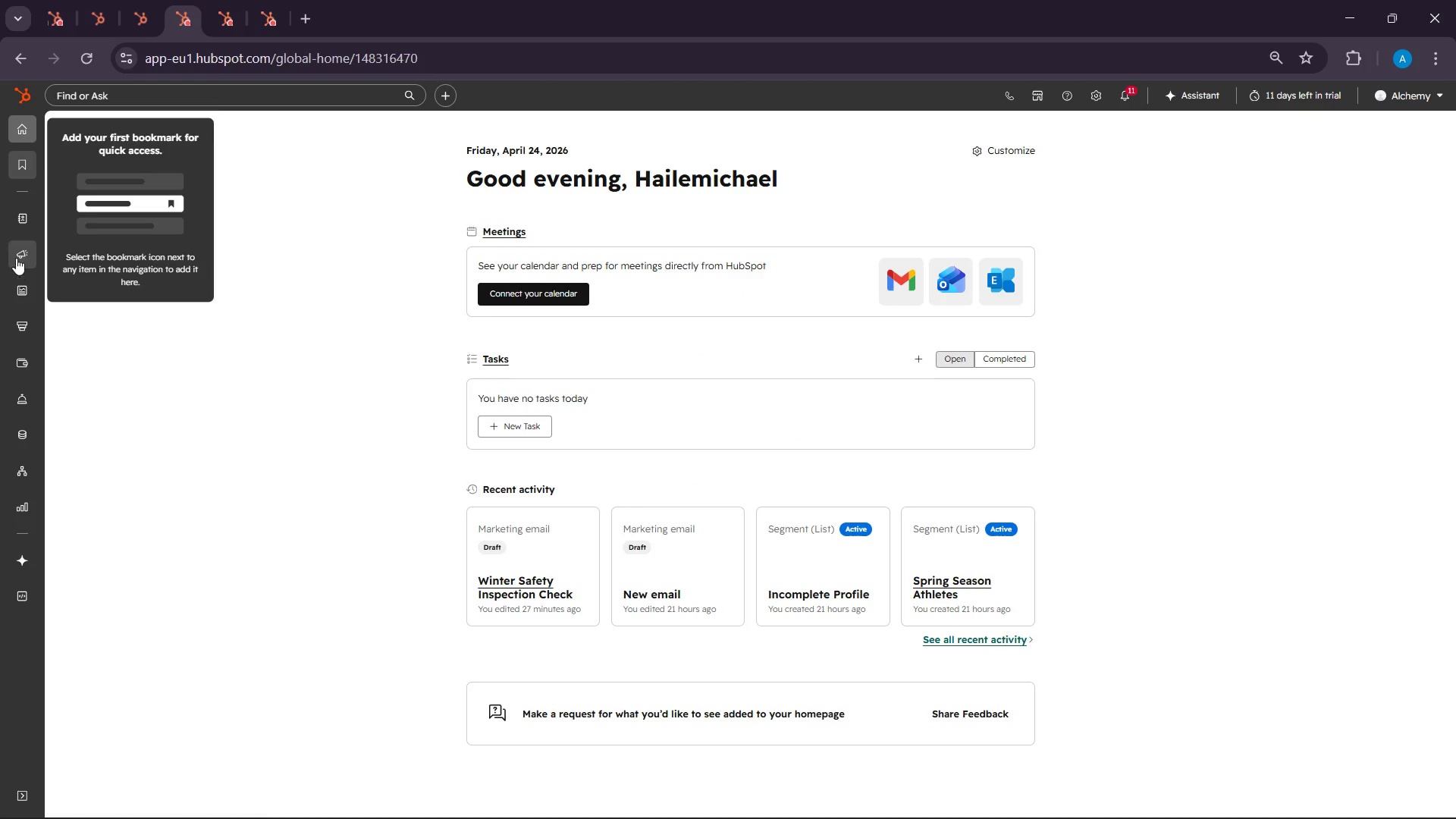 
type(footer)
 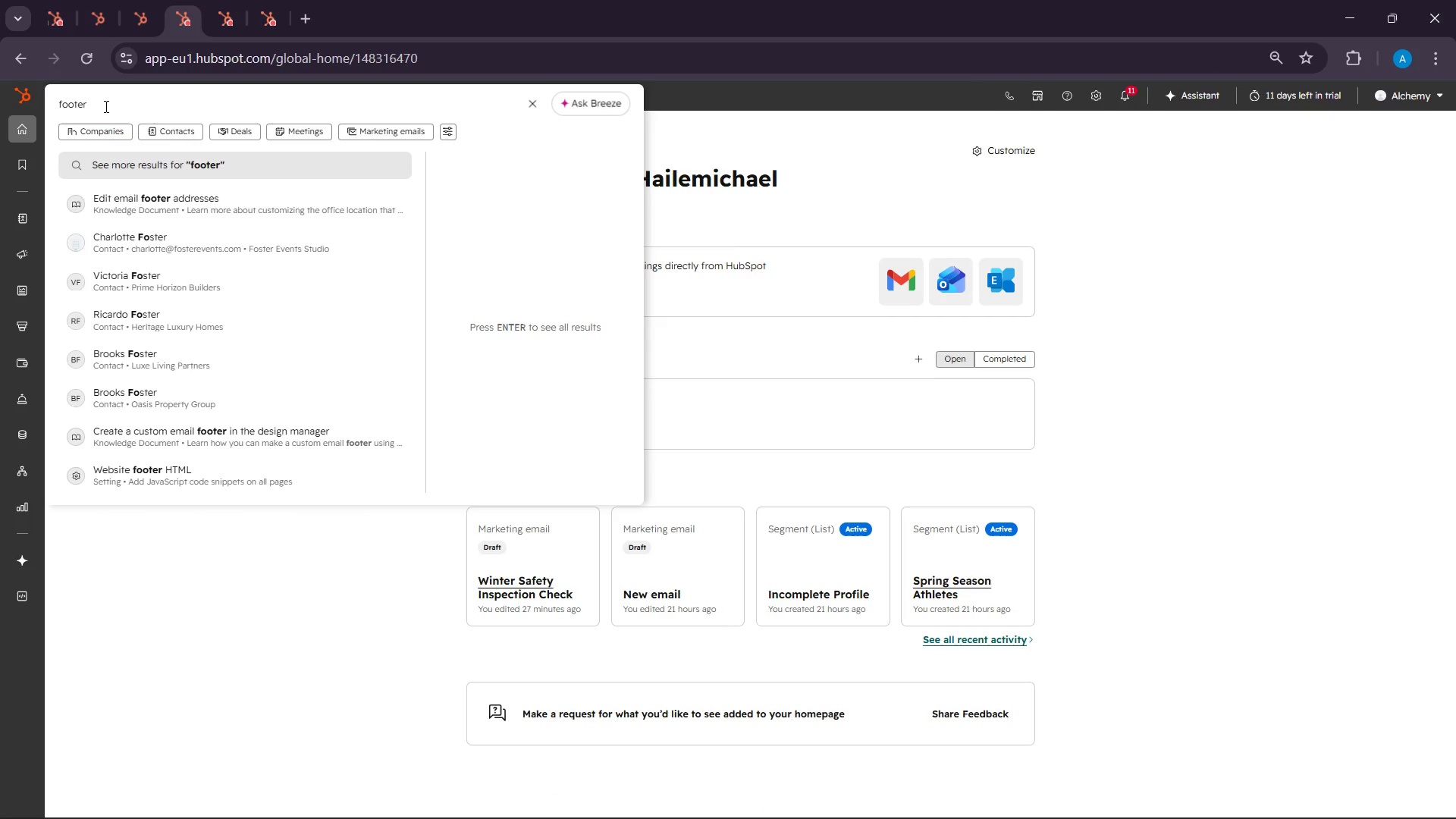 
wait(5.34)
 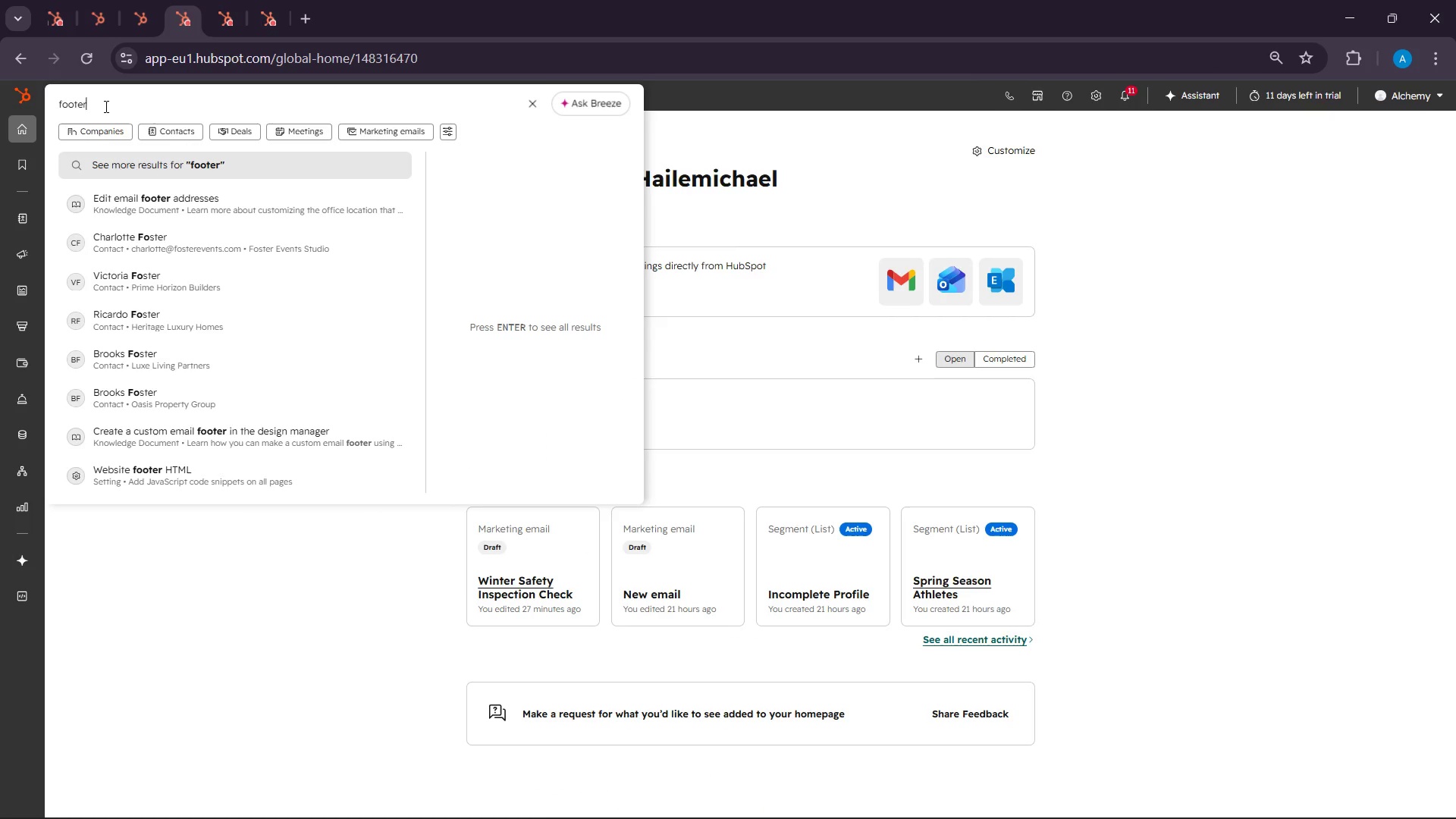 
left_click([189, 213])
 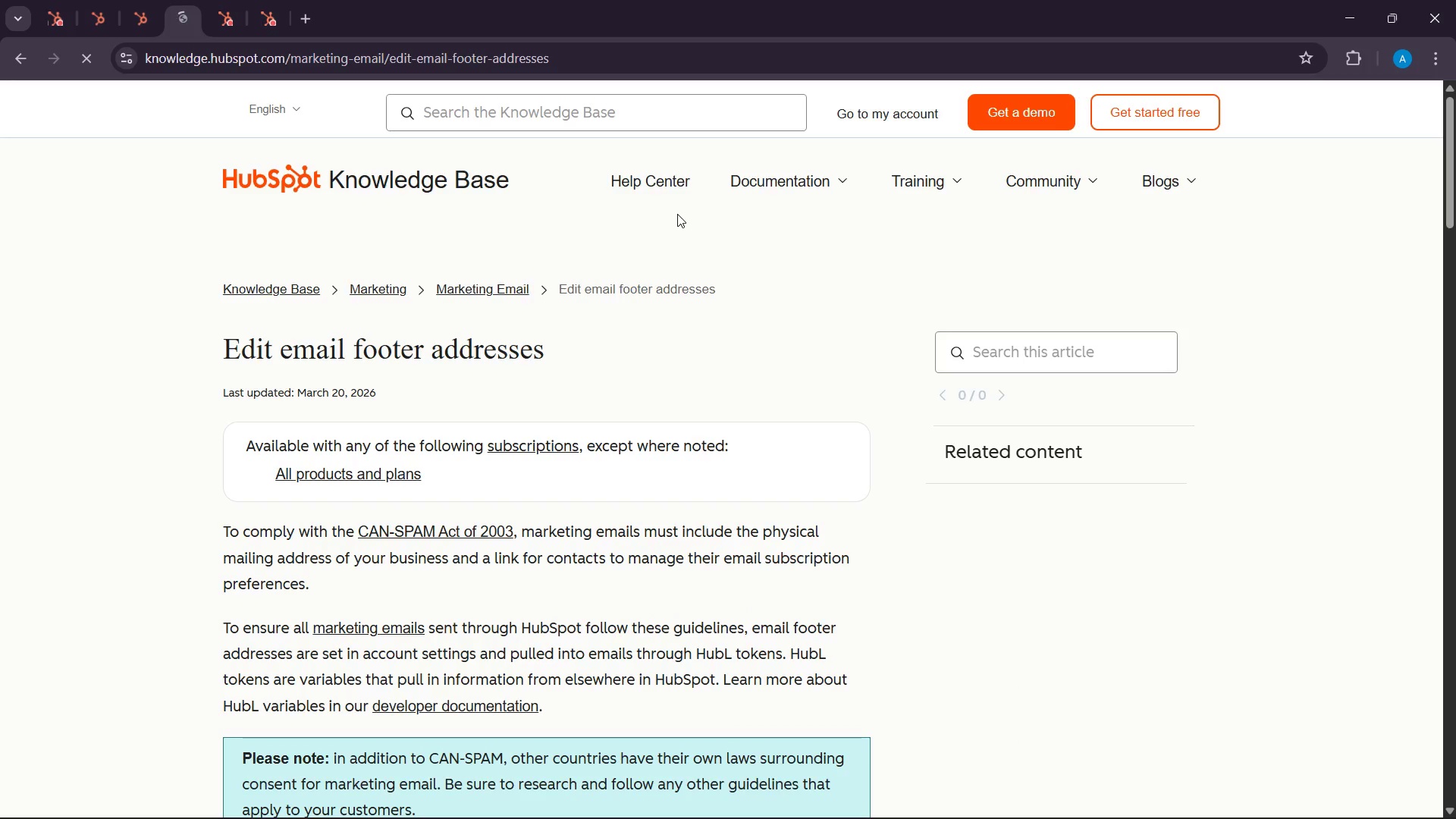 
wait(5.78)
 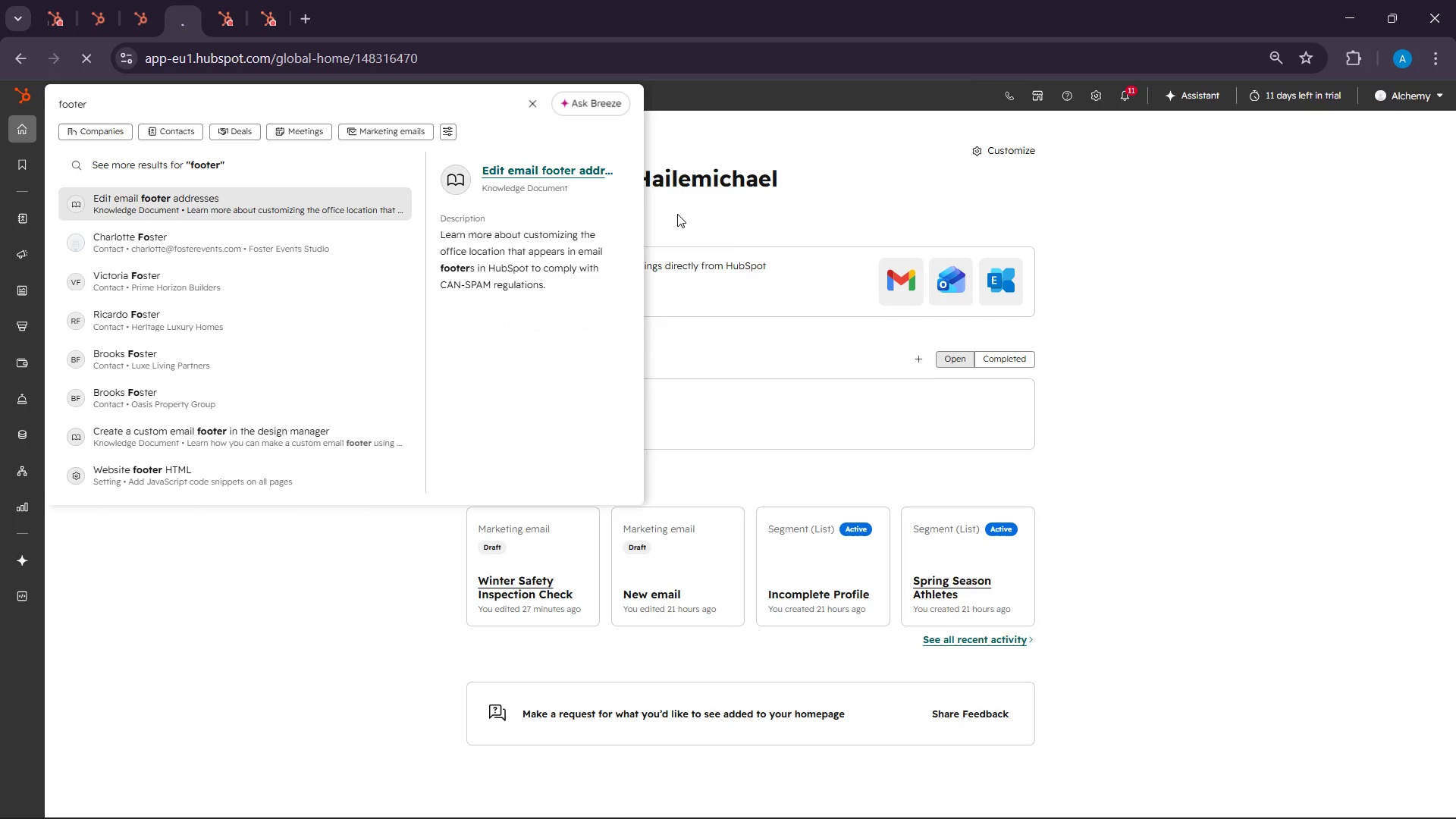 
scroll: coordinate [1068, 344], scroll_direction: down, amount: 11.0
 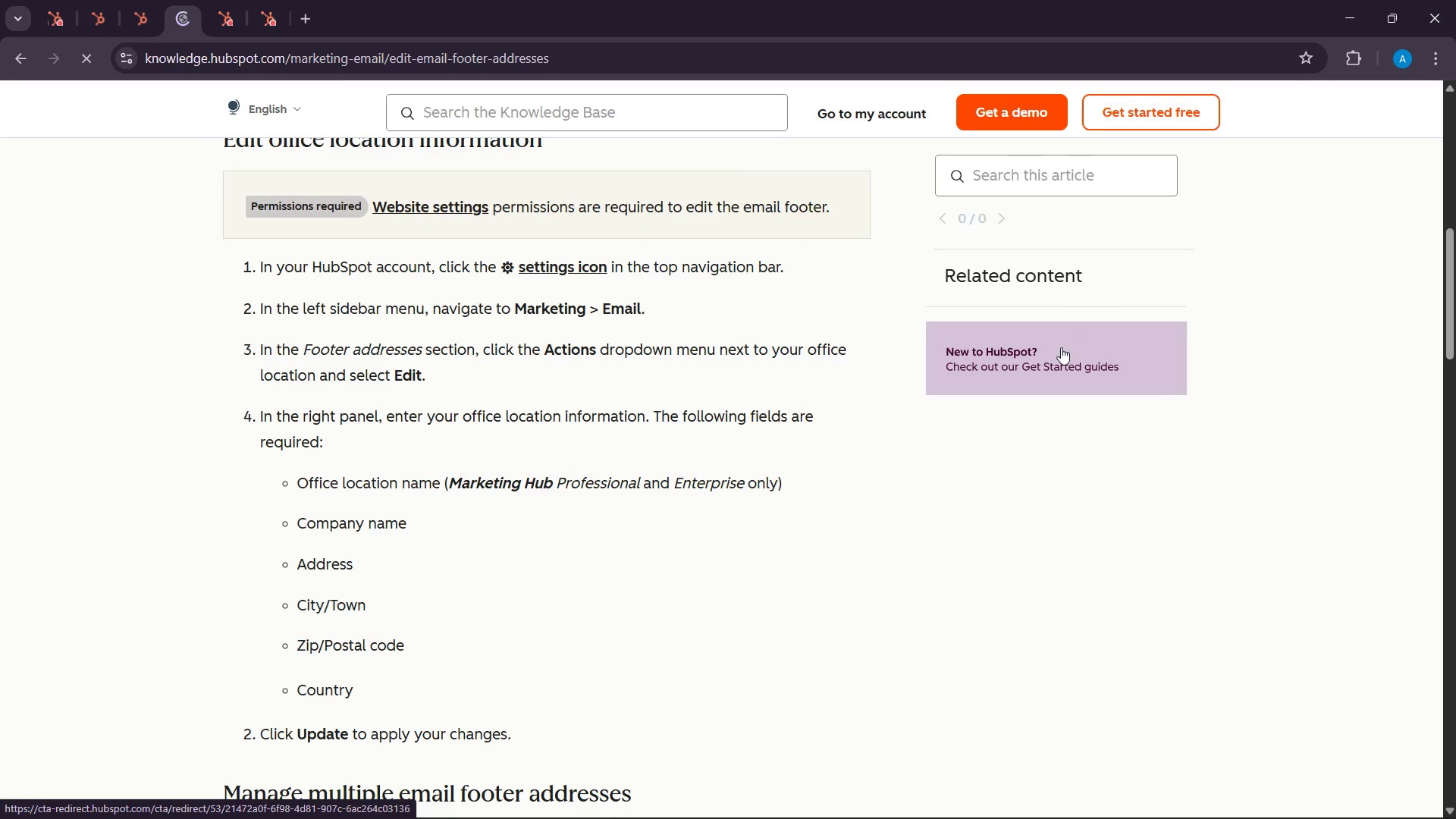 
scroll: coordinate [1059, 118], scroll_direction: up, amount: 17.0
 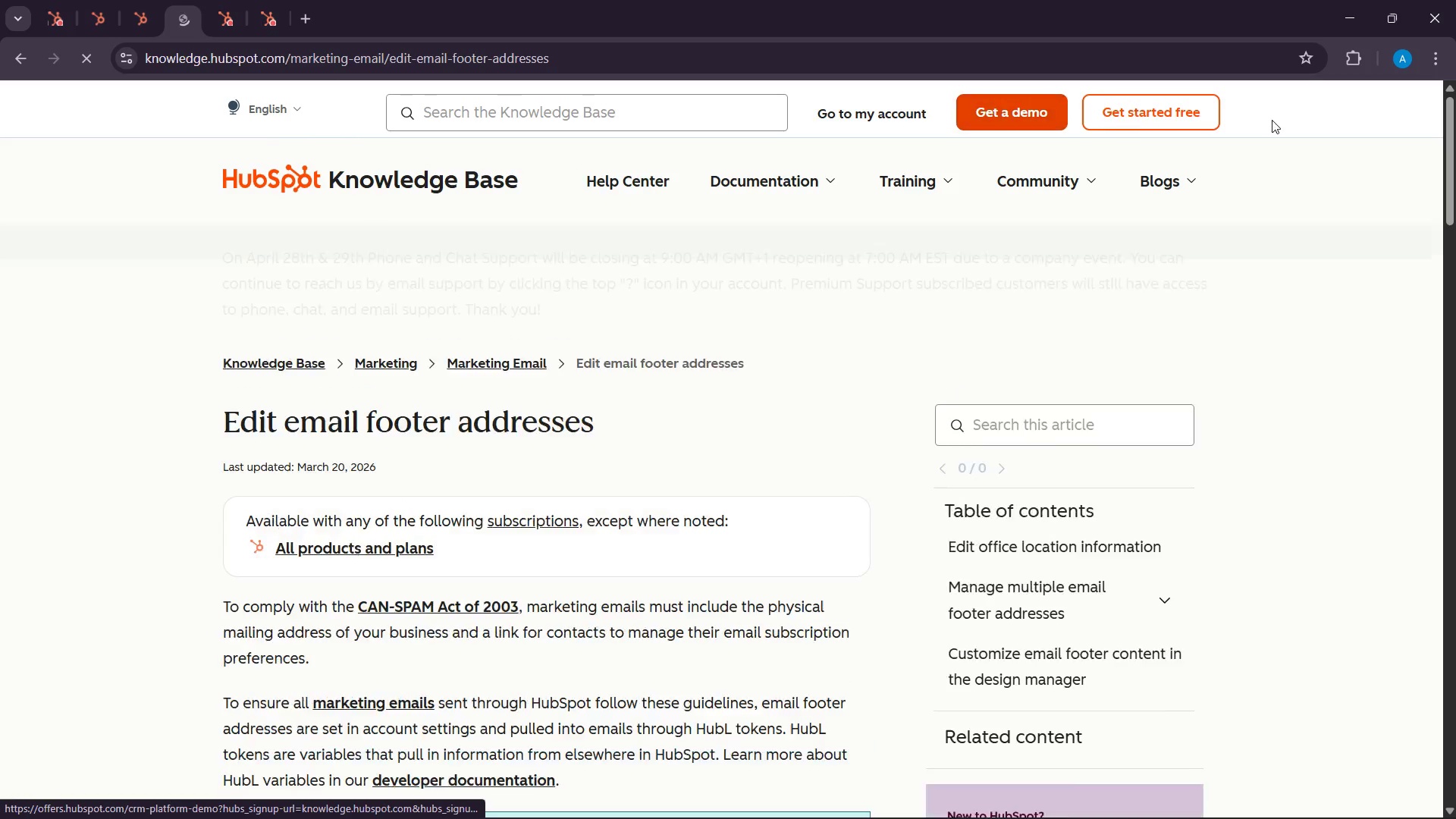 
left_click([1150, 113])
 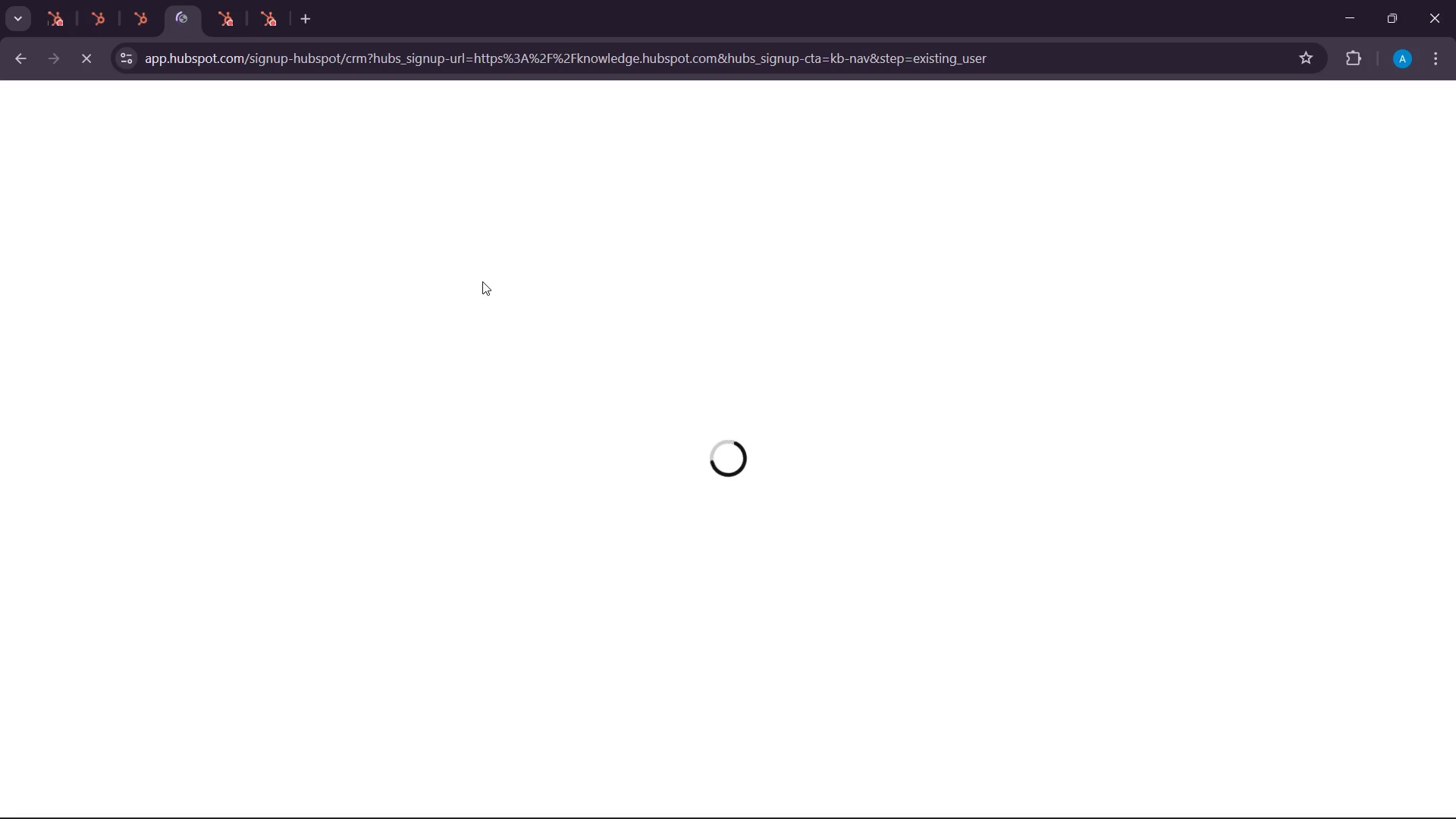 
wait(7.91)
 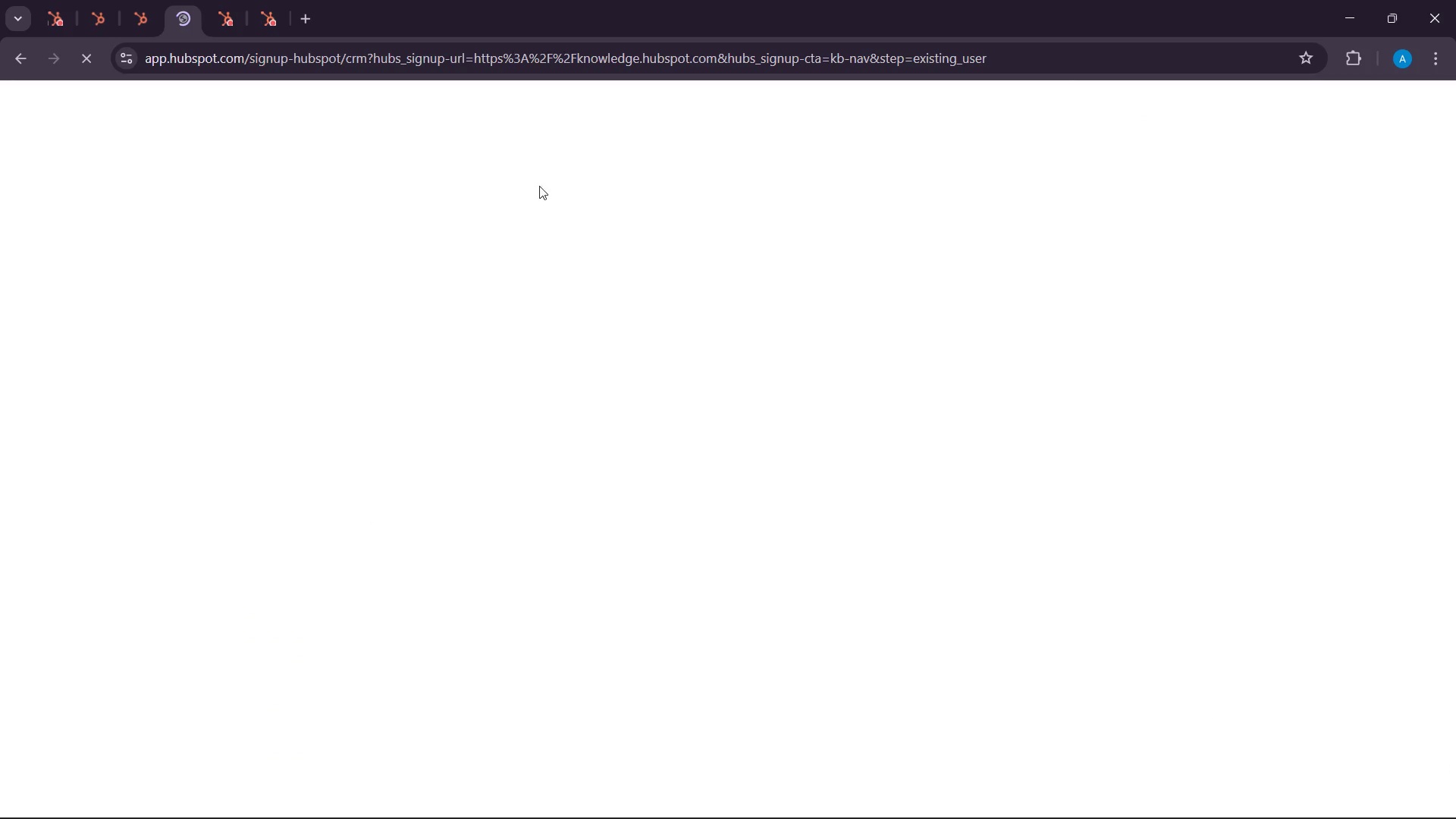 
left_click([710, 607])
 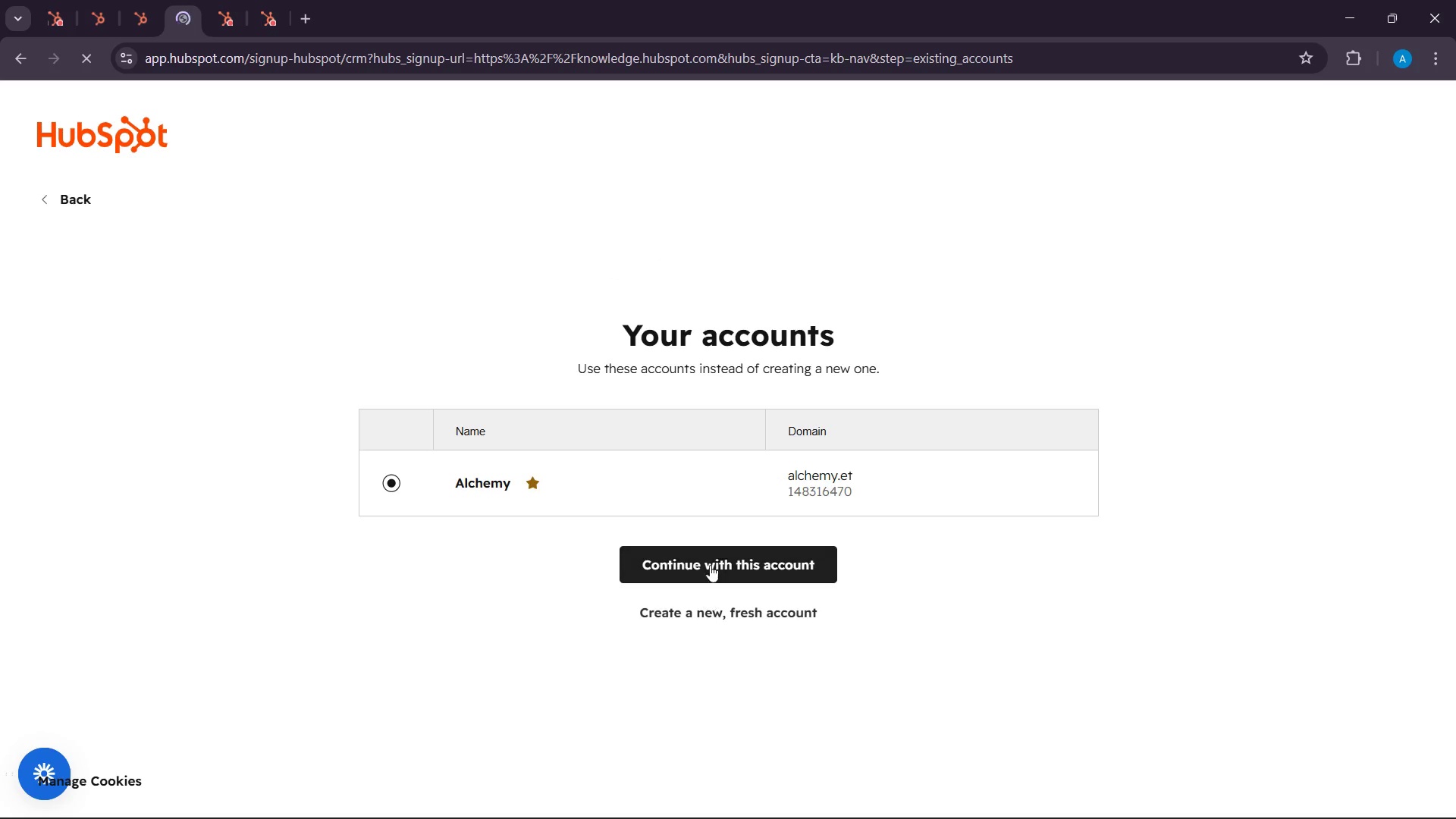 
left_click([716, 554])
 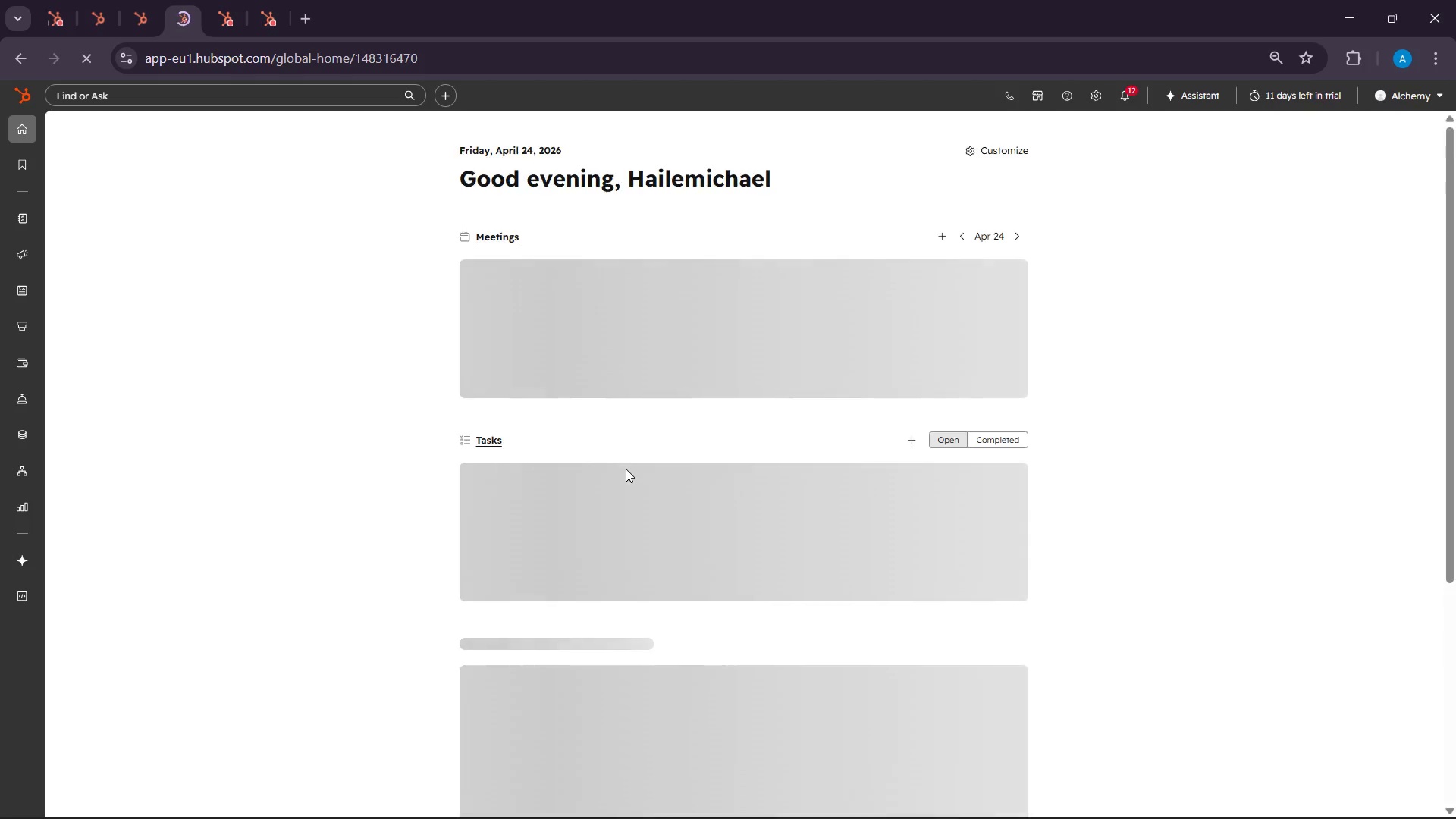 
wait(20.84)
 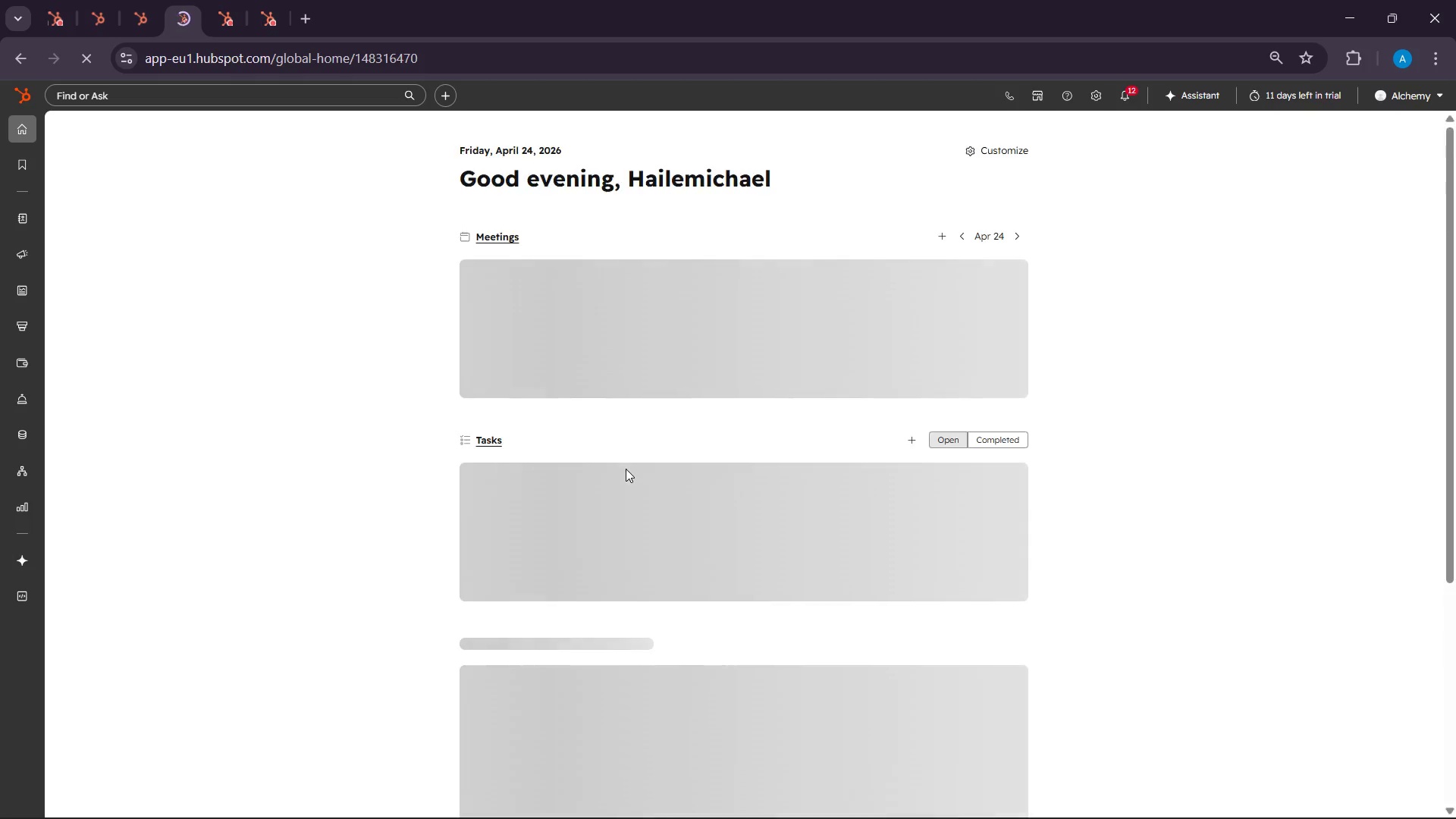 
scroll: coordinate [742, 439], scroll_direction: up, amount: 5.0
 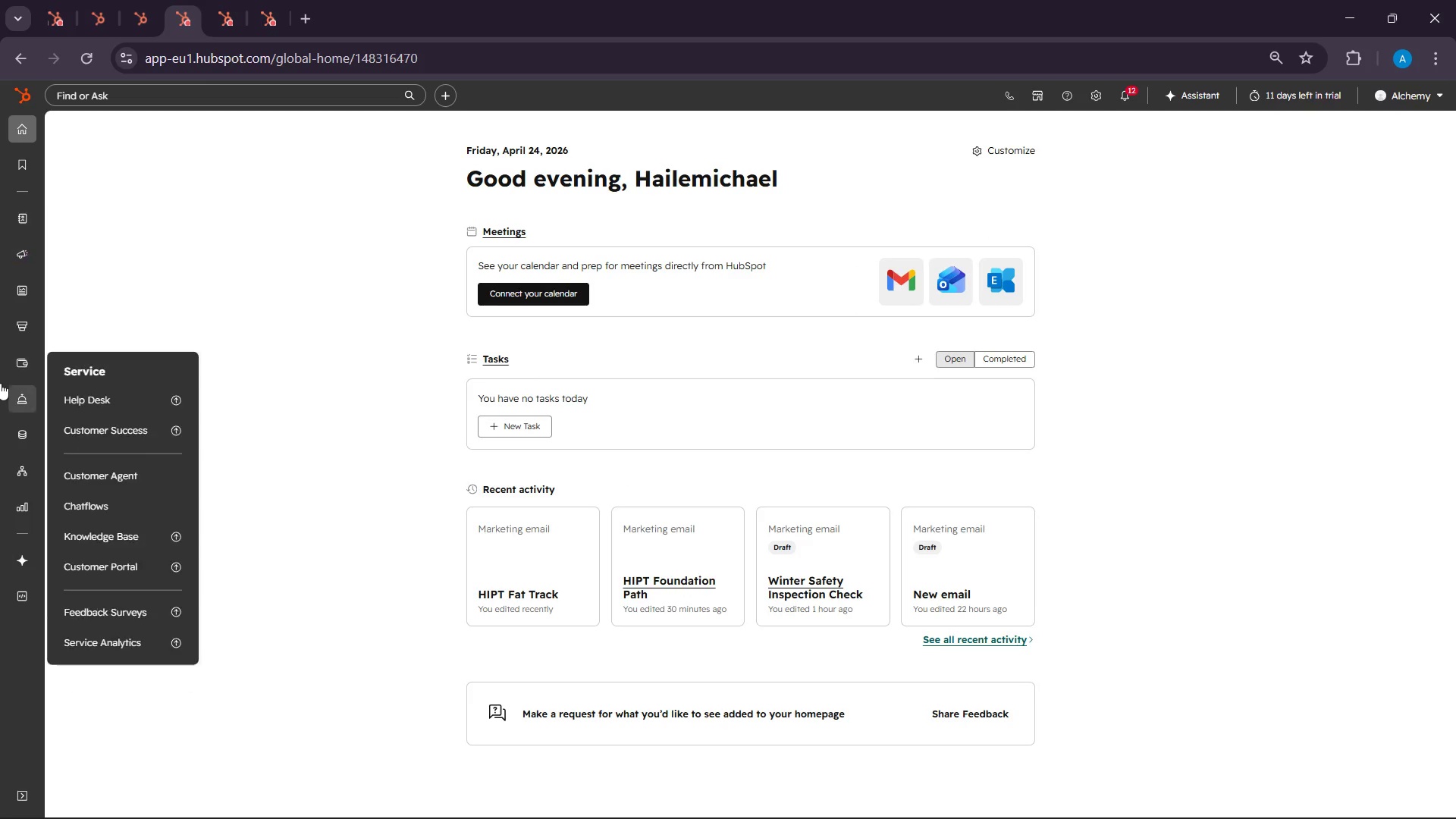 
left_click([95, 79])
 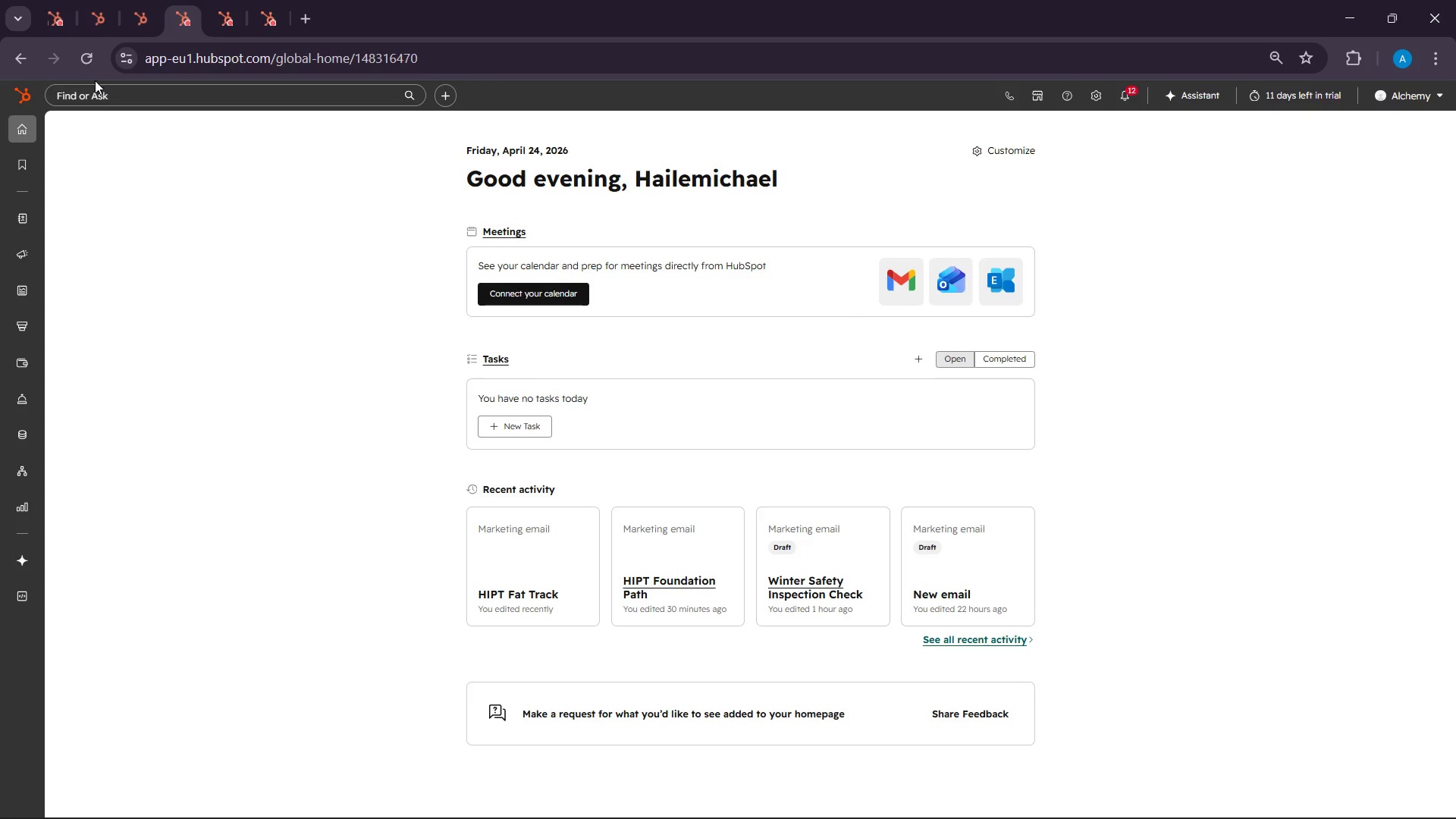 
left_click([93, 93])
 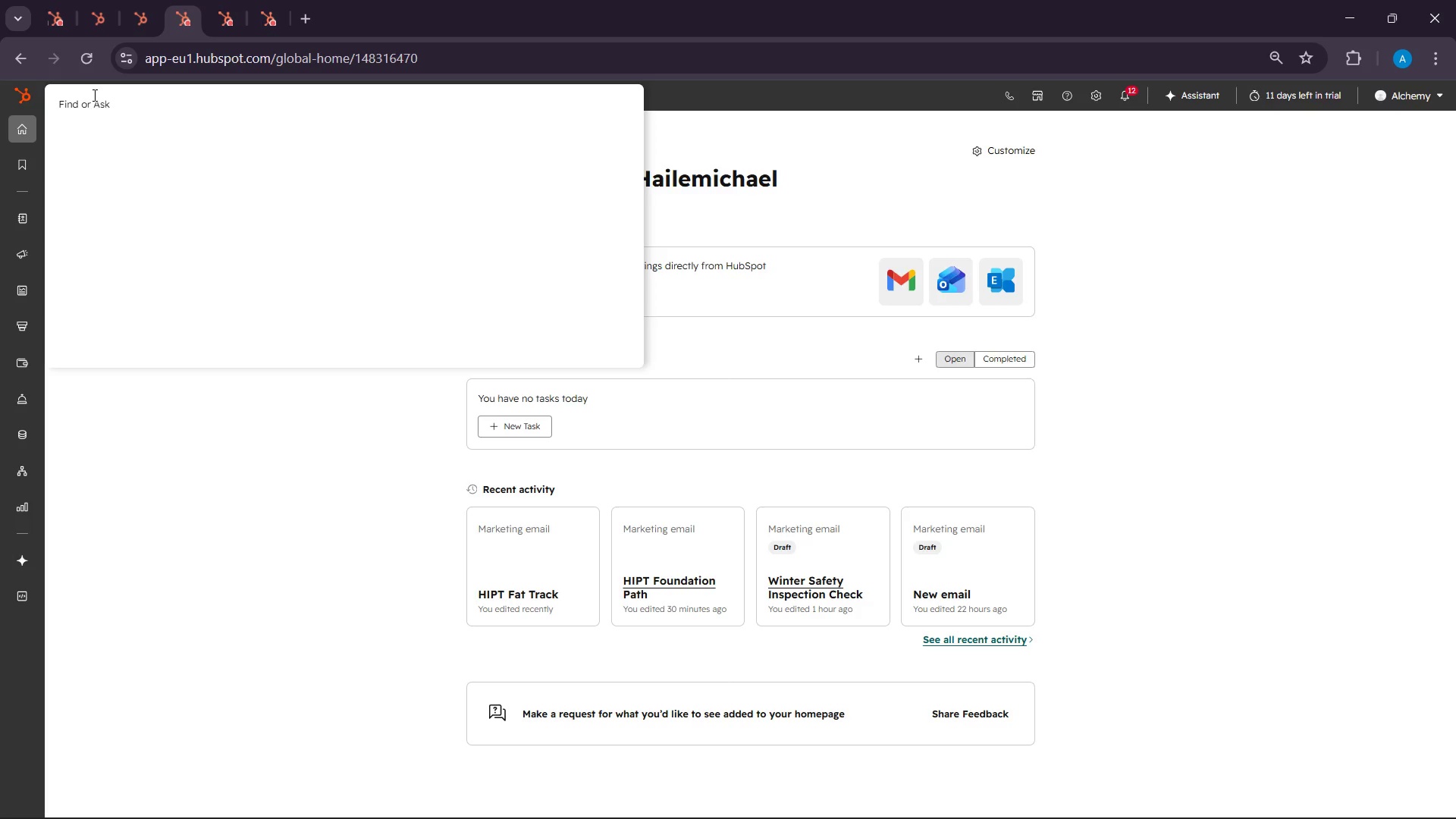 
type(footer)
 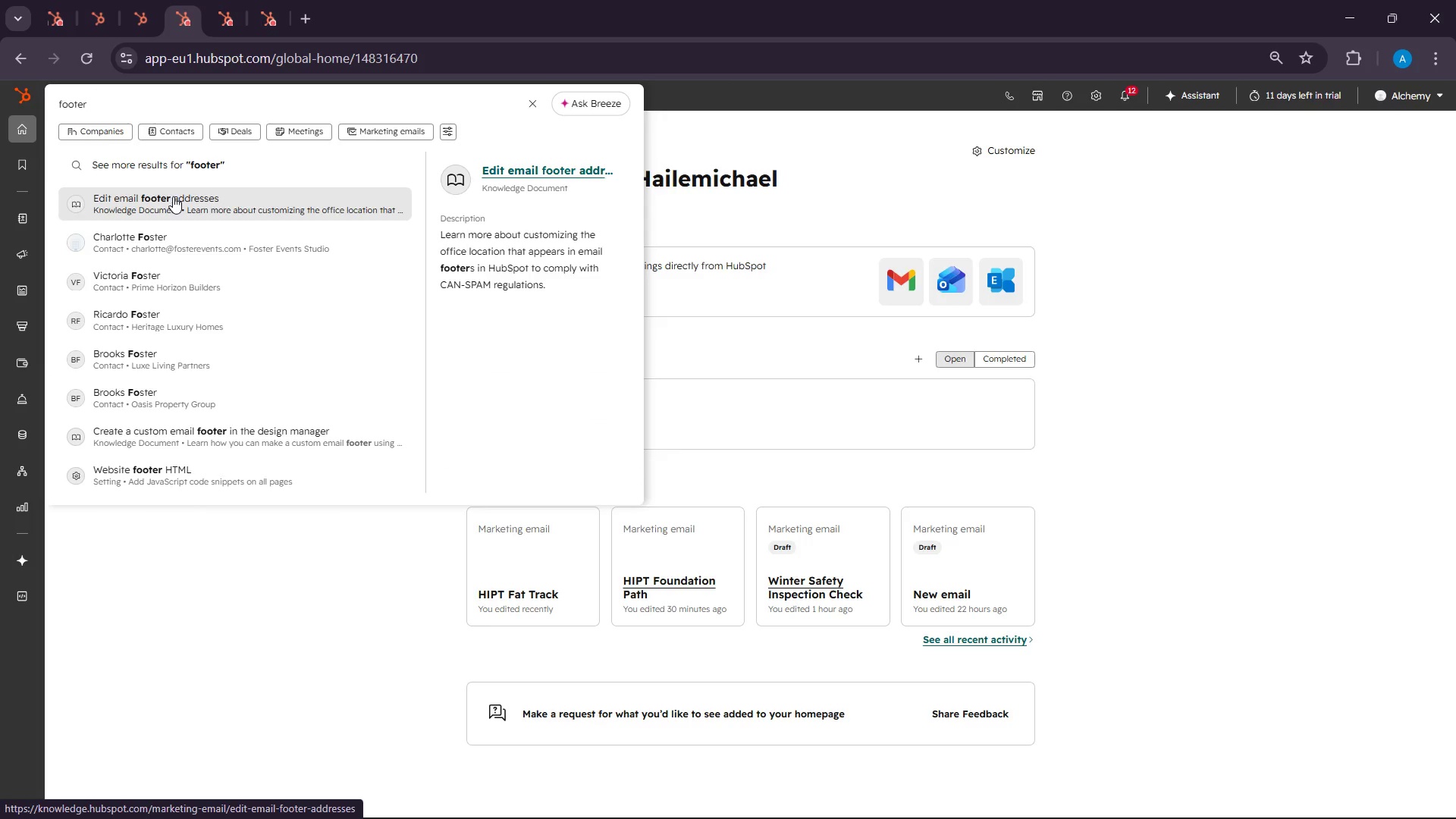 
wait(6.64)
 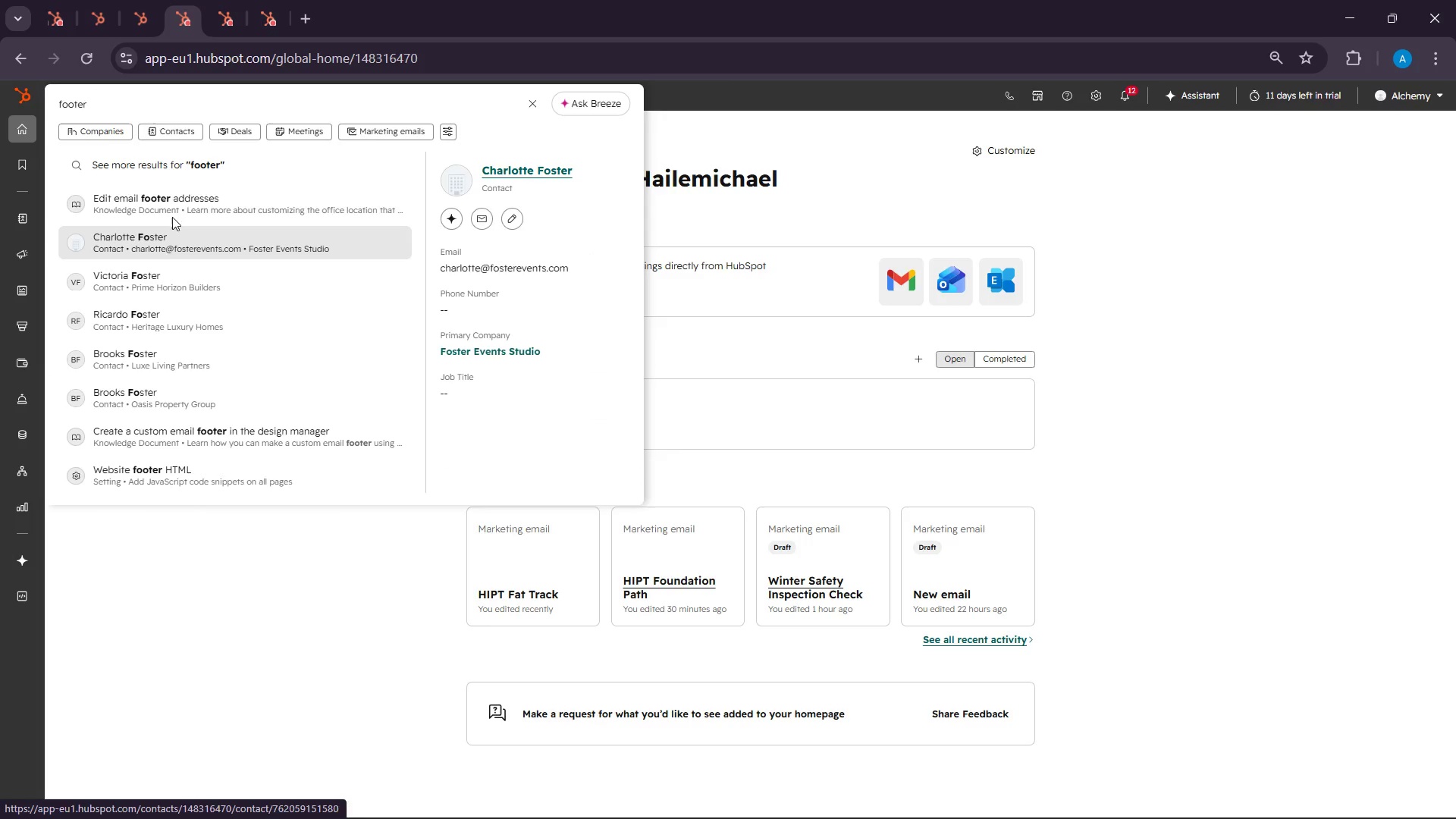 
left_click([232, 207])
 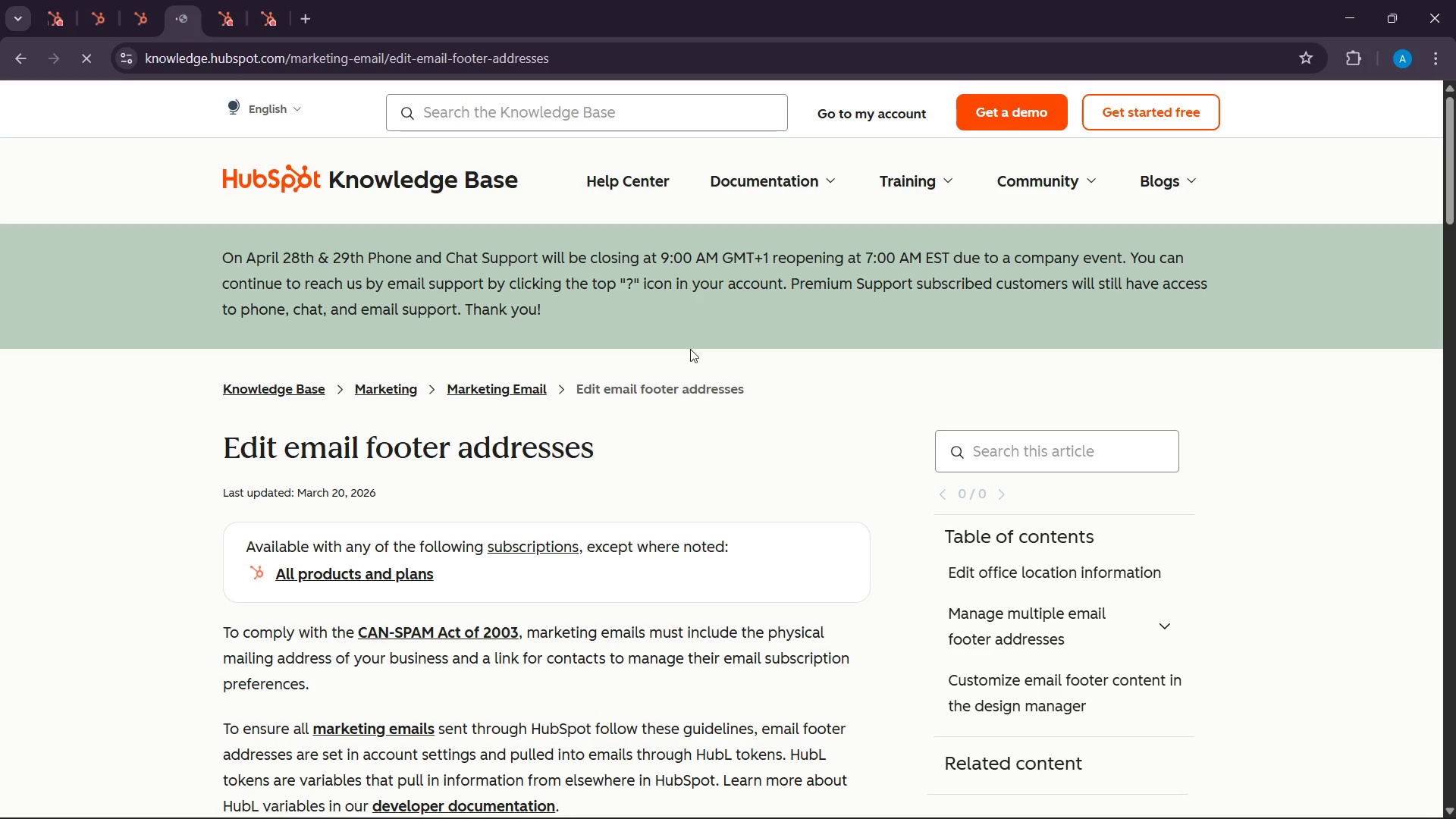 
wait(5.45)
 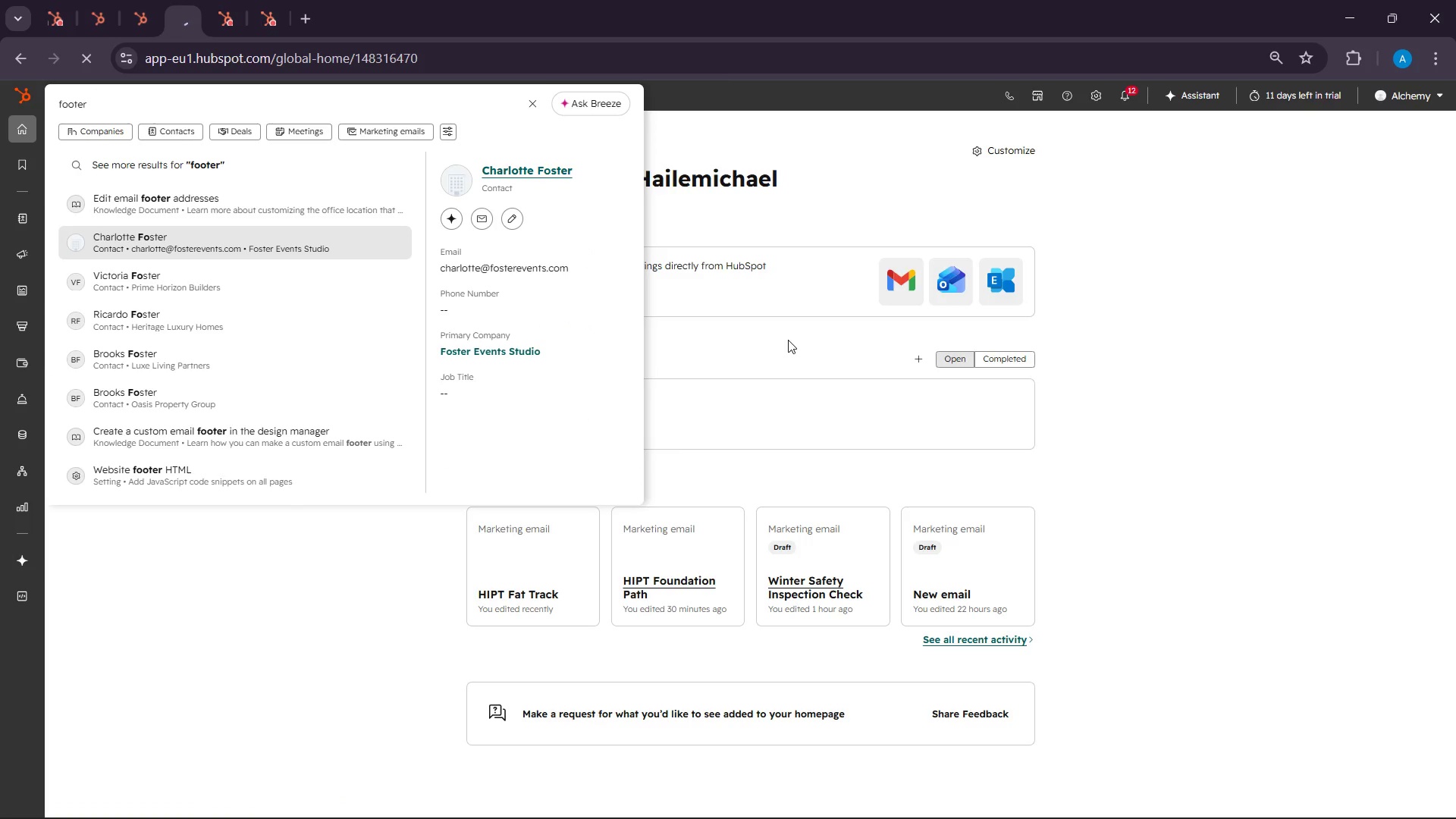 
scroll: coordinate [410, 527], scroll_direction: down, amount: 14.0
 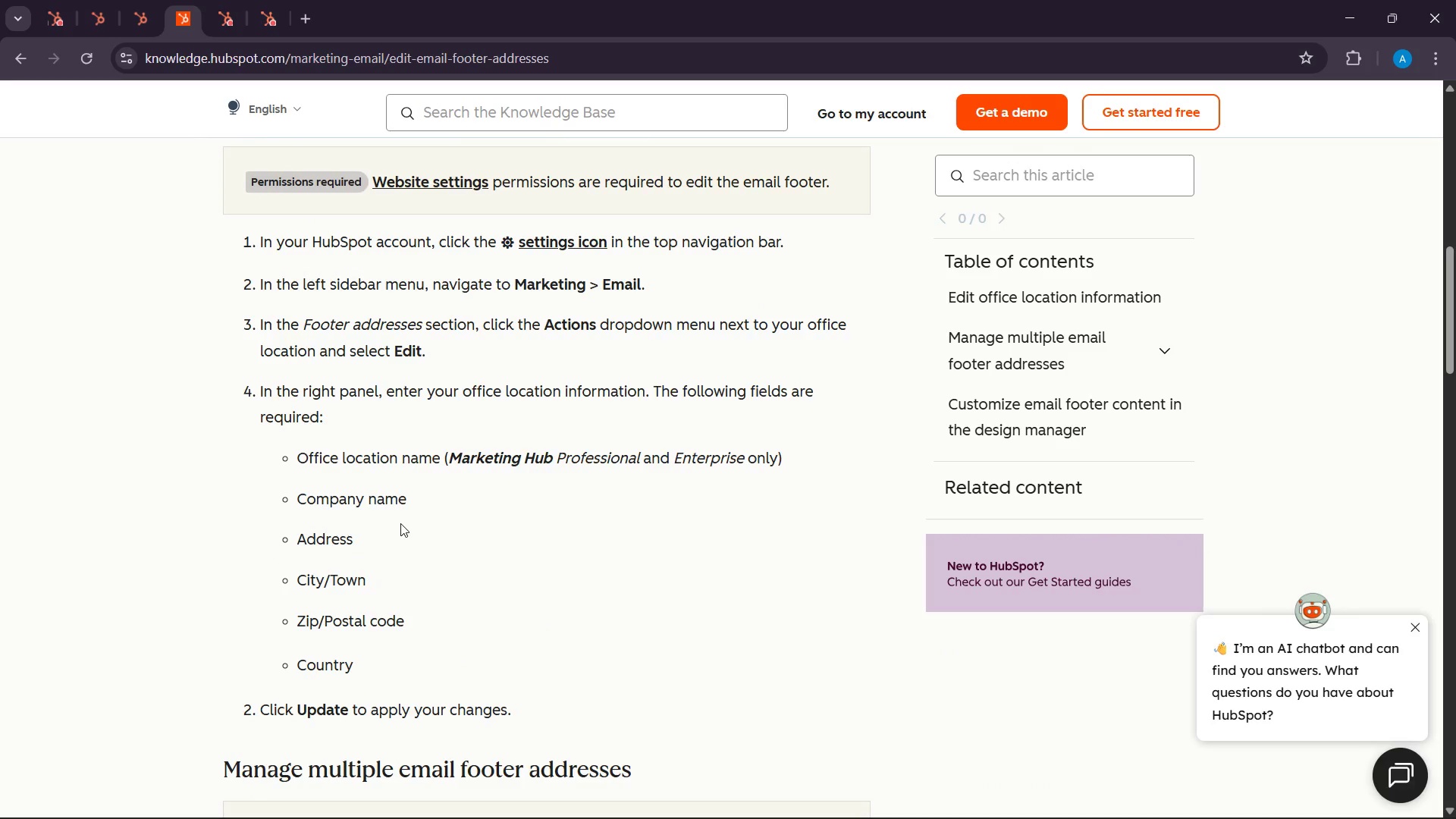 
wait(6.99)
 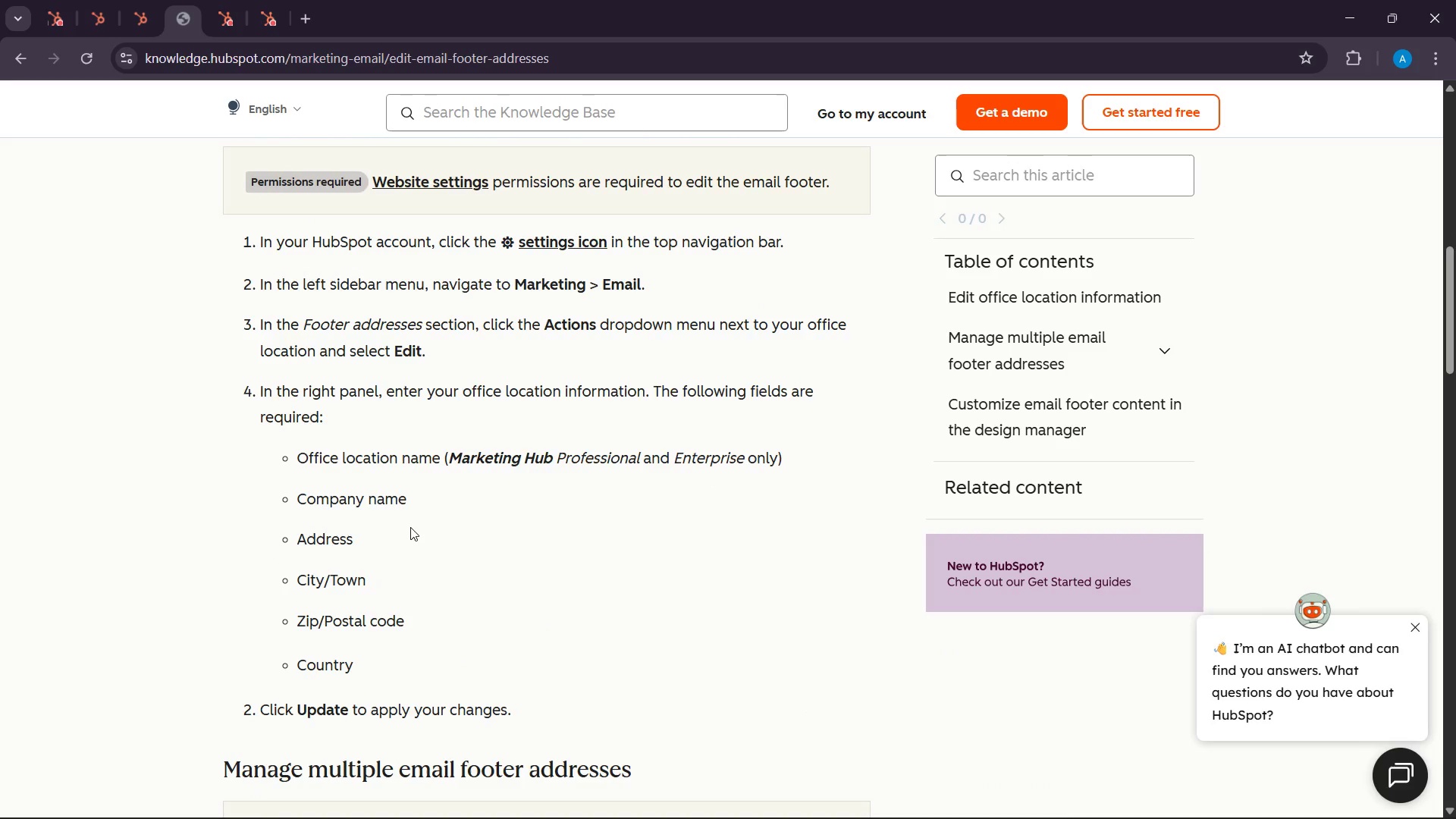 
left_click([24, 60])
 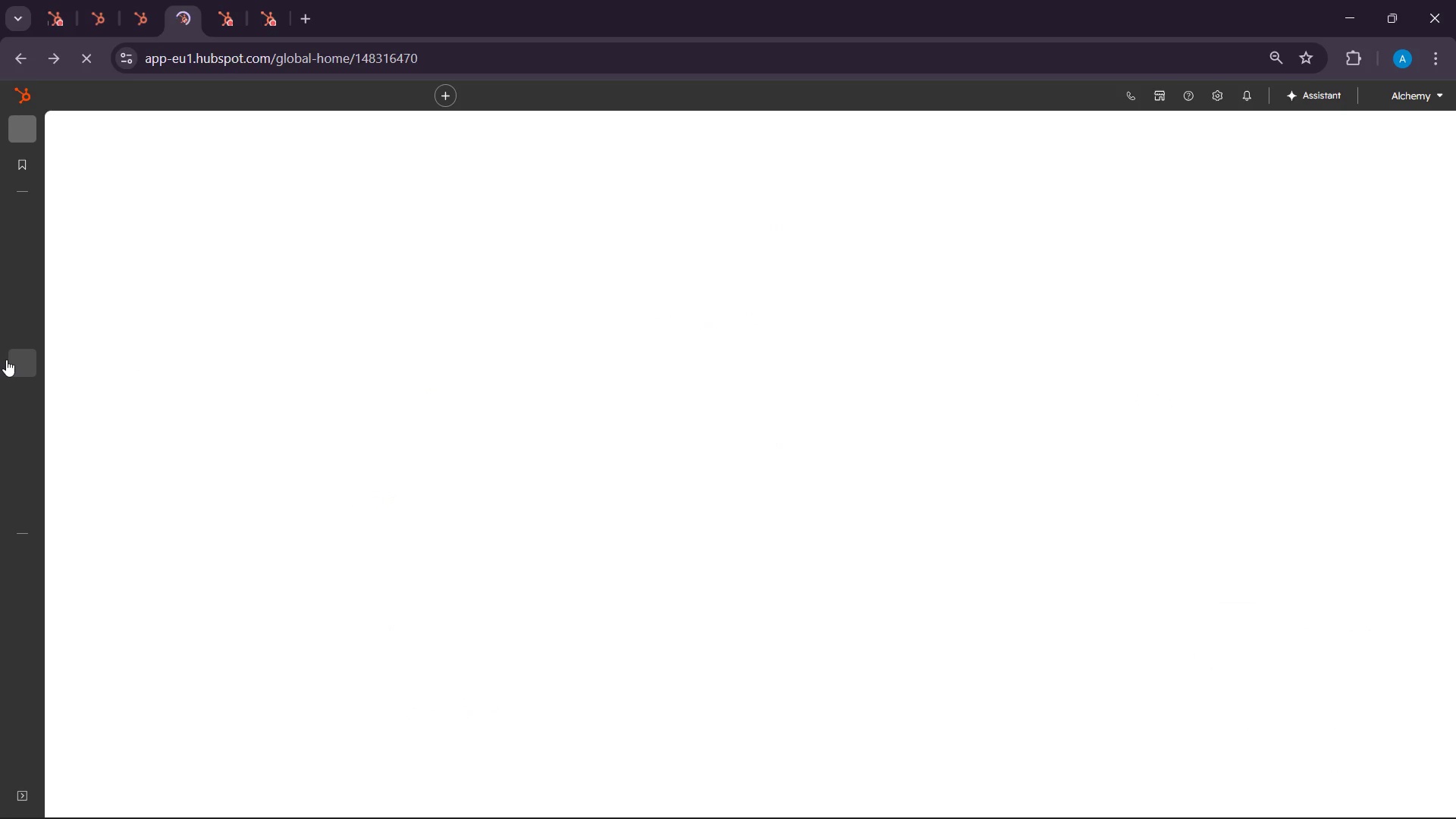 
mouse_move([17, 218])
 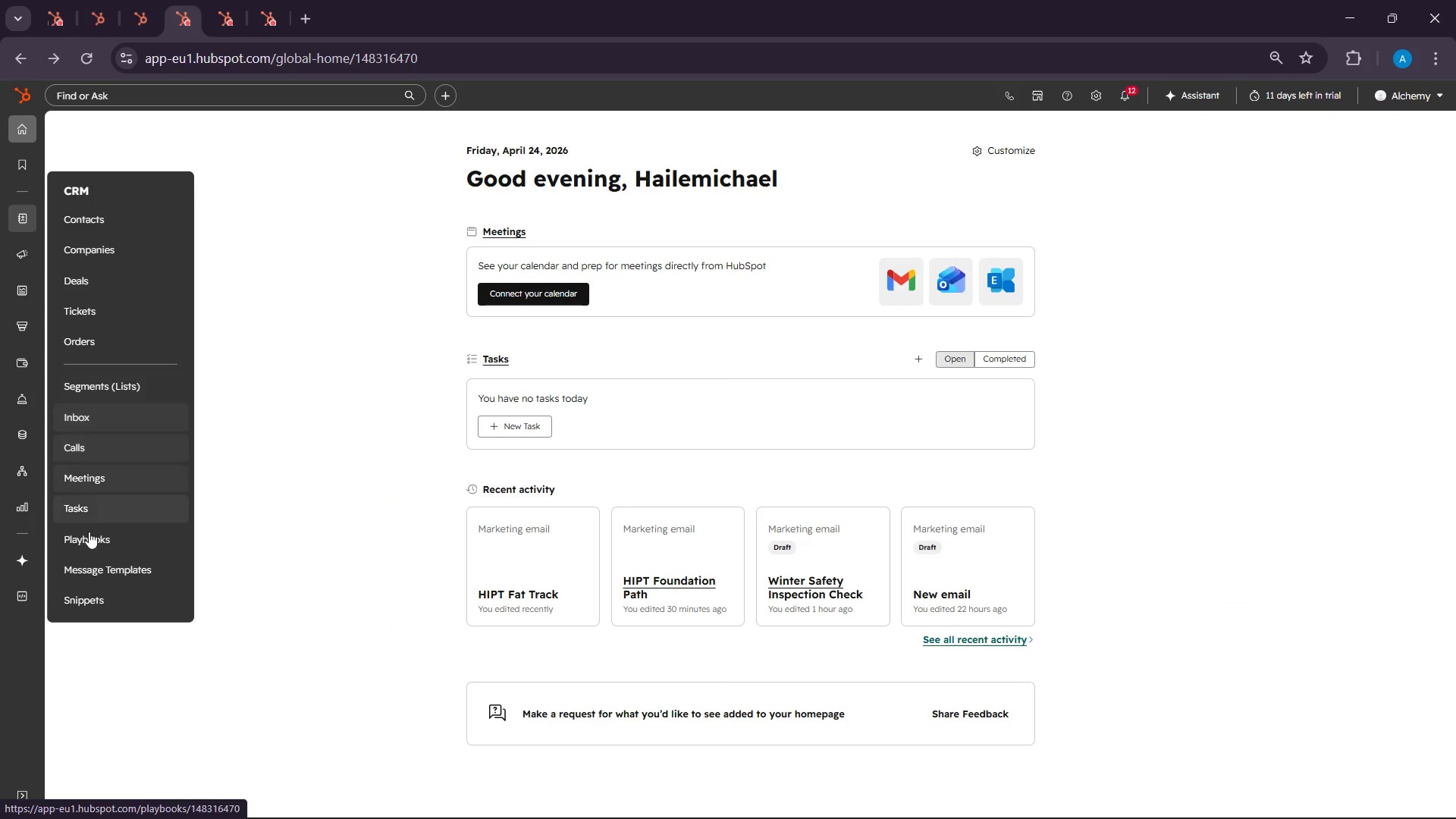 
wait(6.05)
 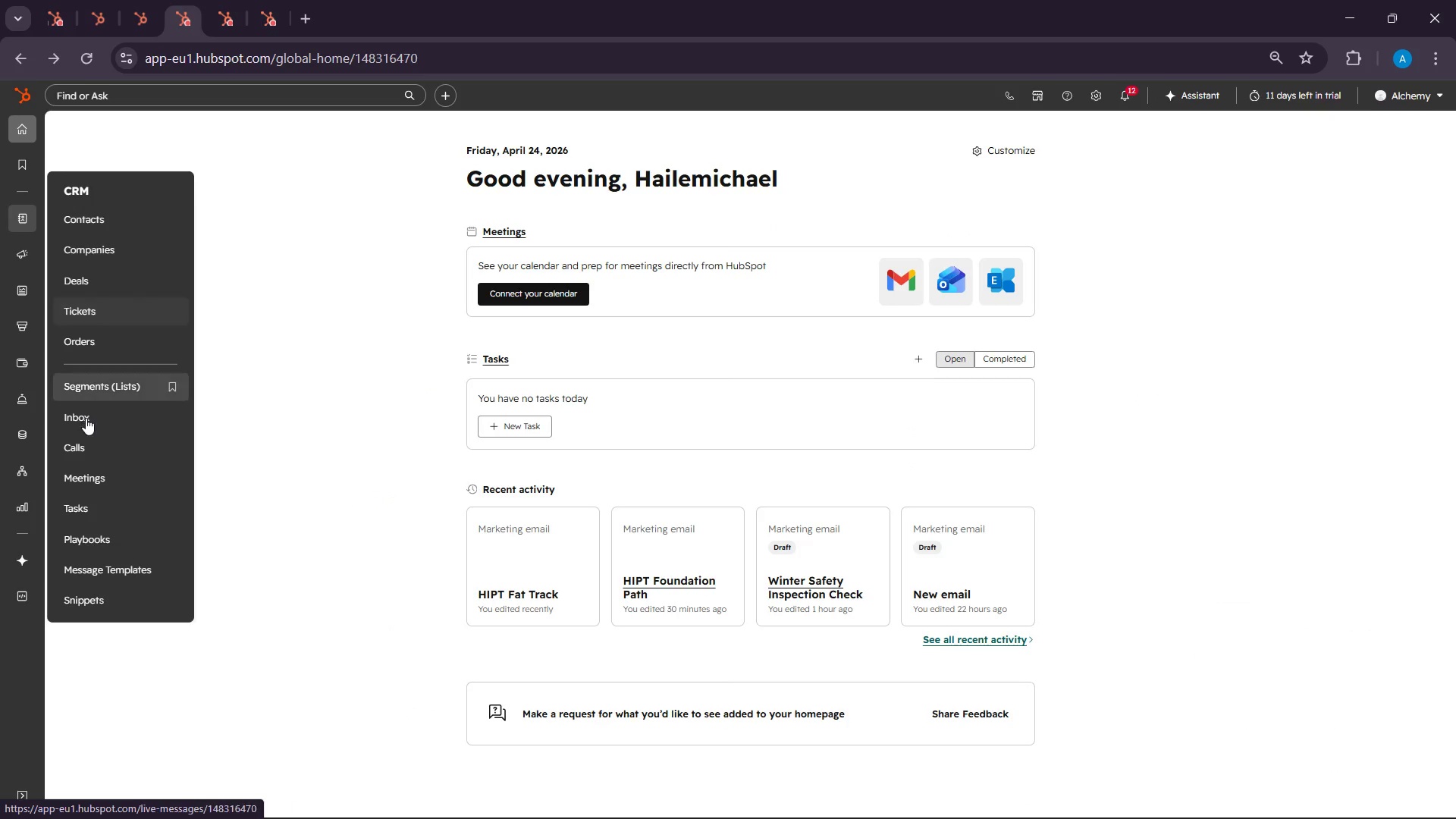 
left_click([117, 0])
 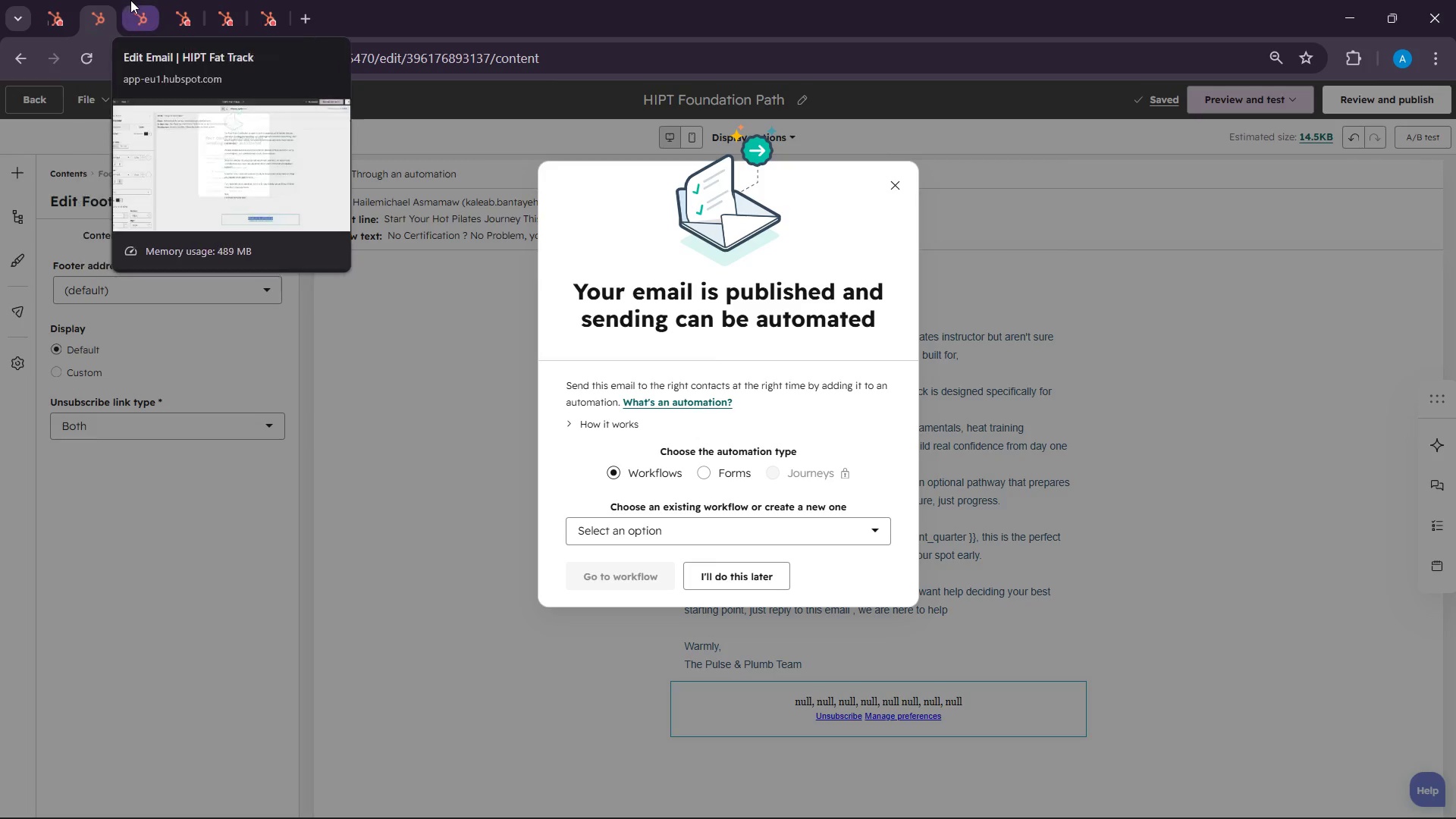 
left_click([131, 0])
 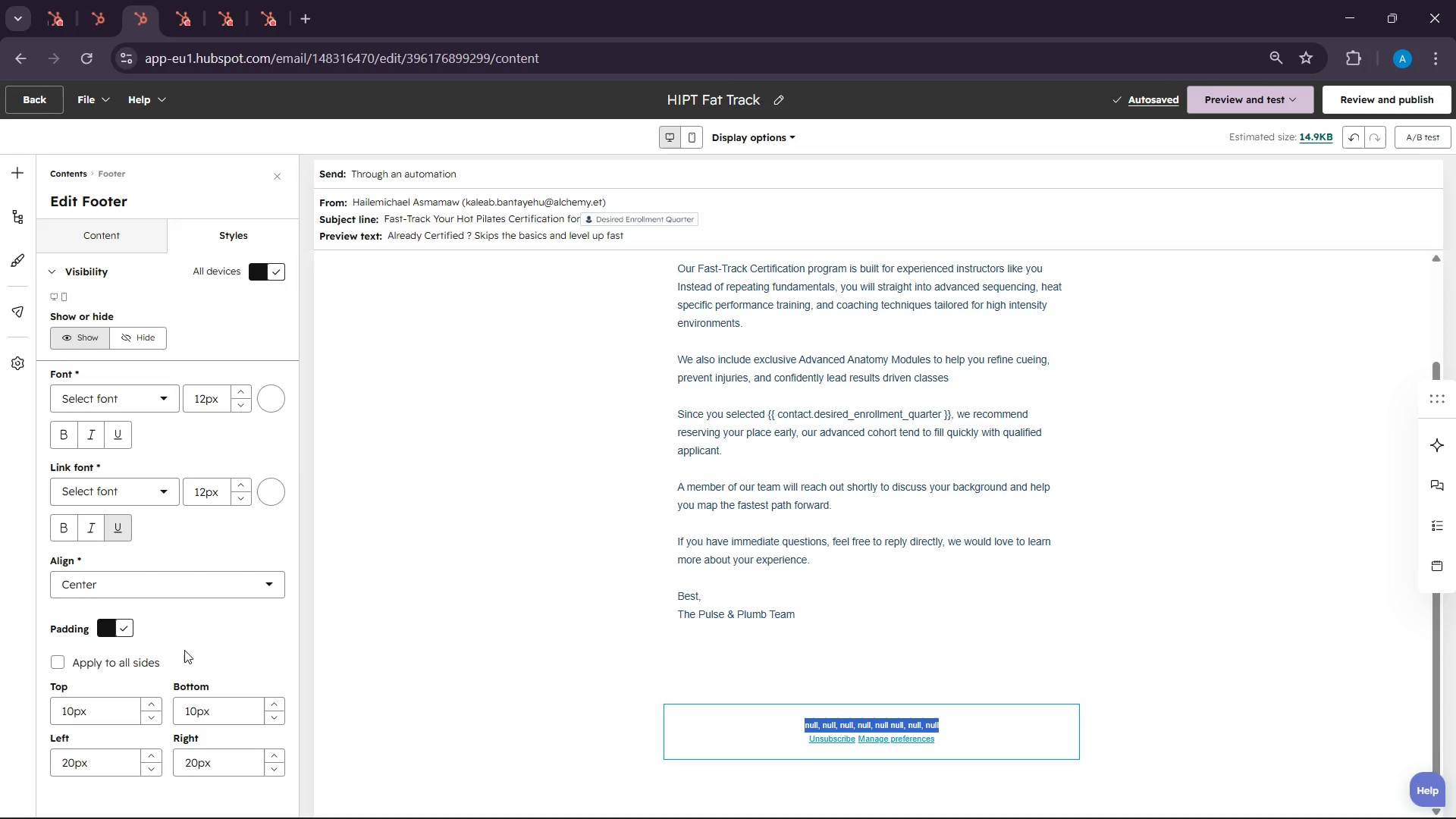 
scroll: coordinate [723, 635], scroll_direction: down, amount: 4.0
 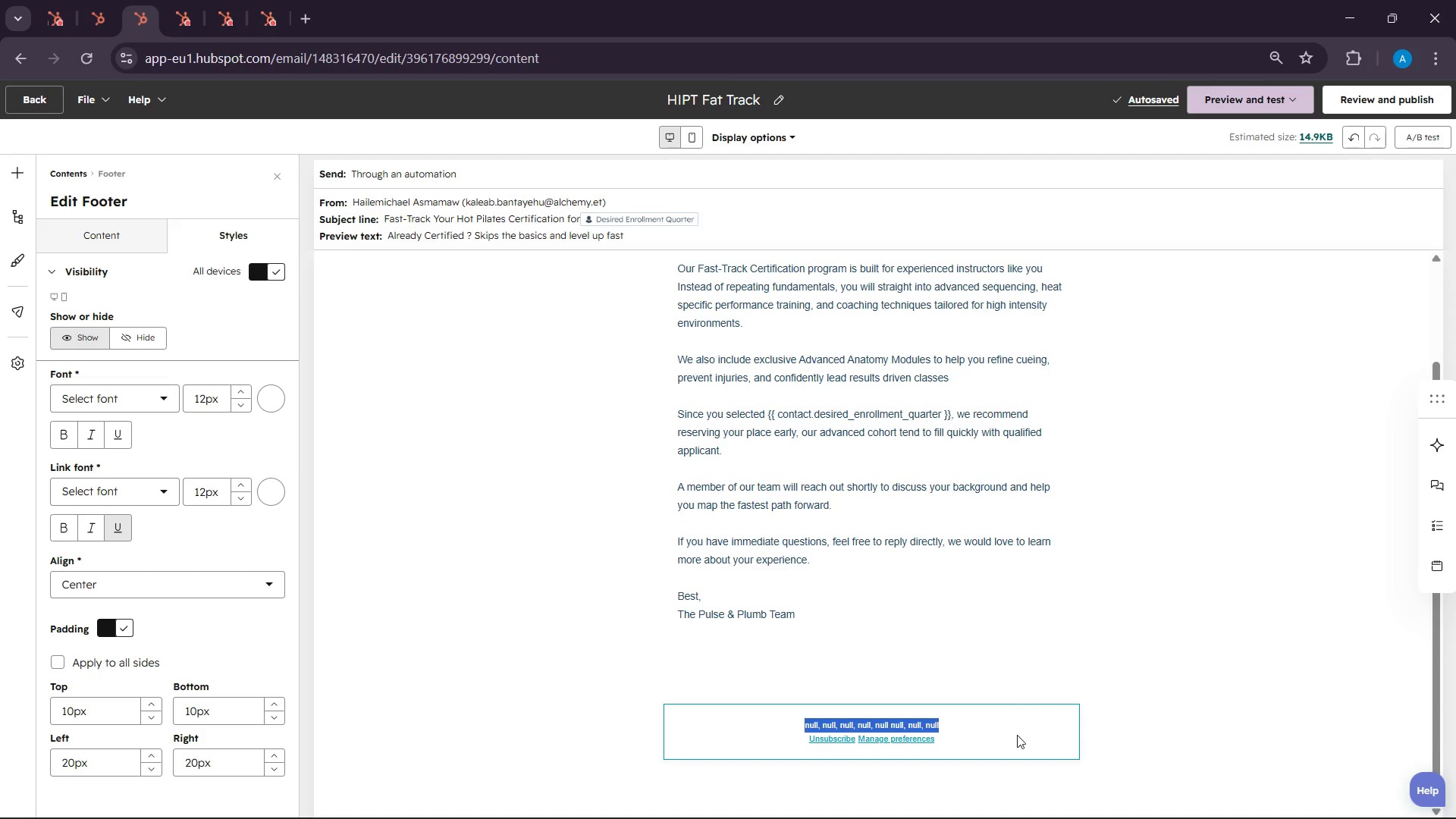 
double_click([1017, 736])
 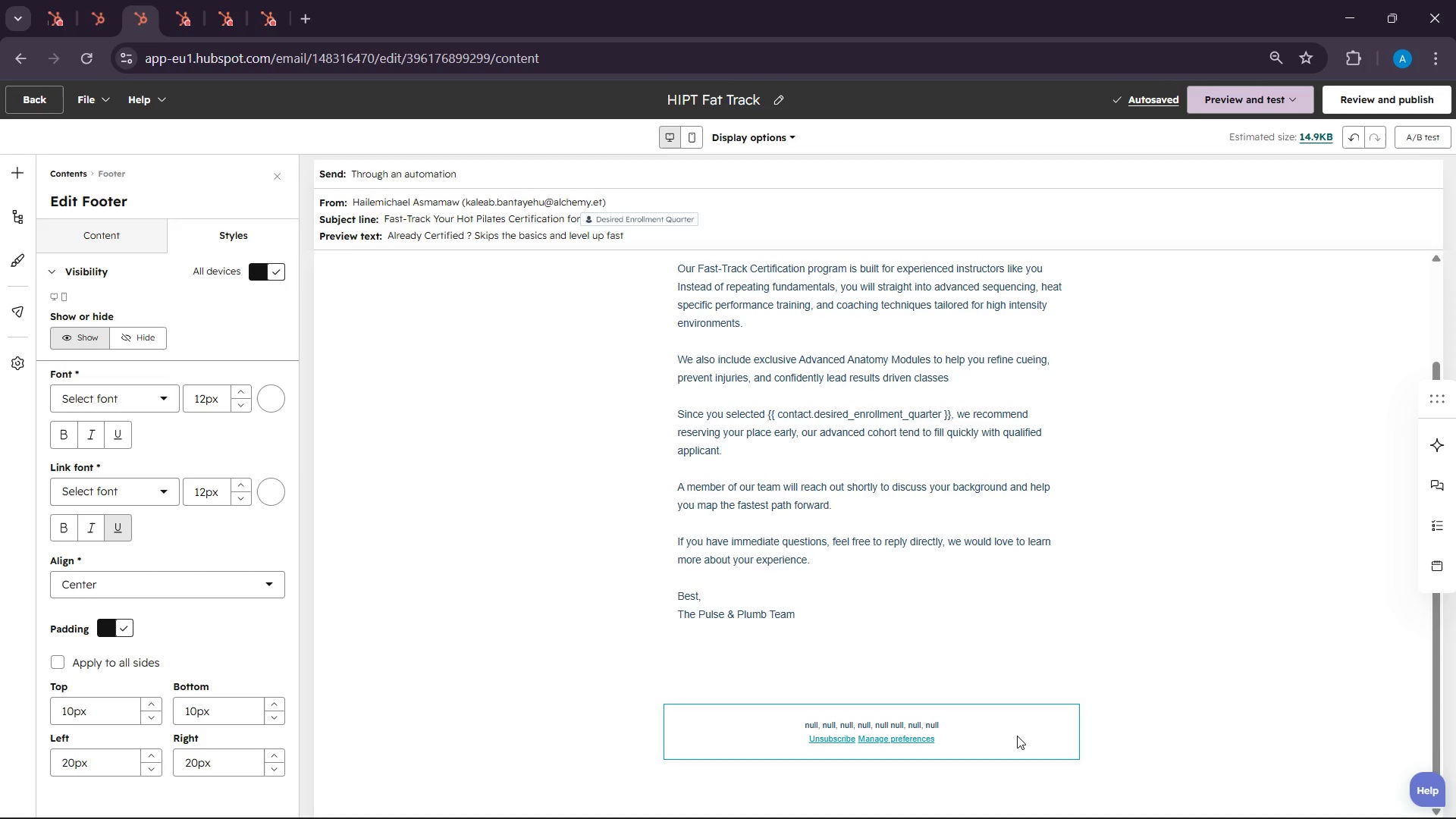 
double_click([1017, 736])
 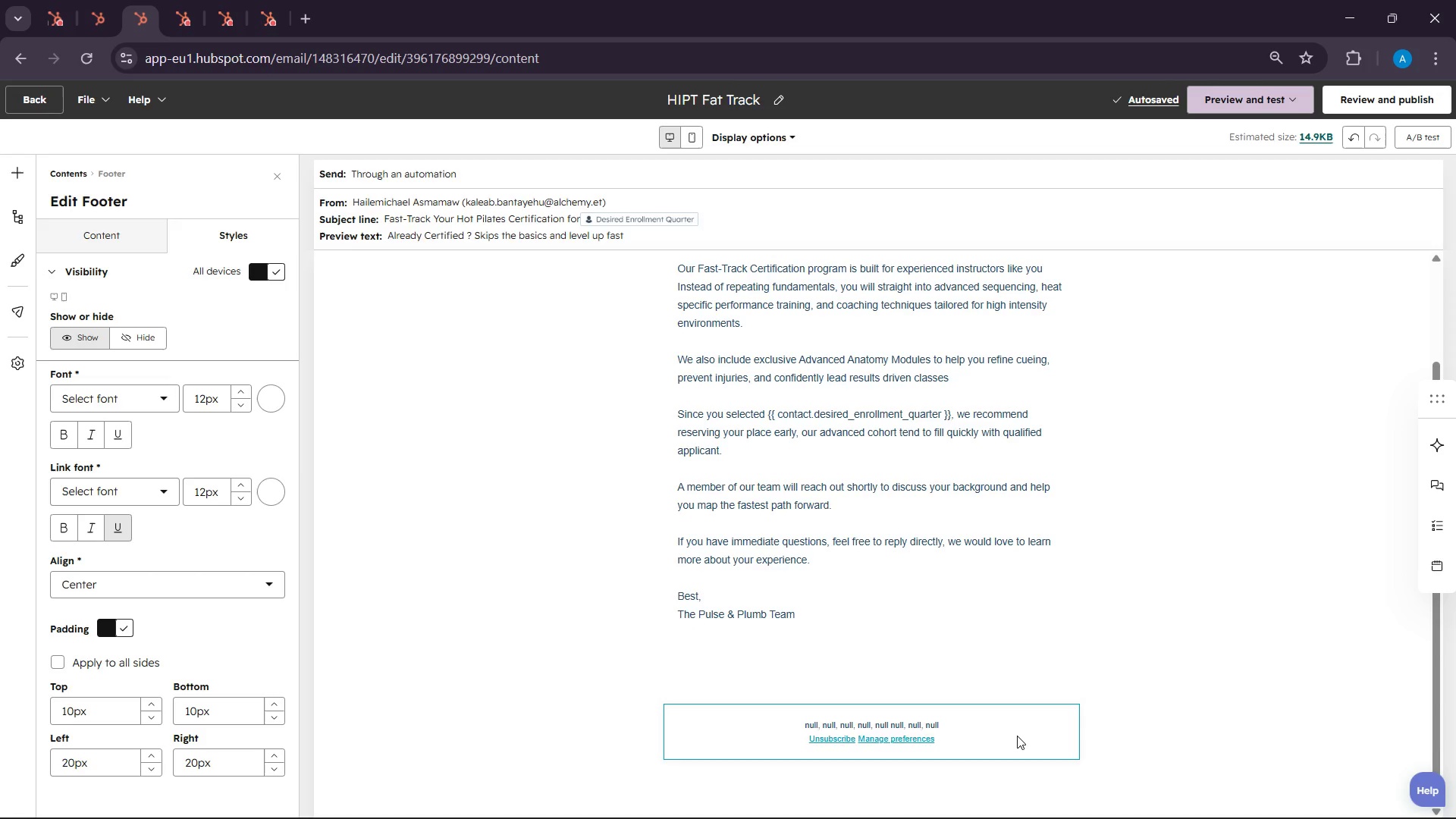 
triple_click([1017, 736])
 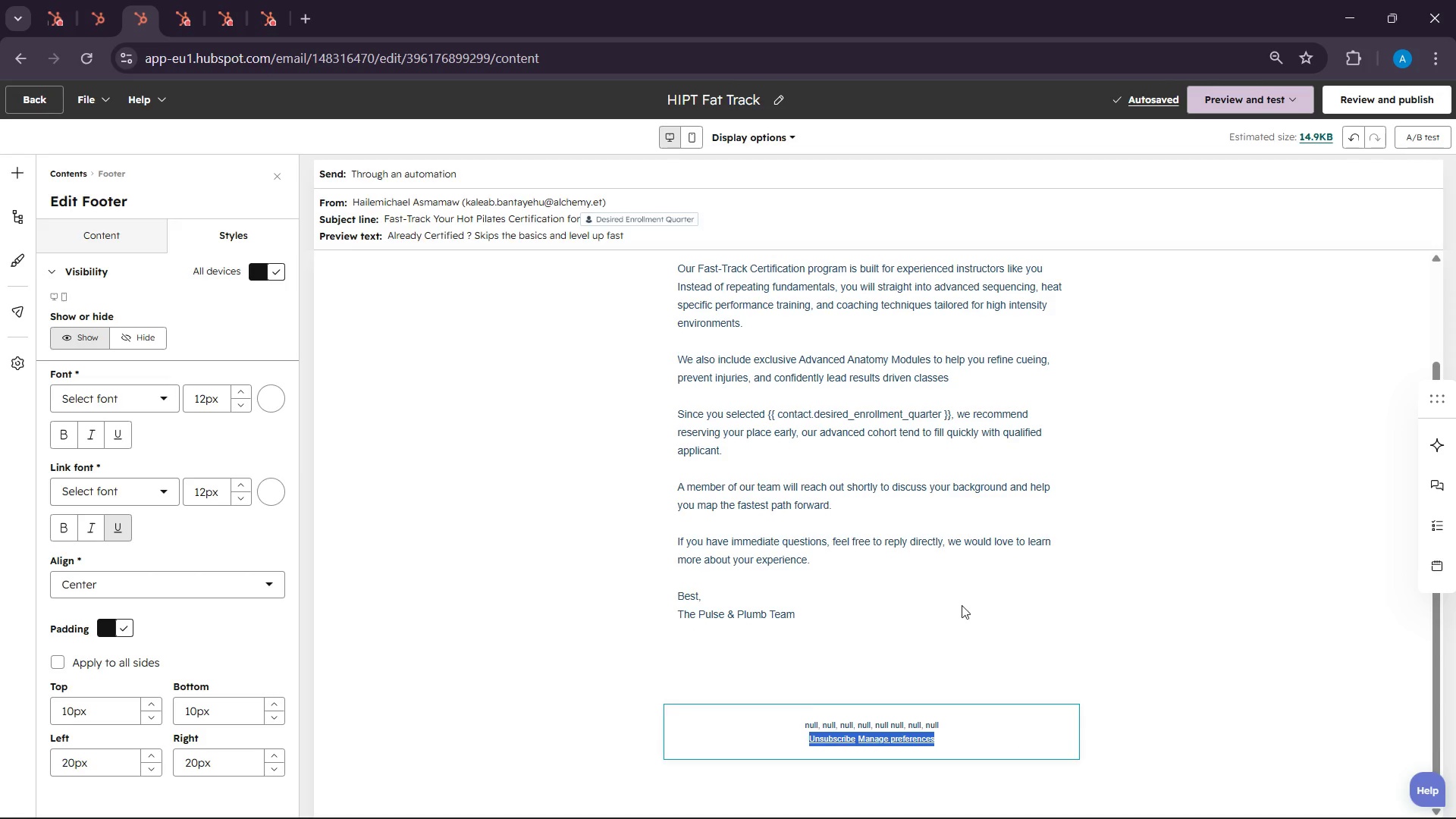 
scroll: coordinate [962, 605], scroll_direction: down, amount: 3.0
 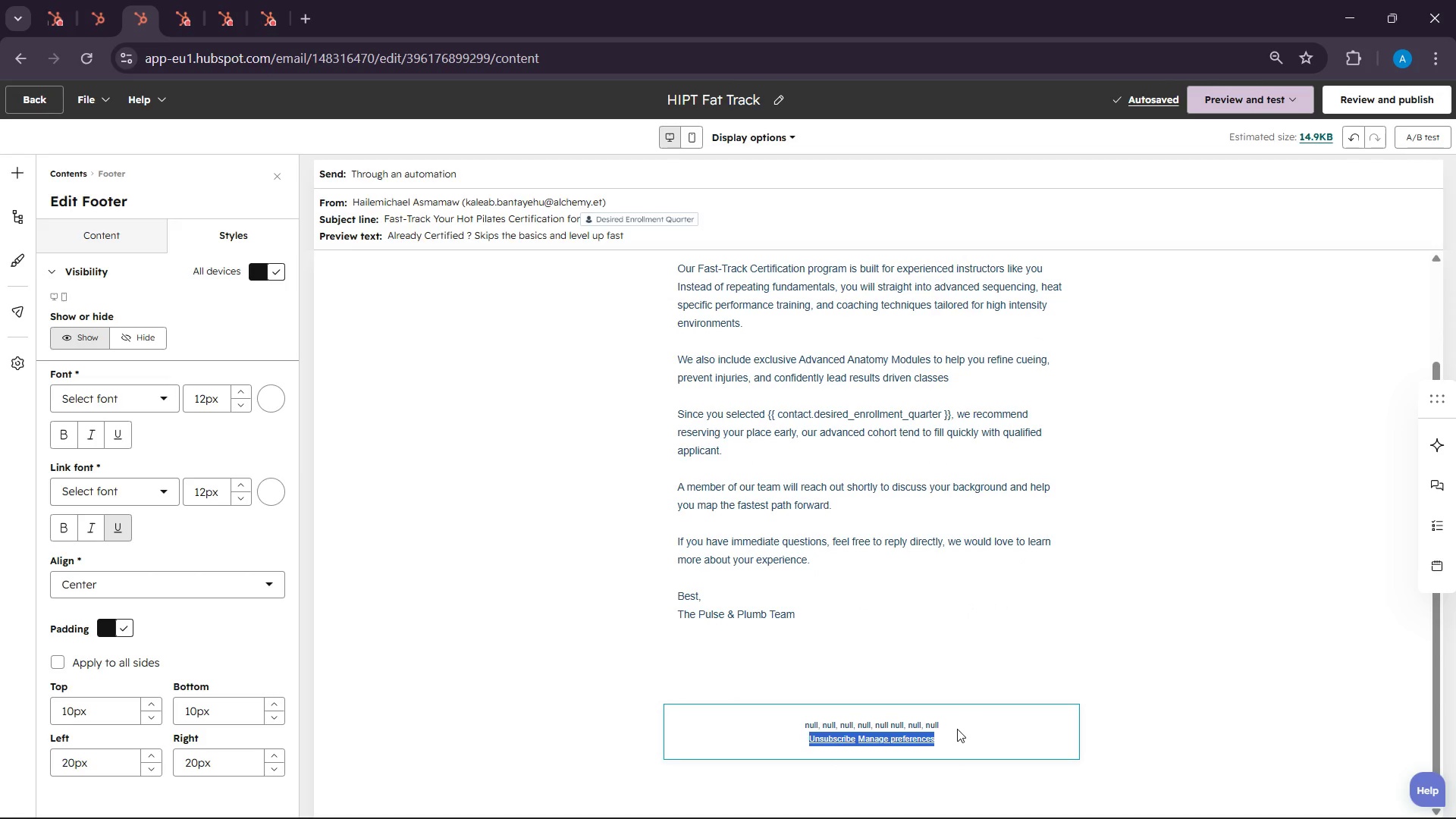 
double_click([957, 729])
 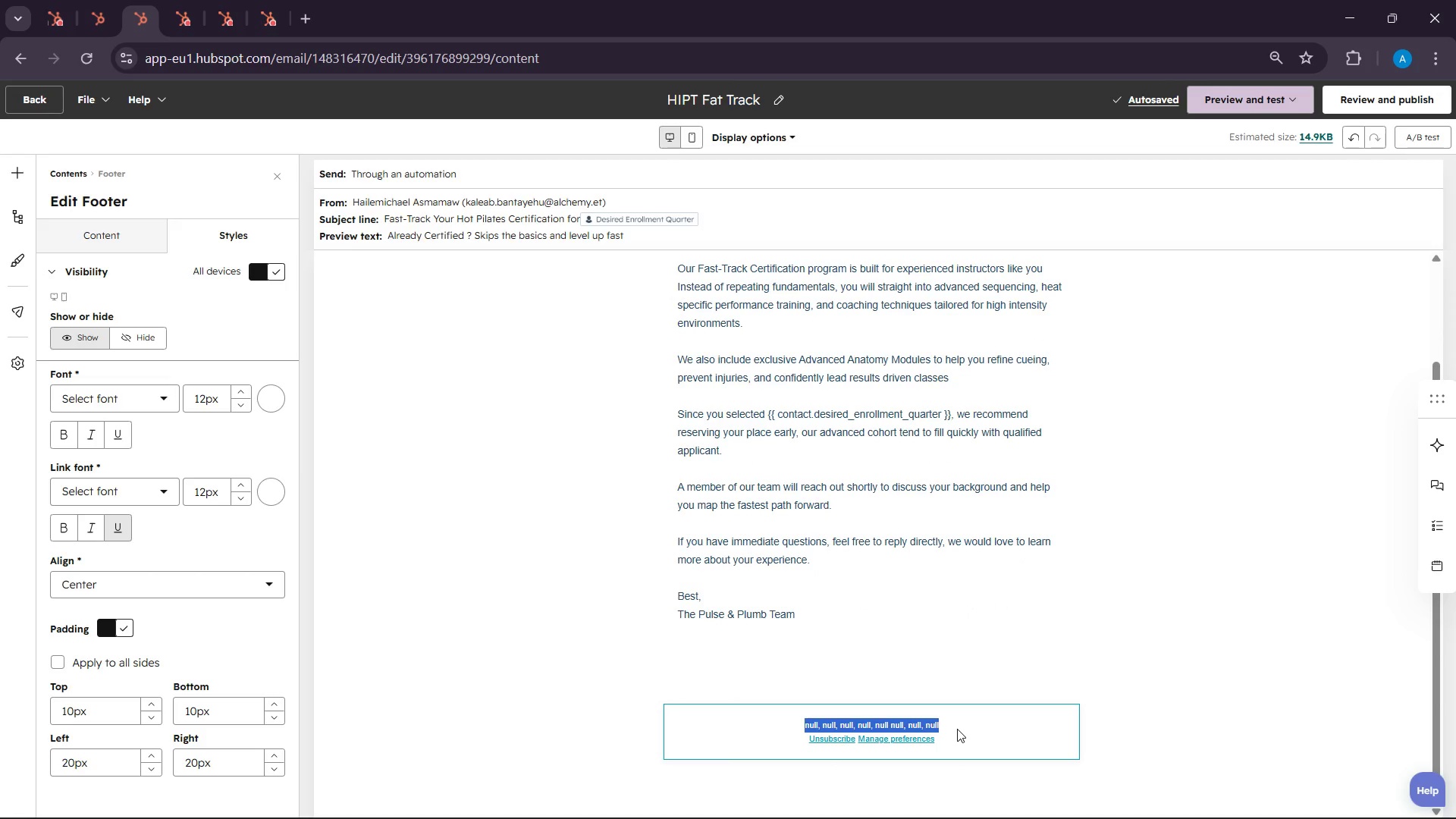 
triple_click([957, 729])
 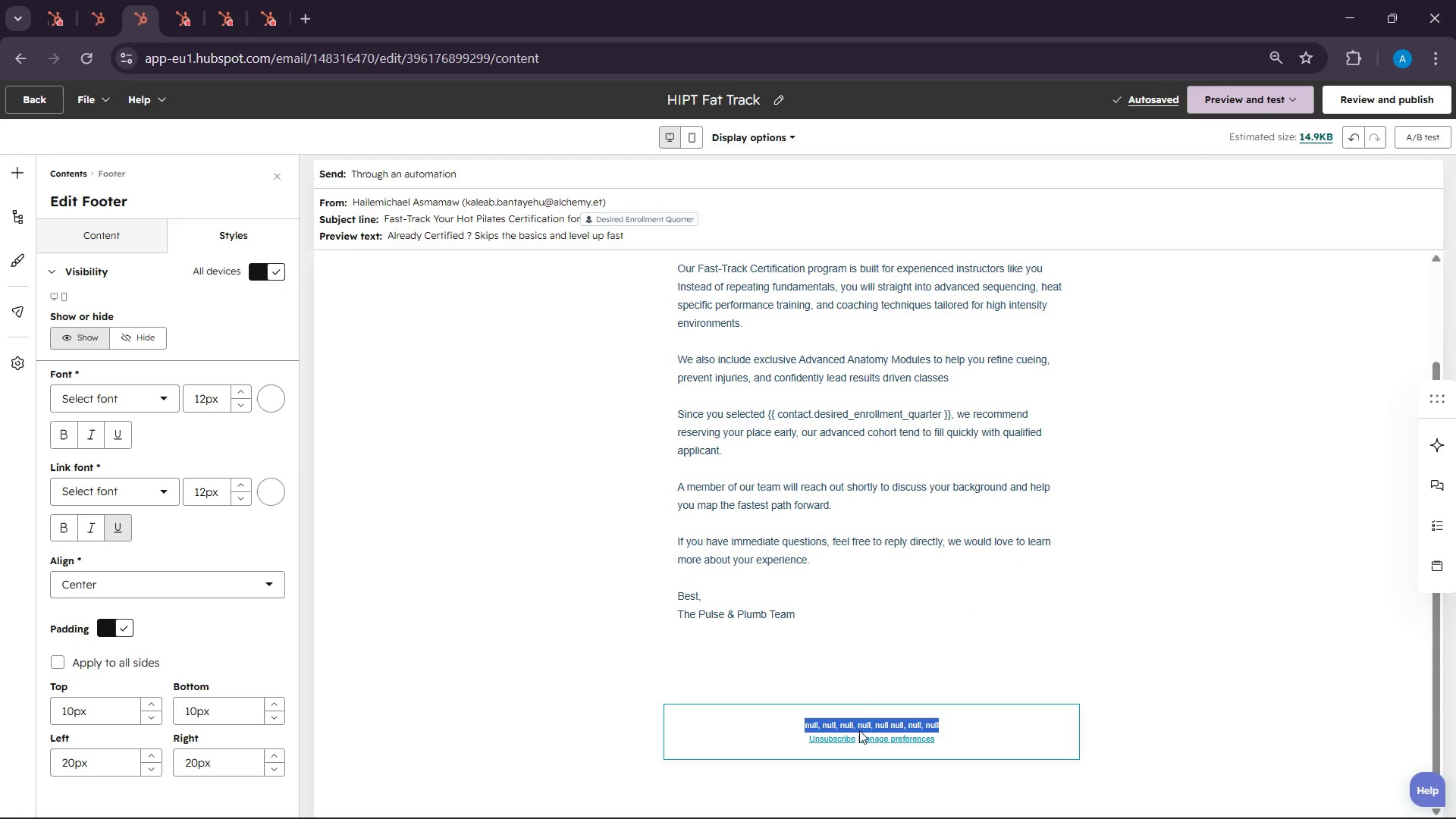 
left_click([859, 731])
 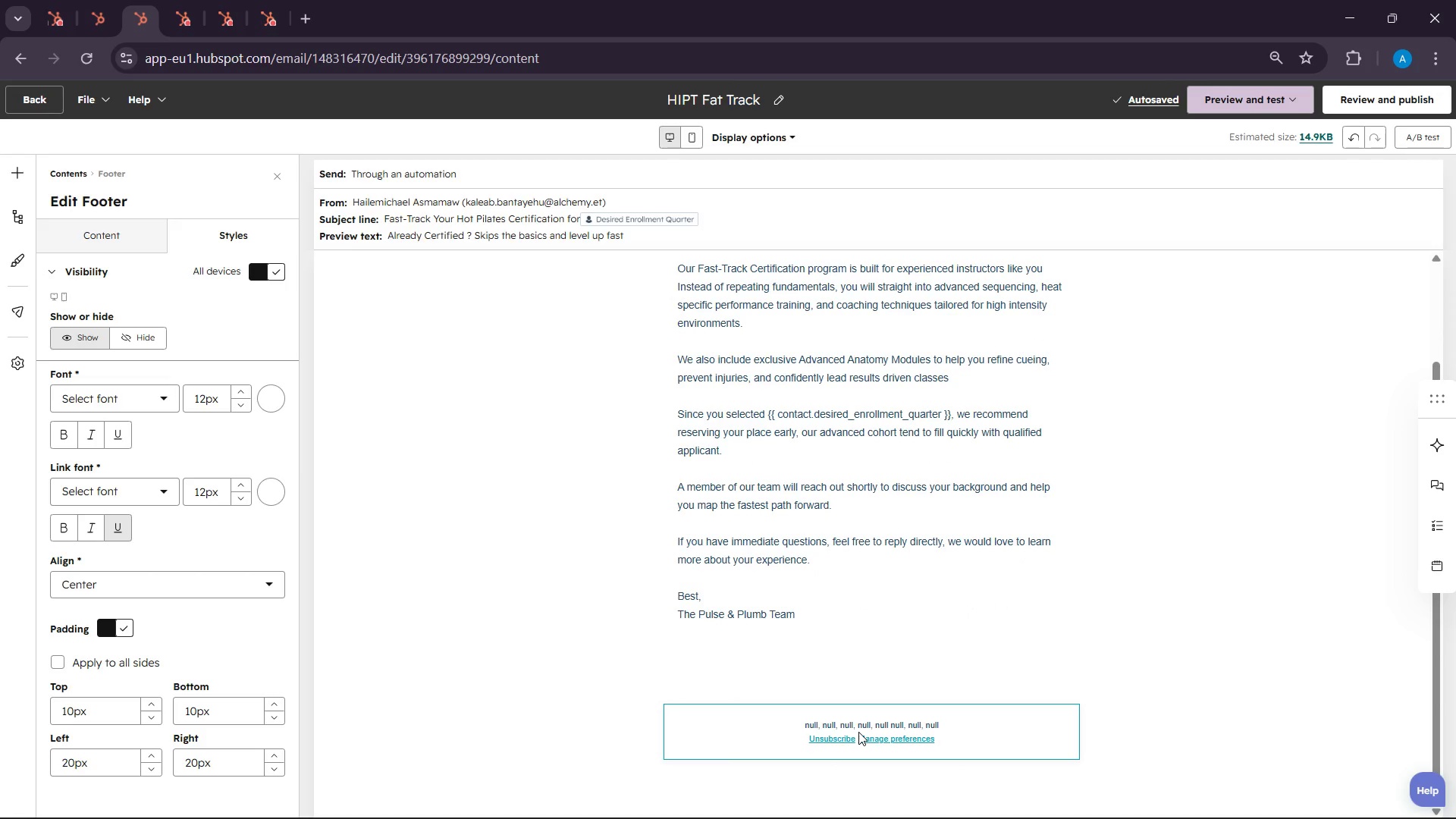 
left_click([858, 732])
 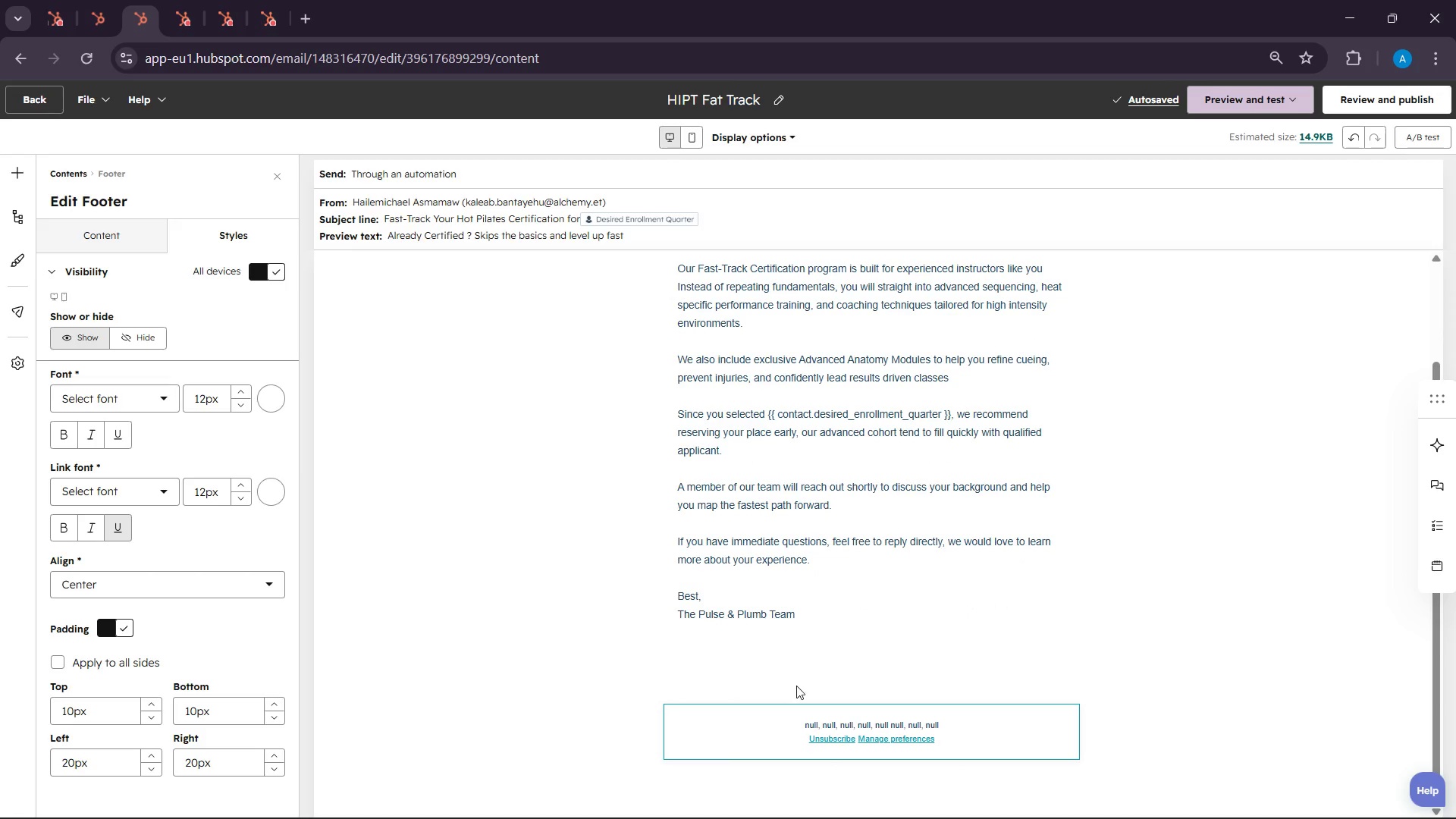 
left_click([789, 685])
 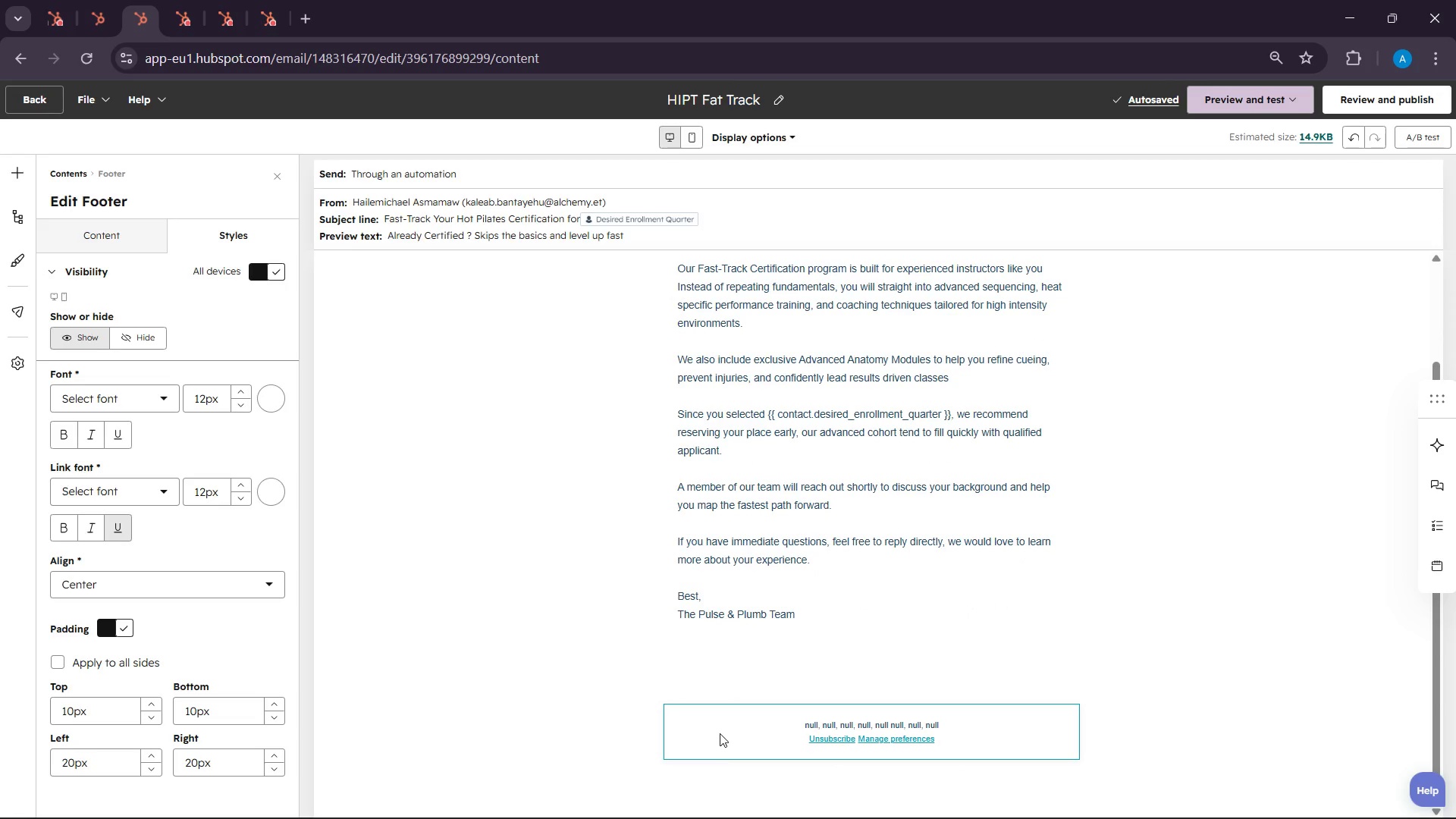 
triple_click([719, 733])
 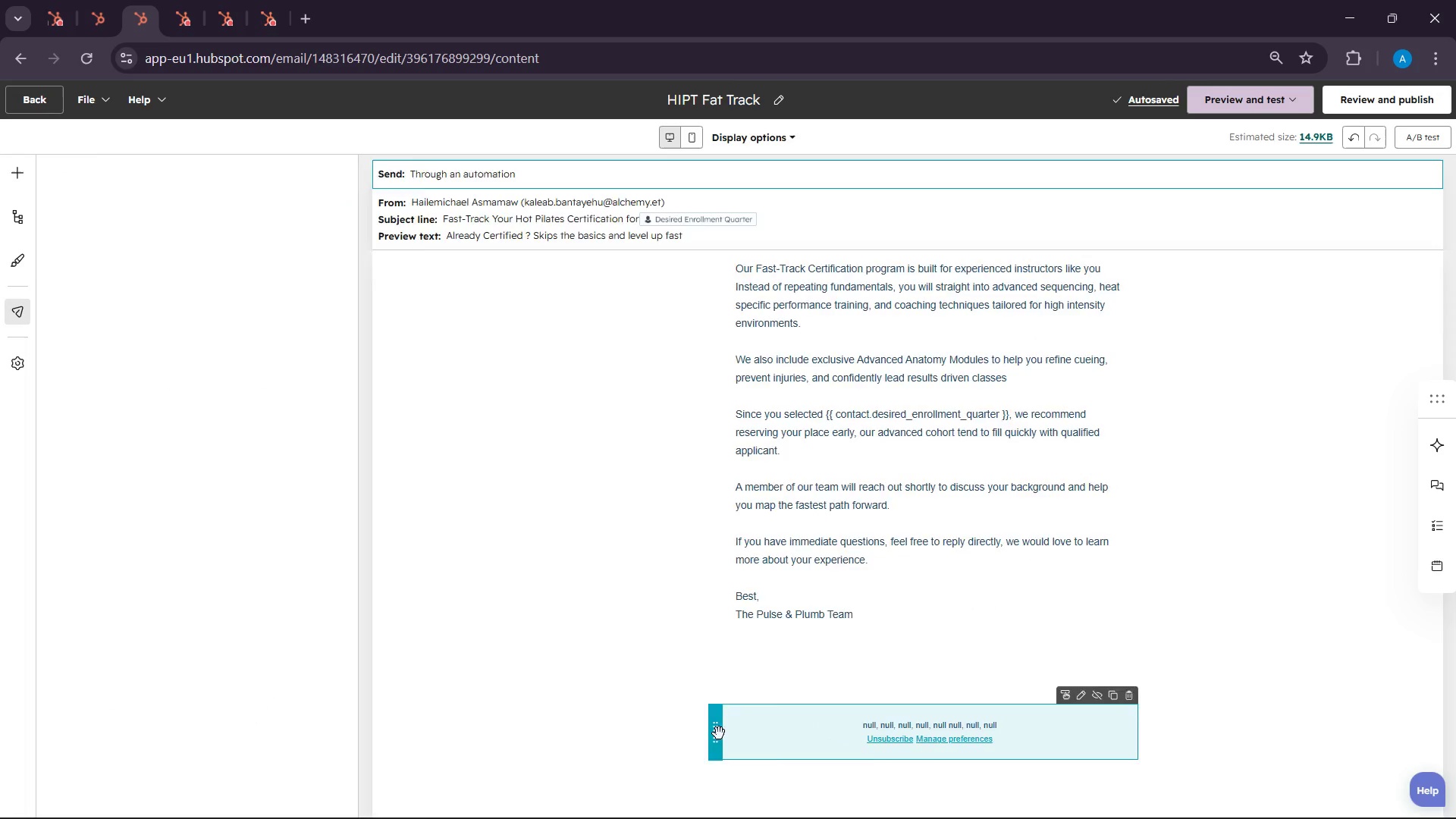 
triple_click([719, 733])
 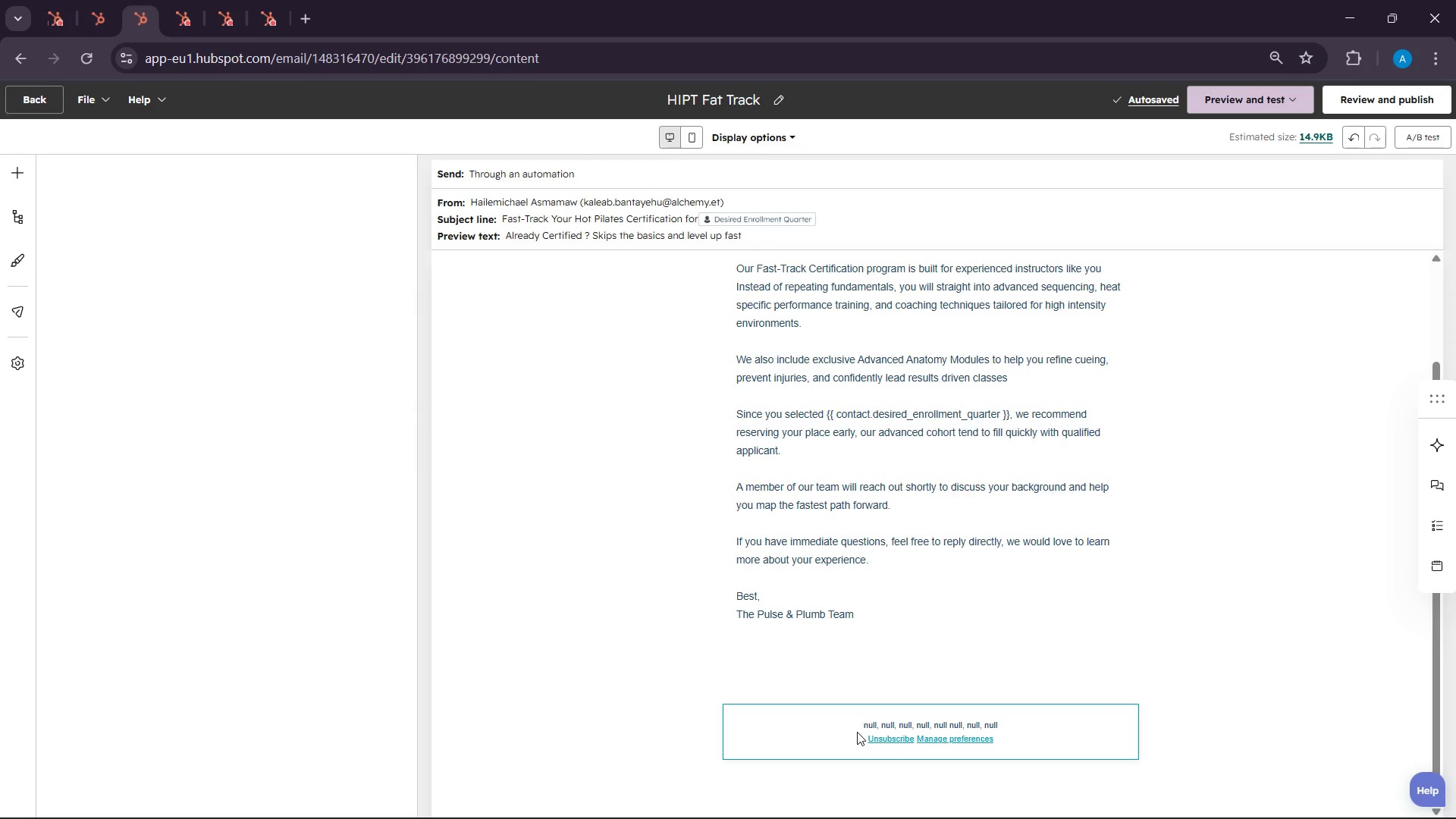 
double_click([857, 732])
 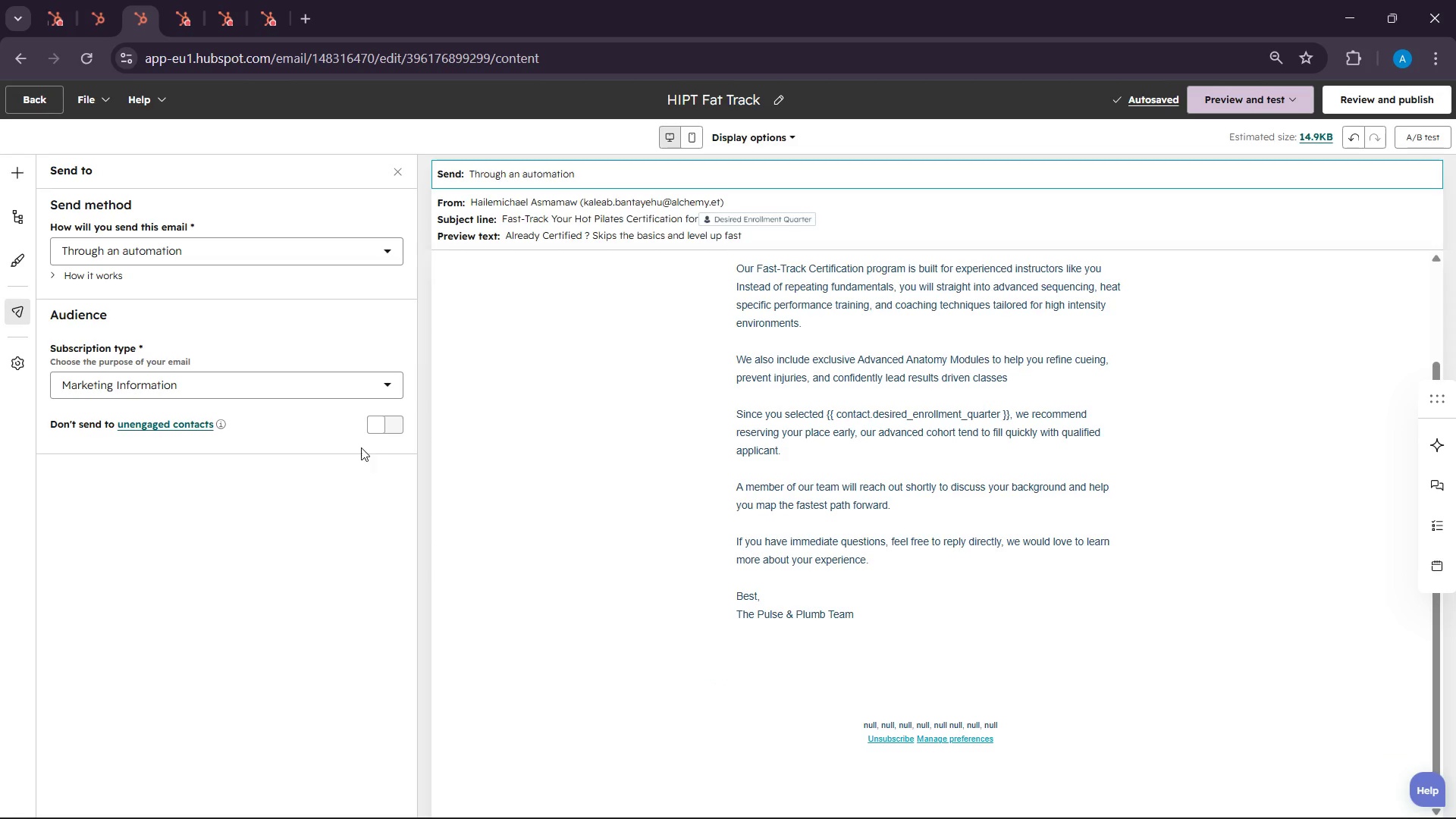 
mouse_move([780, 733])
 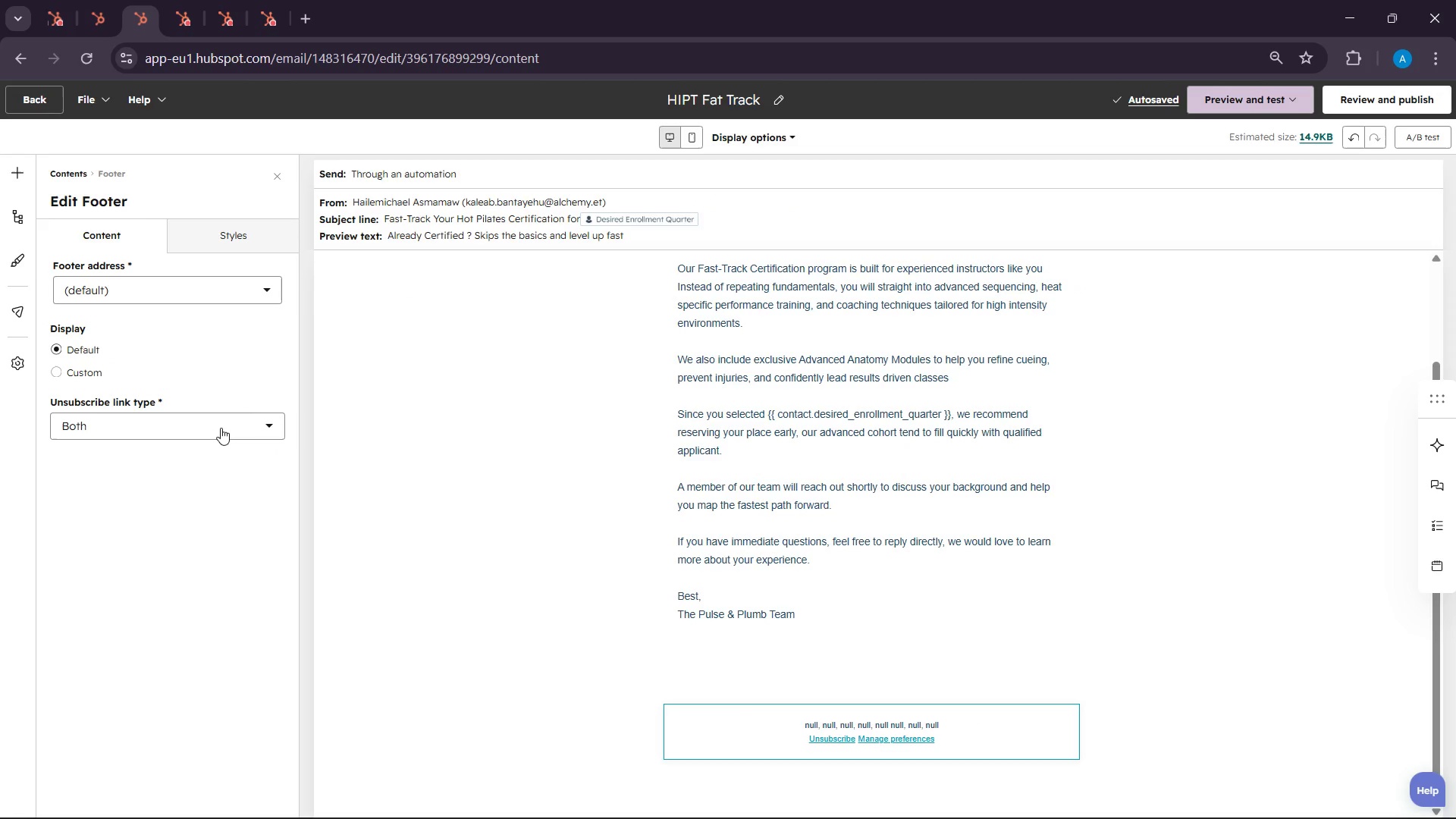 
left_click([219, 426])
 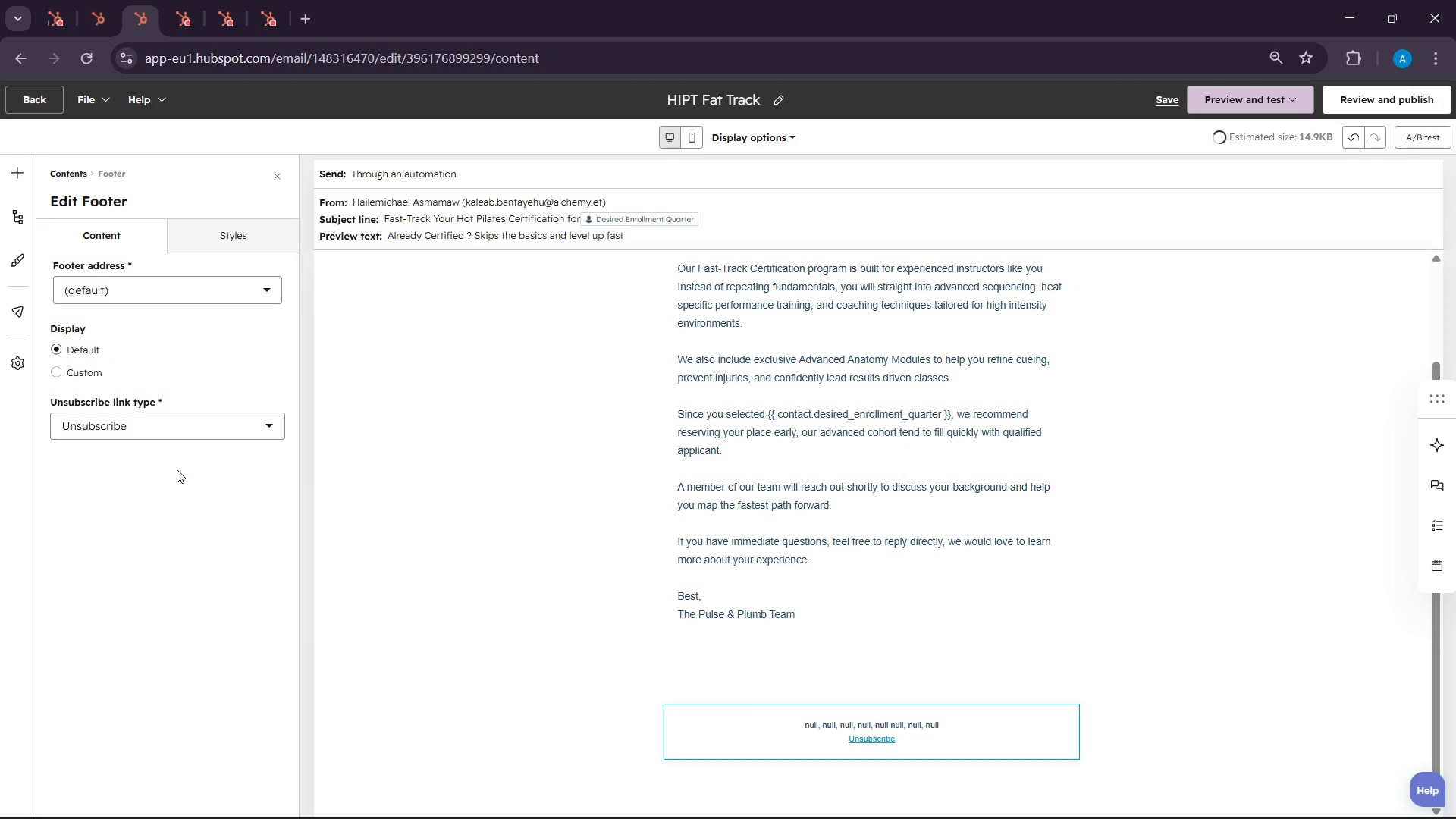 
wait(5.19)
 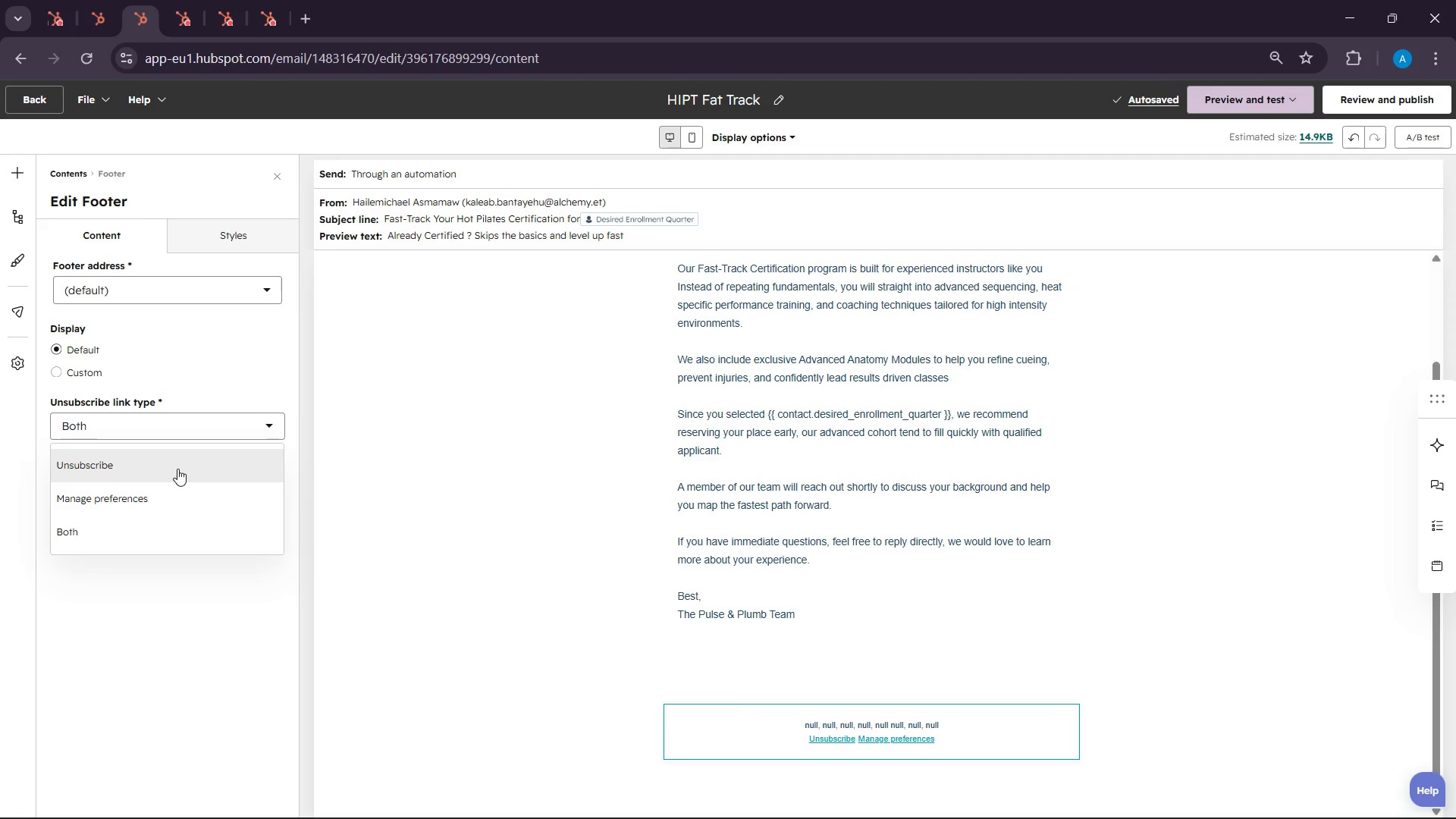 
left_click([162, 434])
 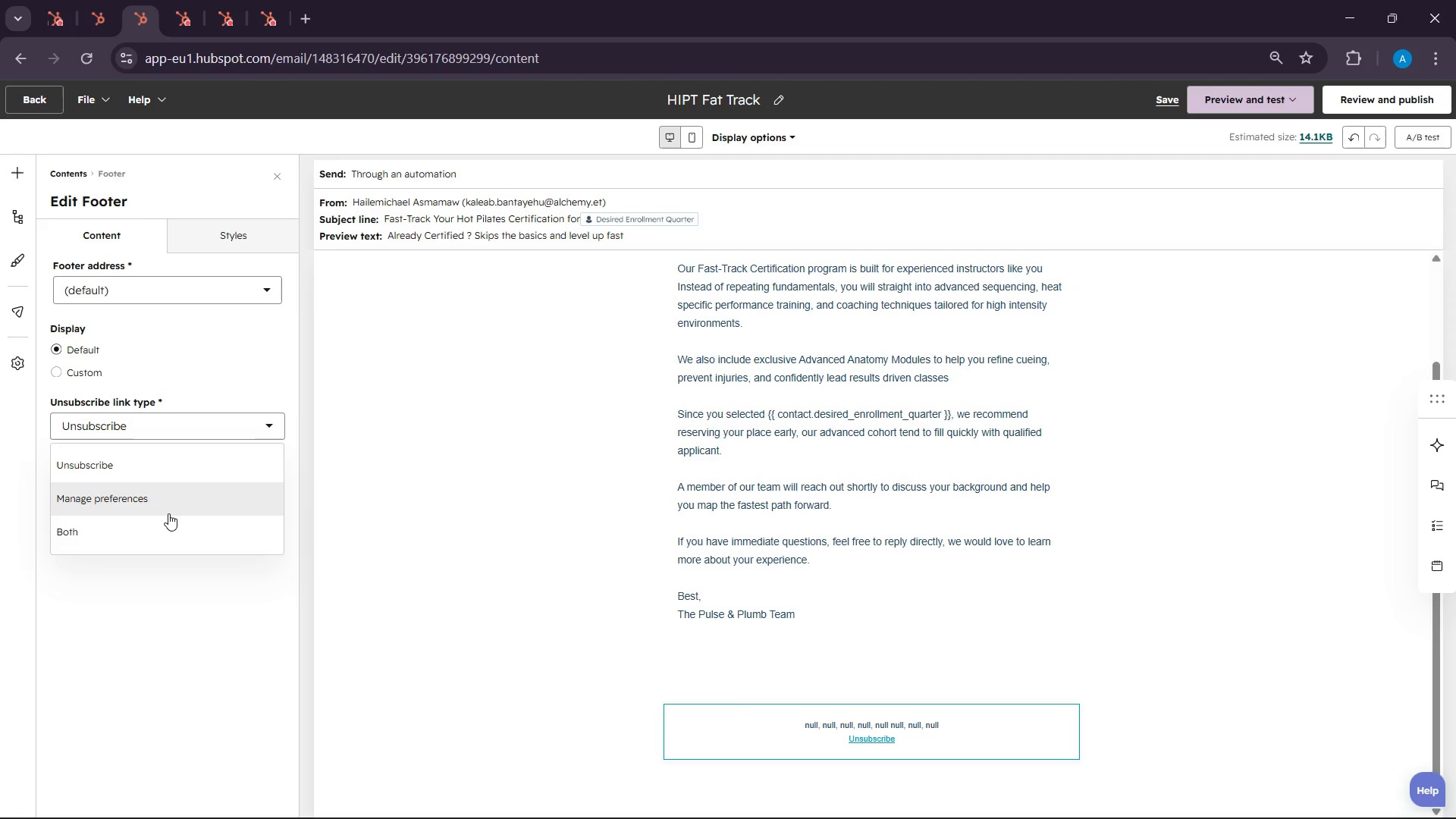 
left_click_drag(start_coordinate=[168, 513], to_coordinate=[172, 524])
 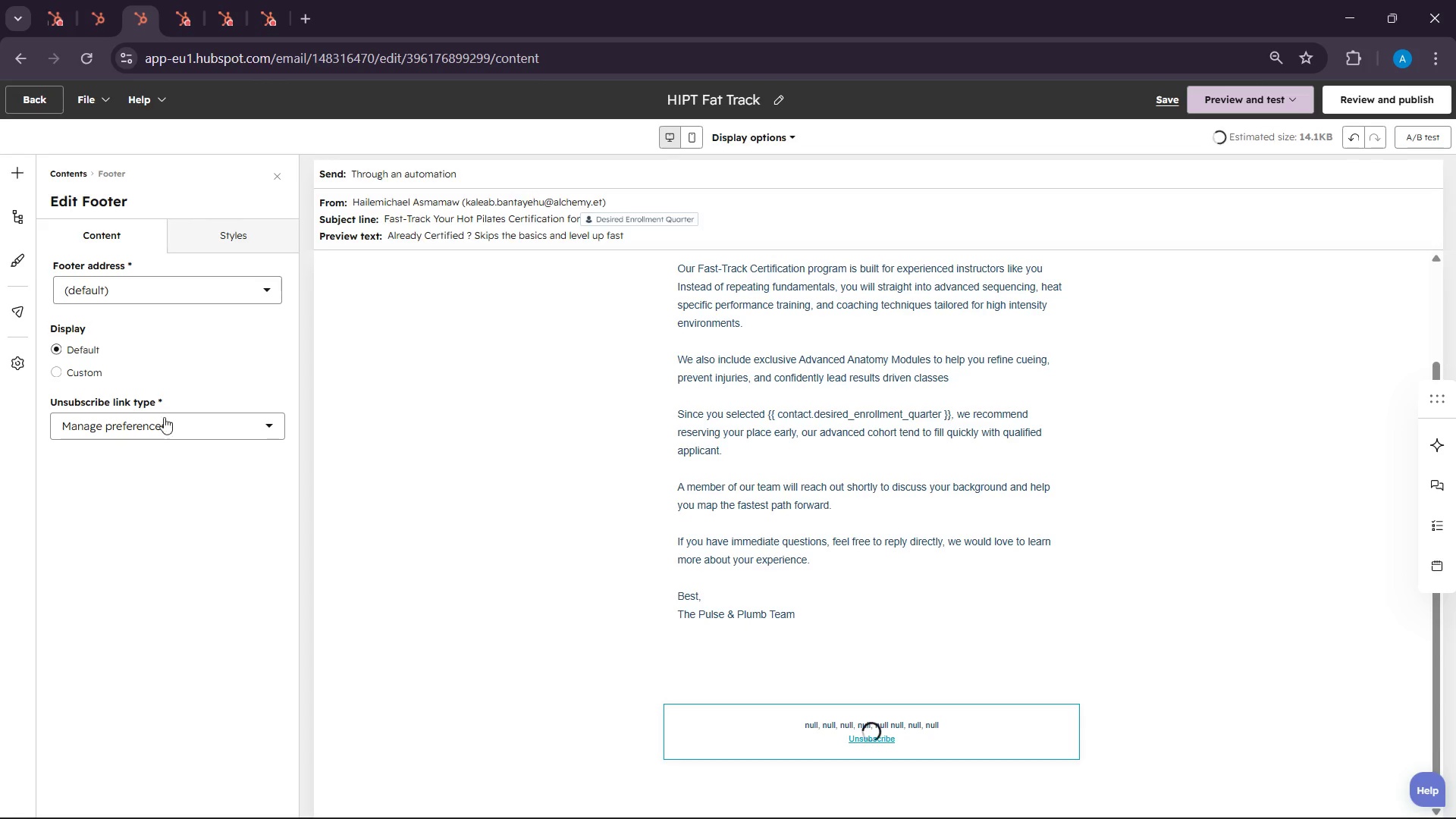 
left_click([166, 400])
 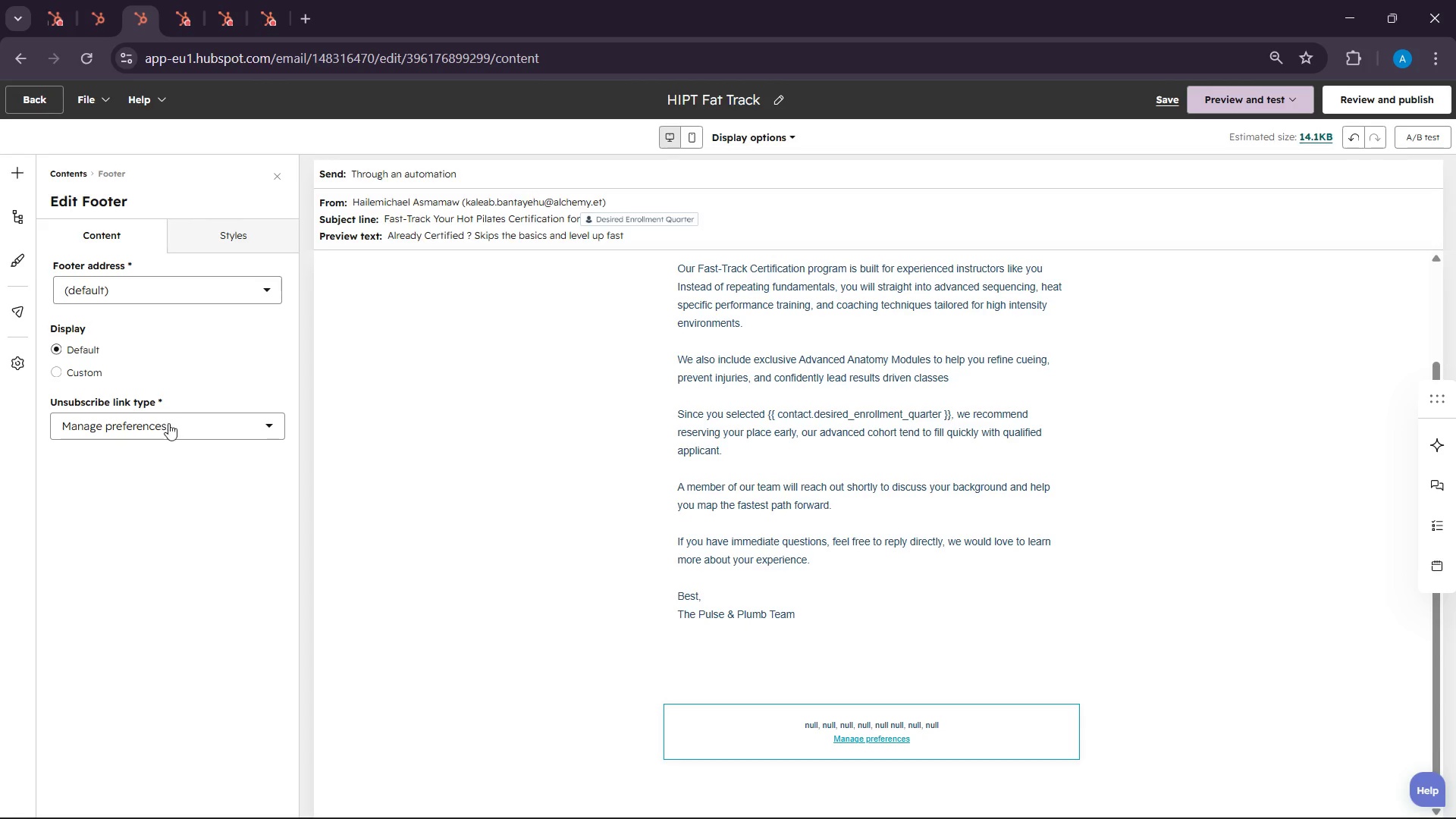 
left_click([169, 426])
 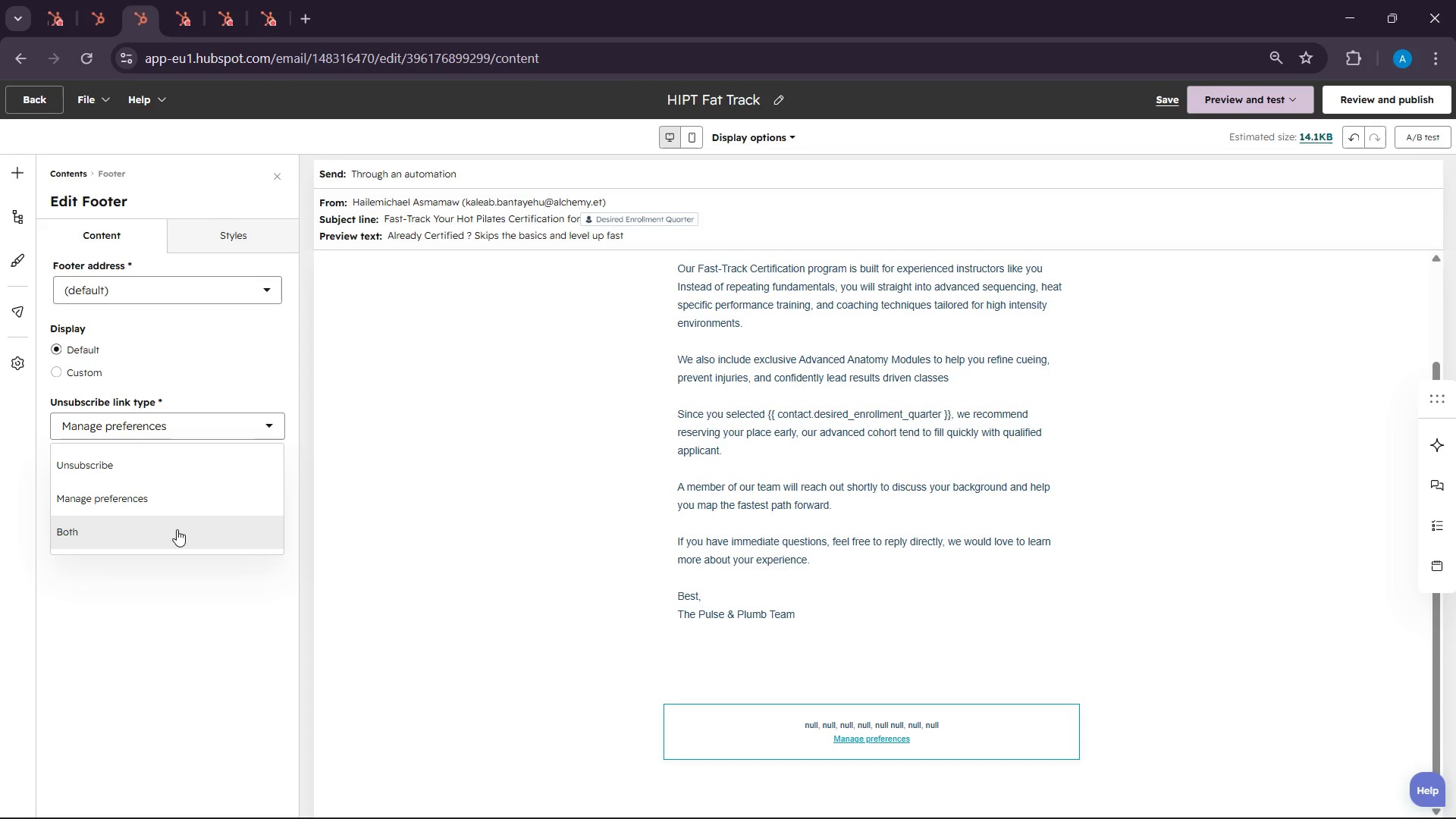 
left_click([177, 529])
 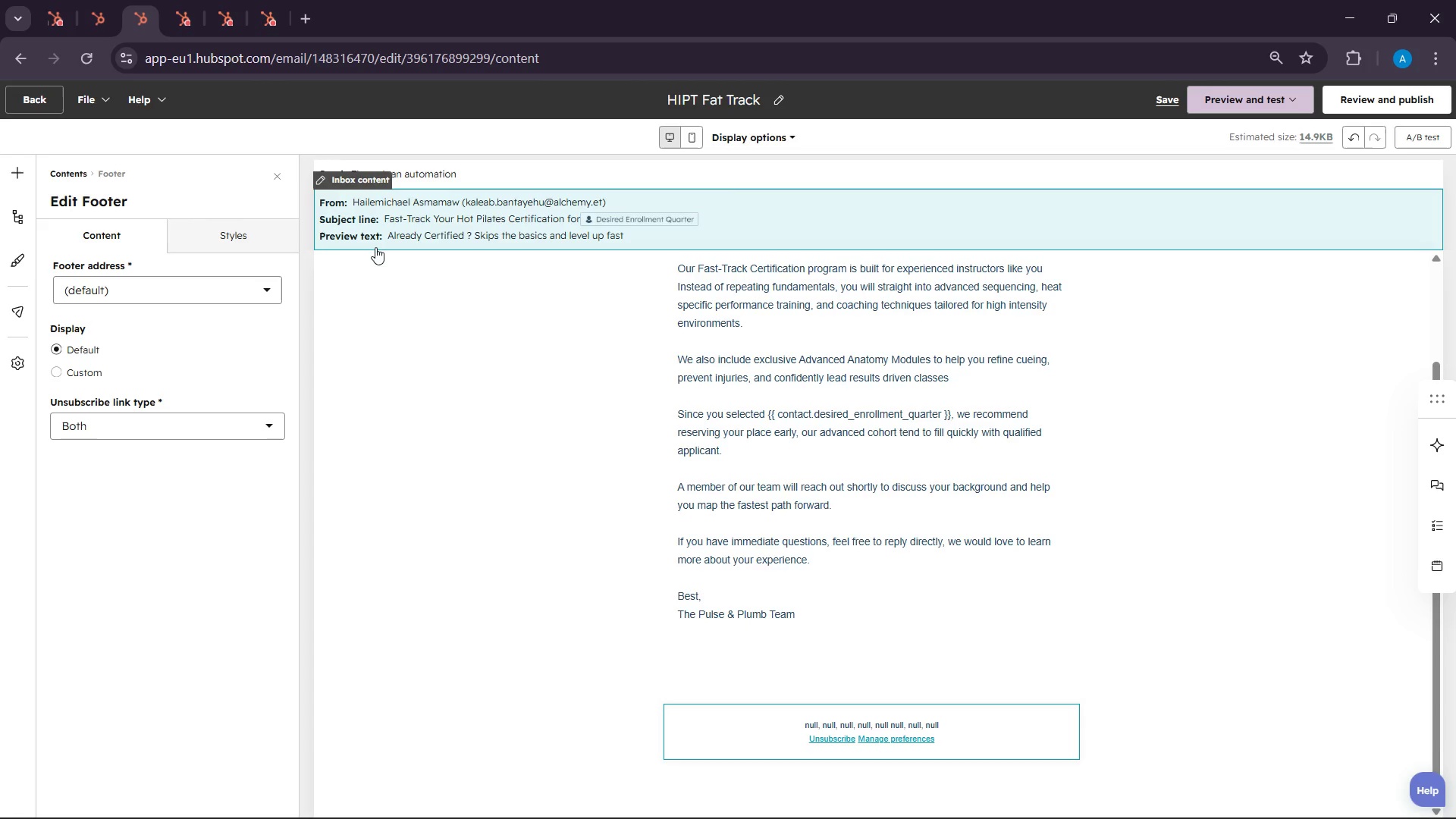 
left_click([253, 231])
 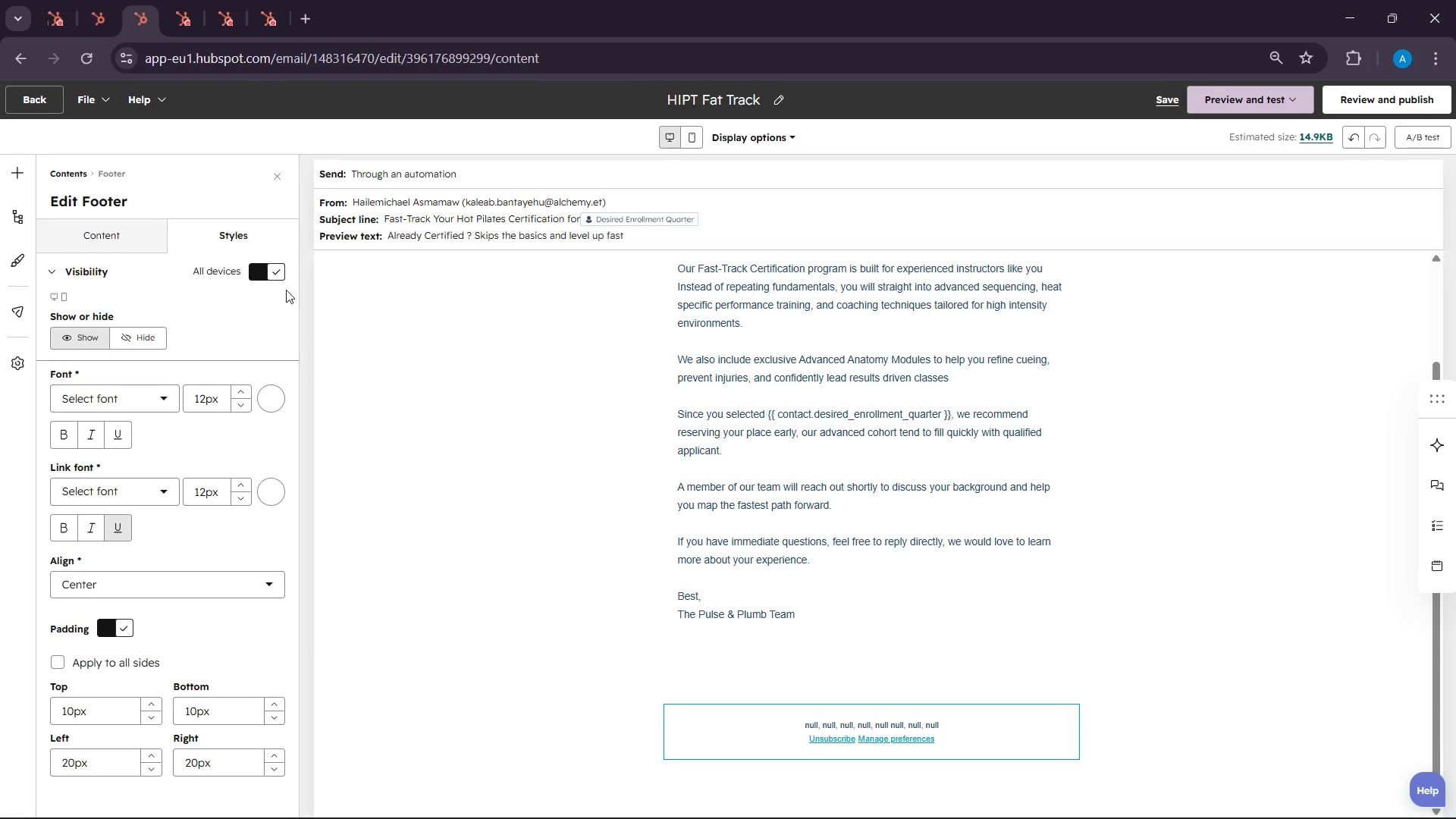 
scroll: coordinate [196, 442], scroll_direction: down, amount: 4.0
 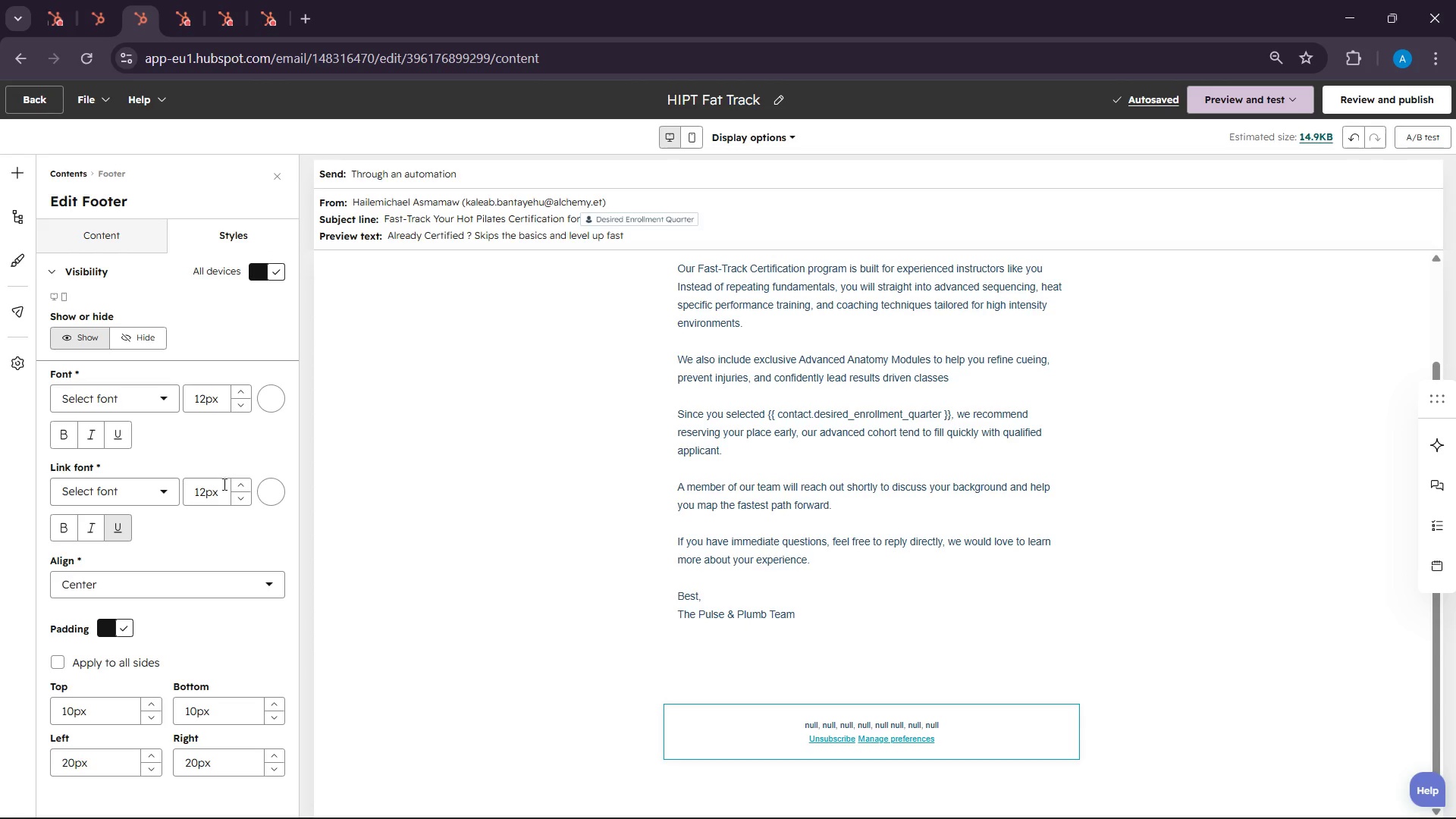 
left_click([173, 489])
 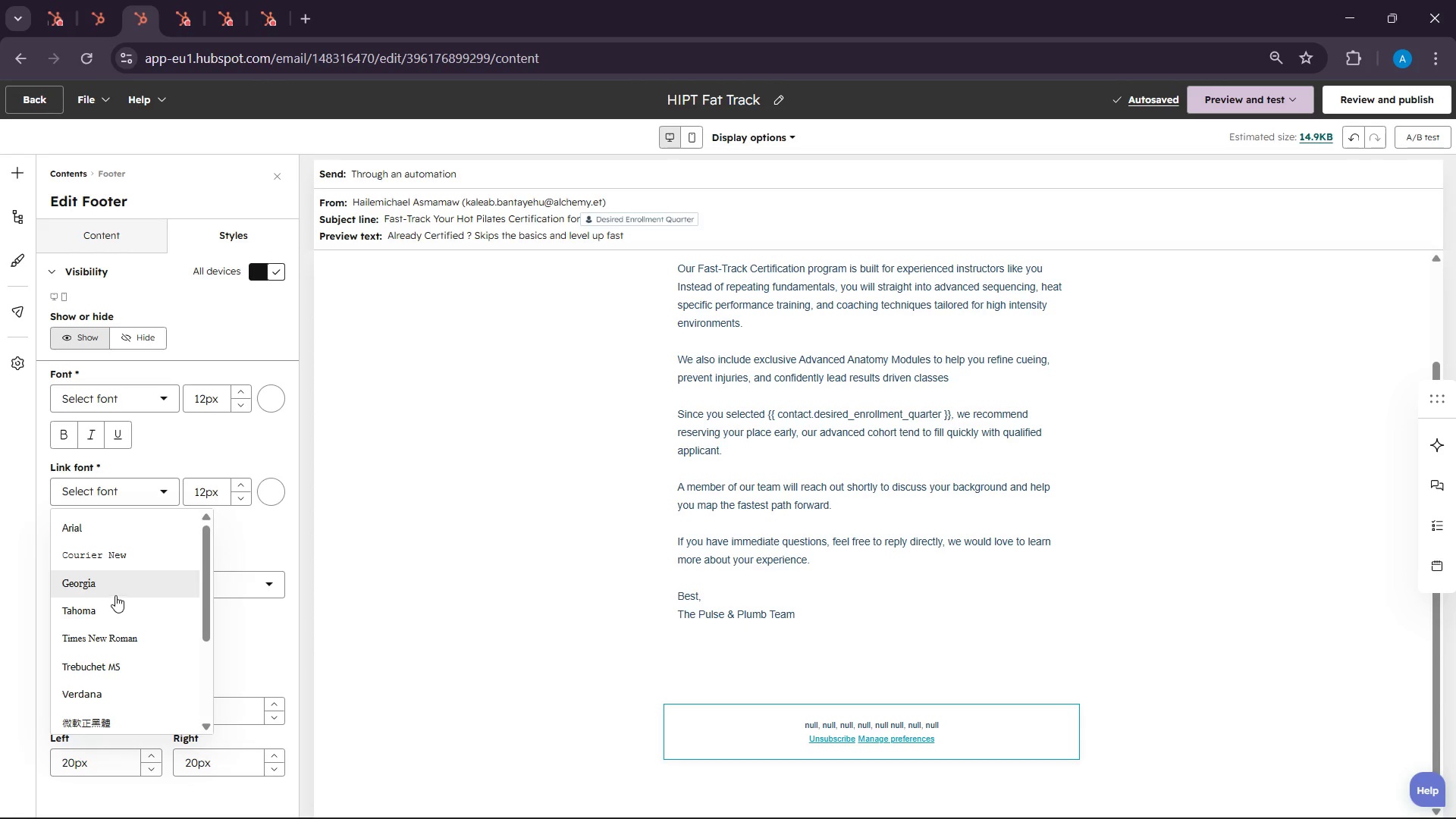 
left_click([110, 581])
 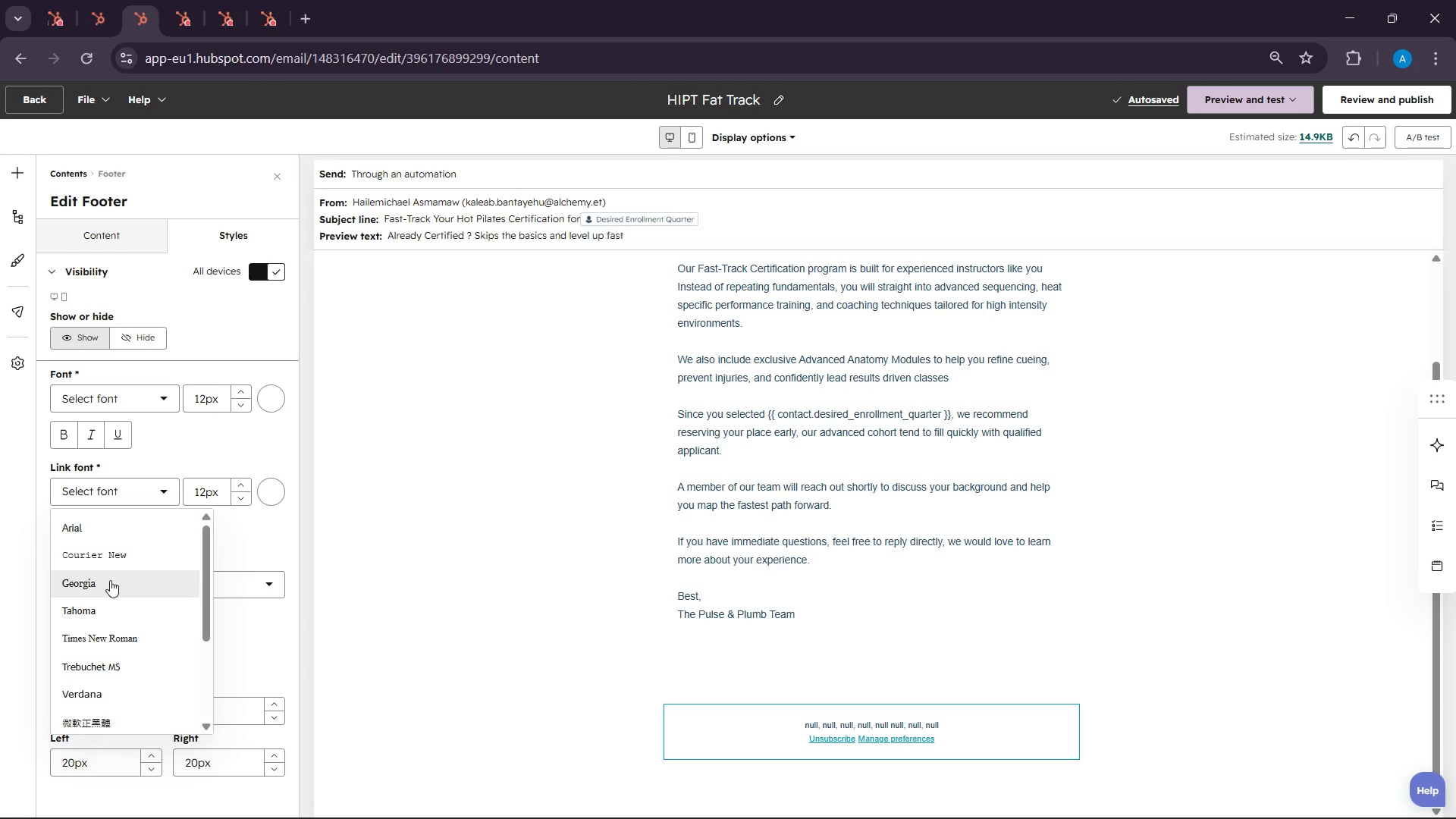 
mouse_move([115, 563])
 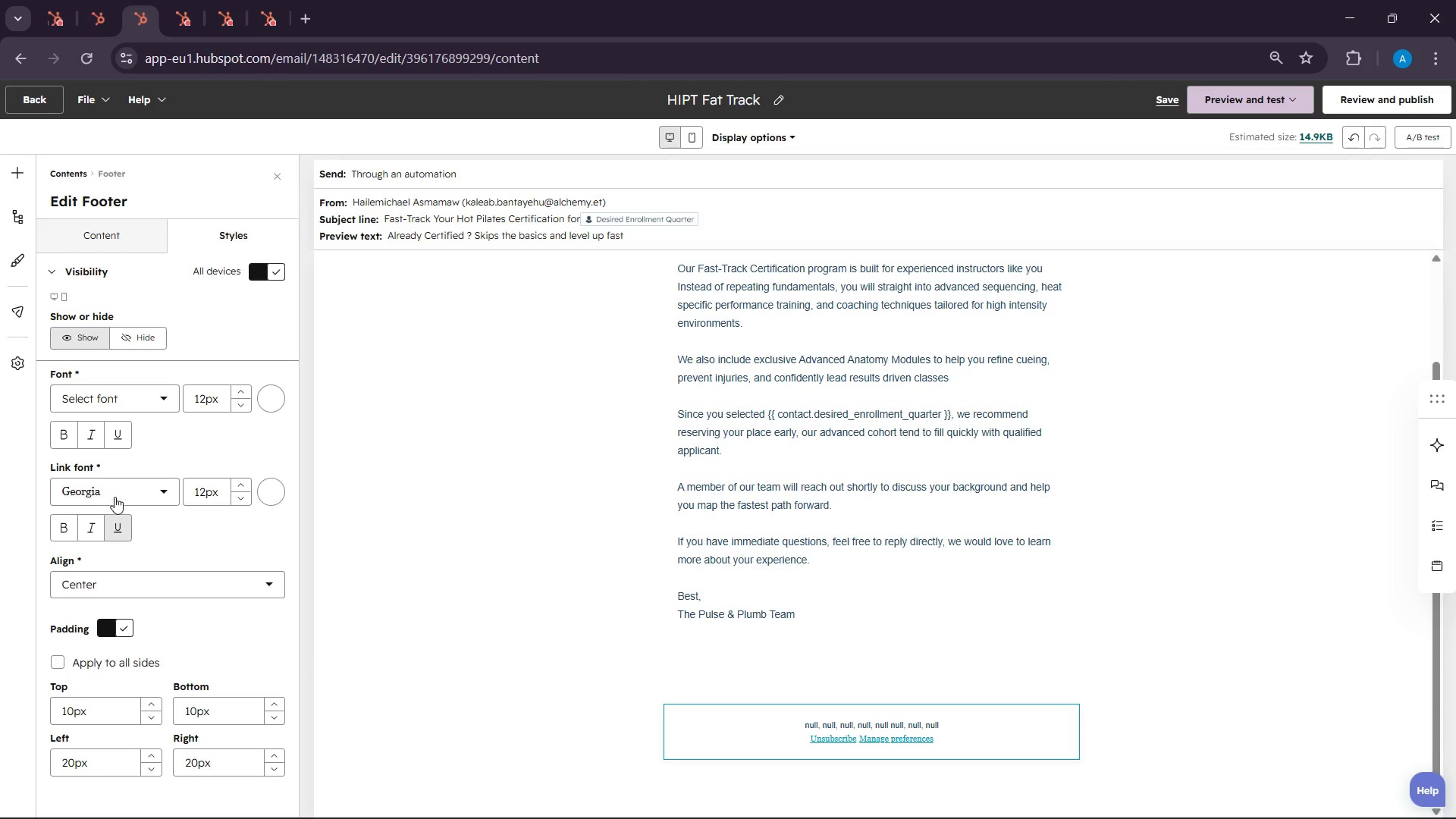 
left_click([115, 491])
 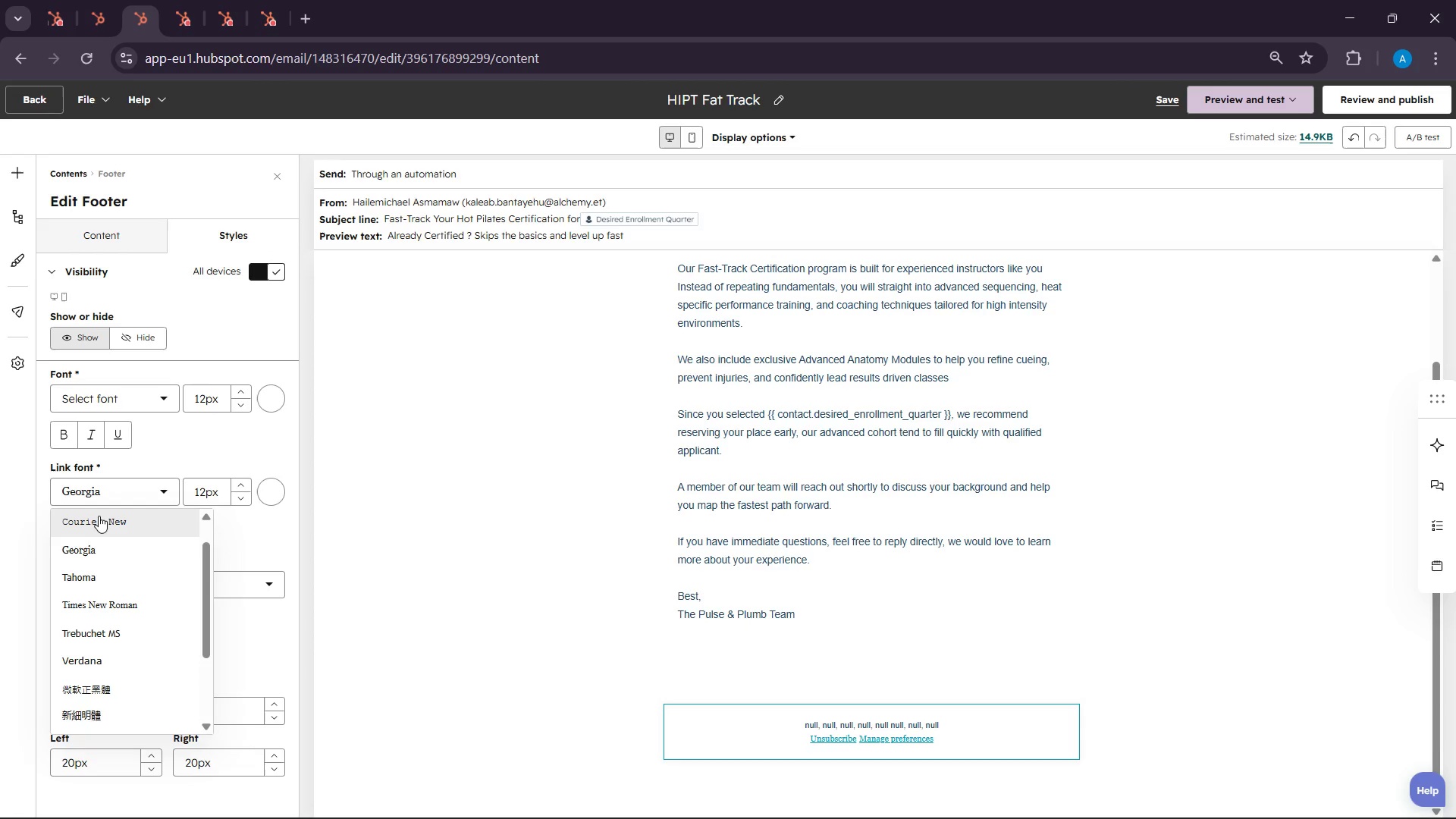 
left_click([105, 529])
 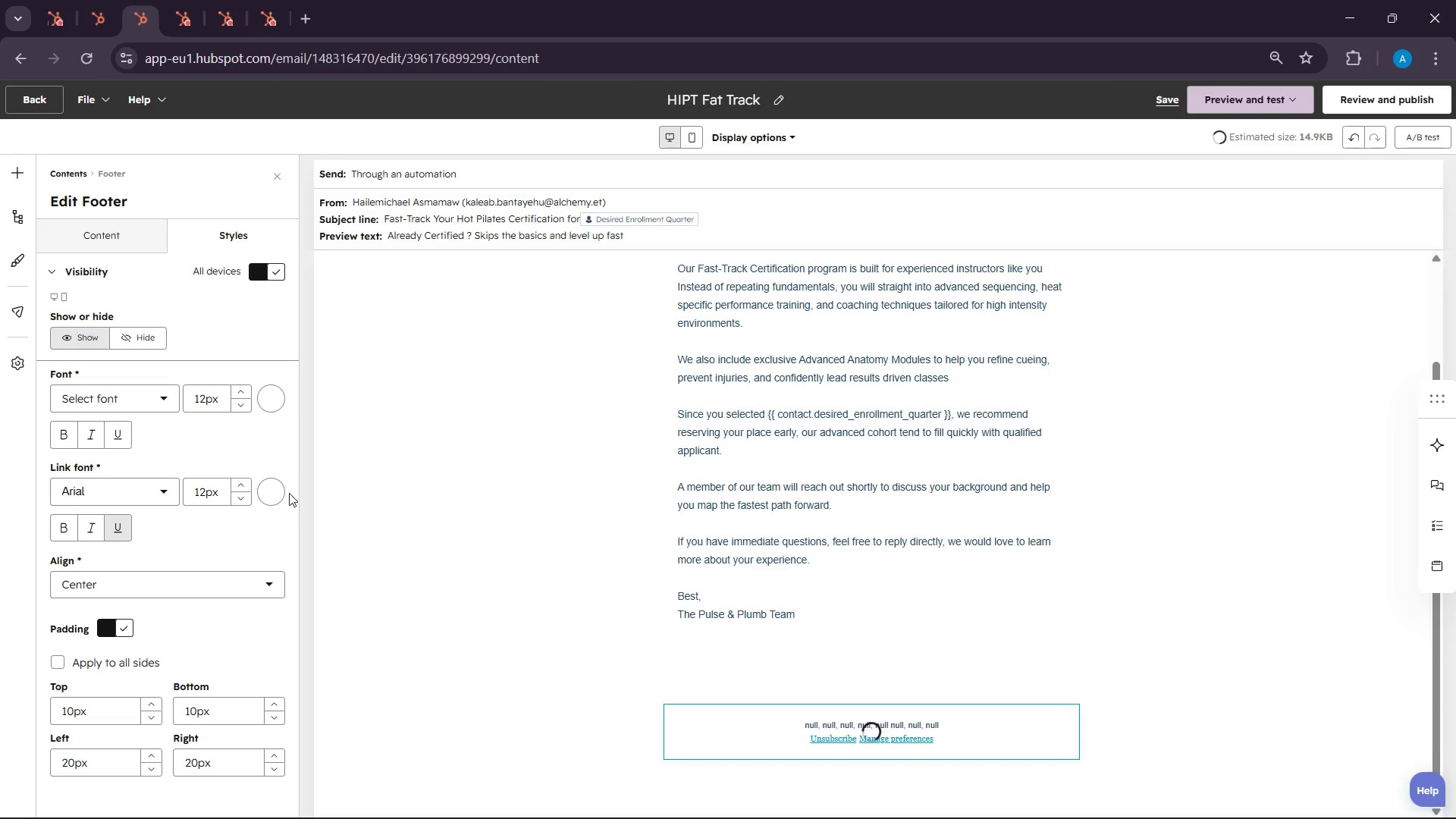 
scroll: coordinate [103, 528], scroll_direction: up, amount: 5.0
 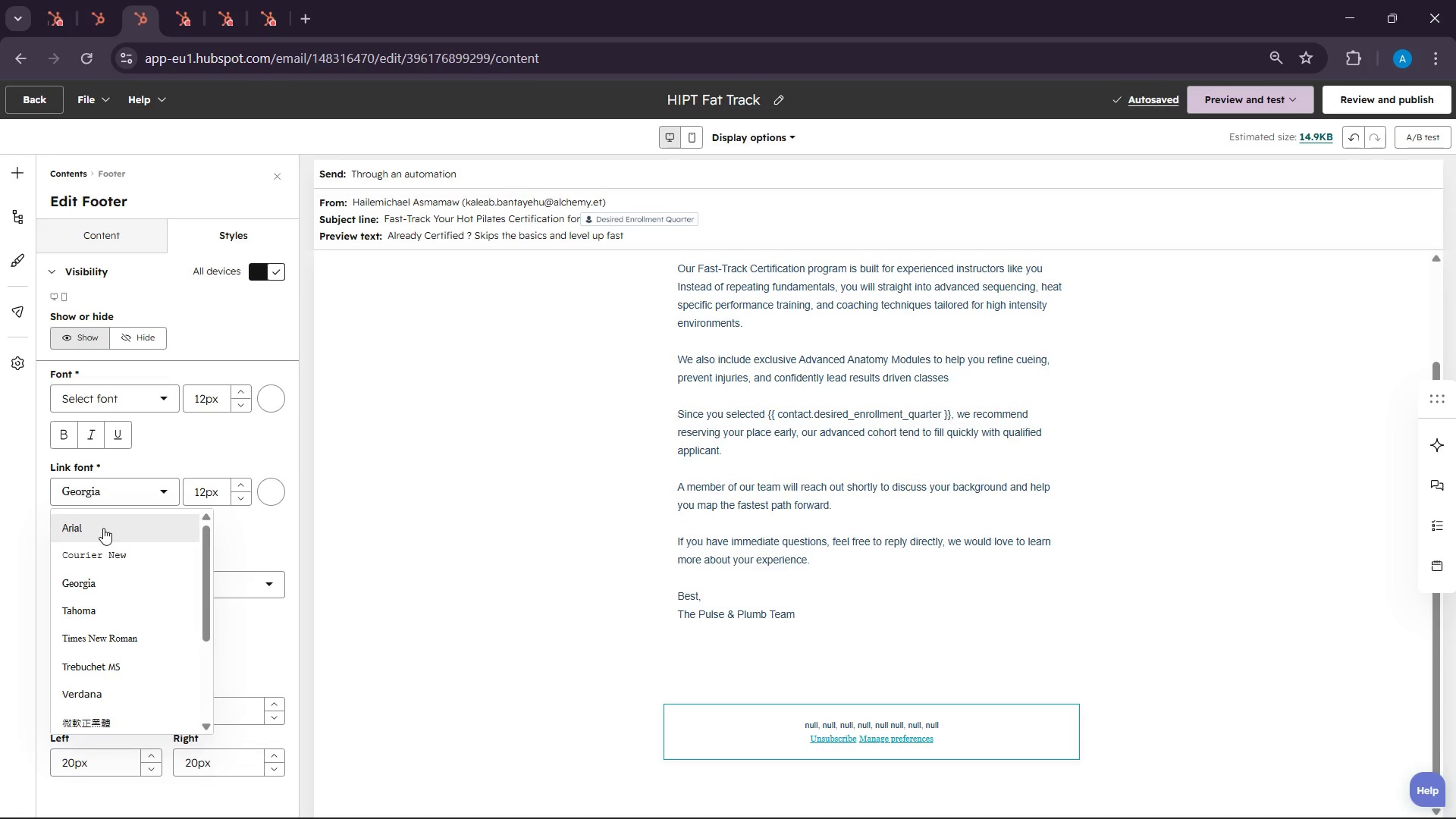 
left_click([262, 482])
 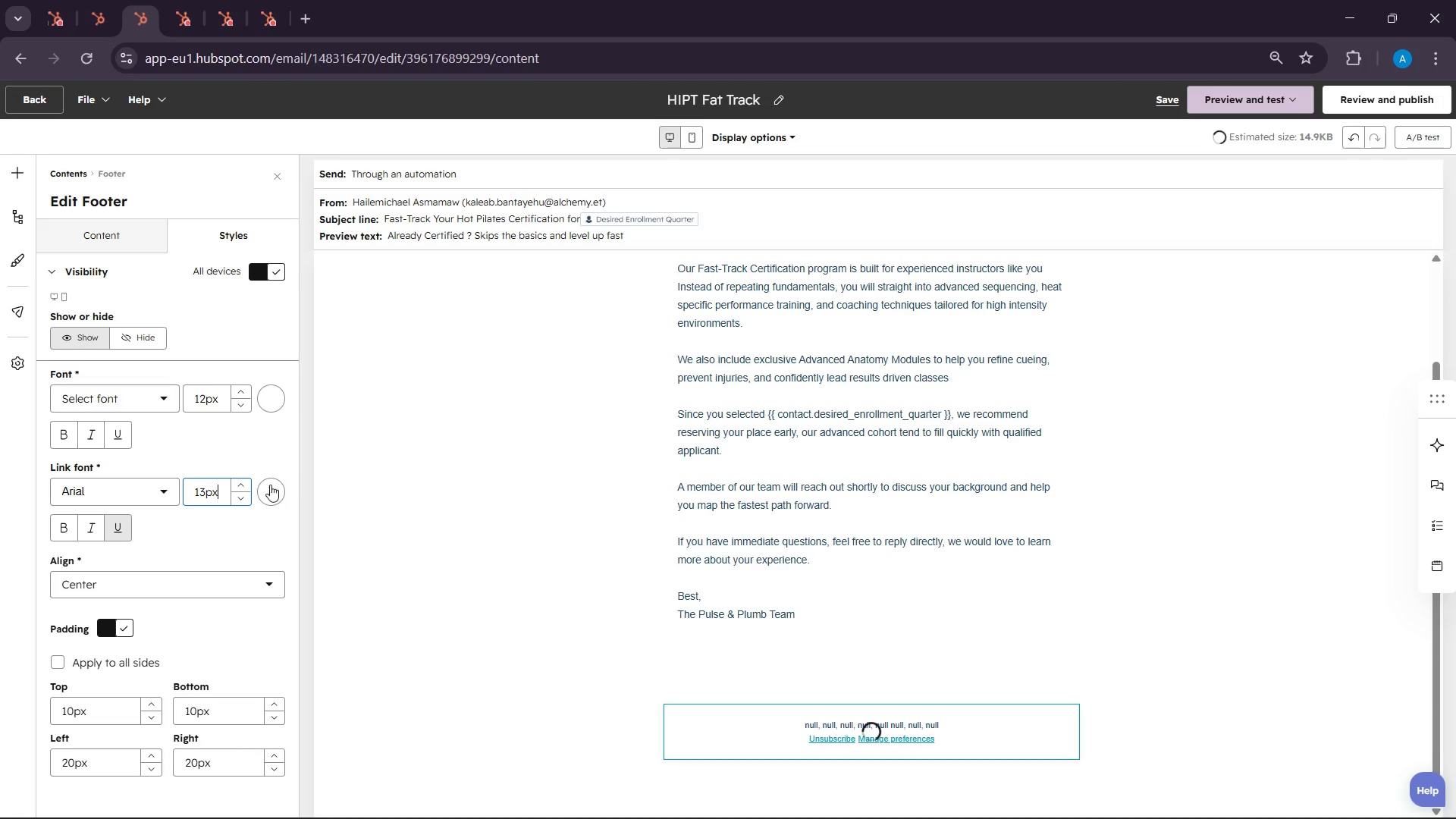 
double_click([237, 480])
 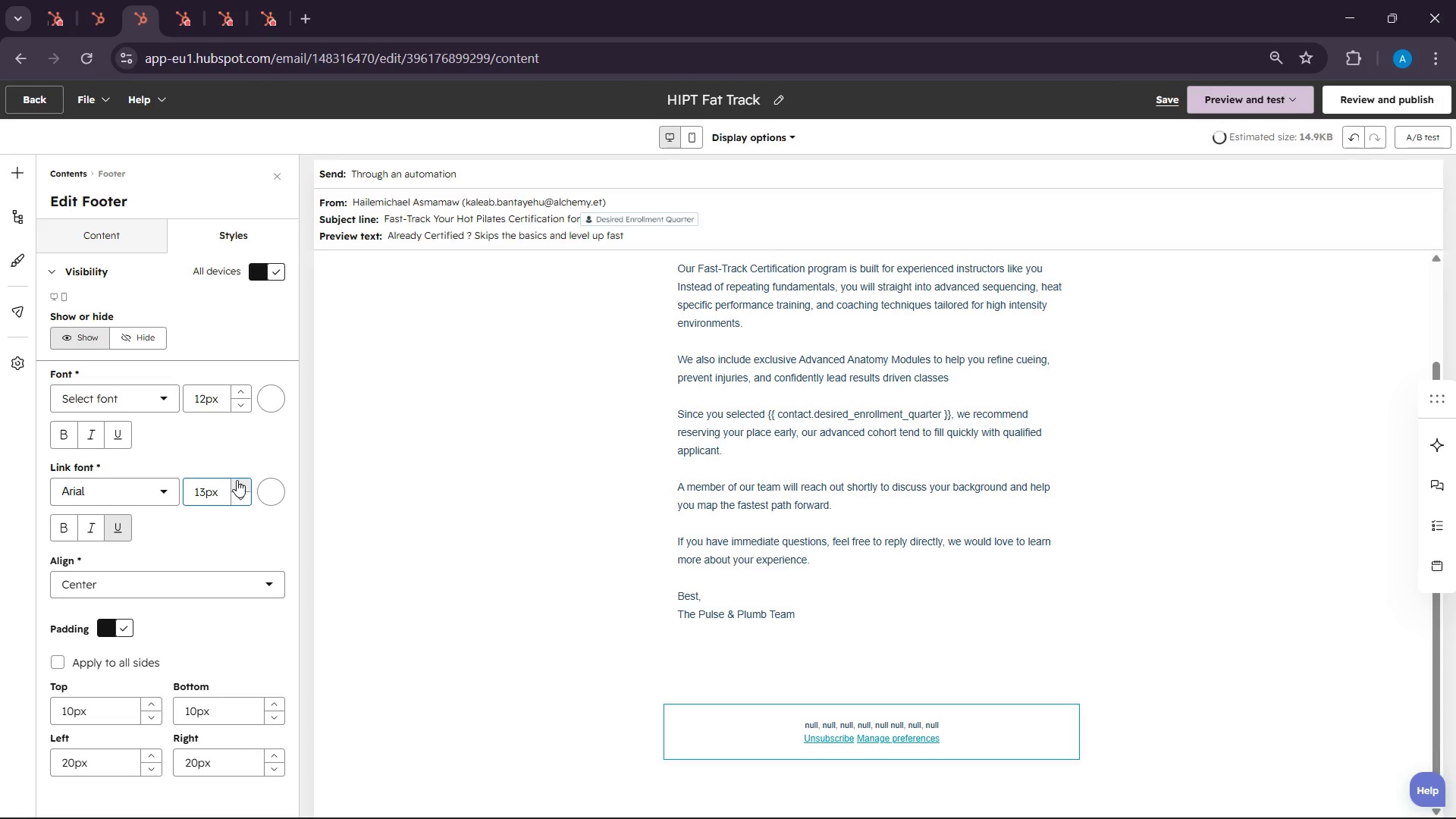 
triple_click([237, 480])
 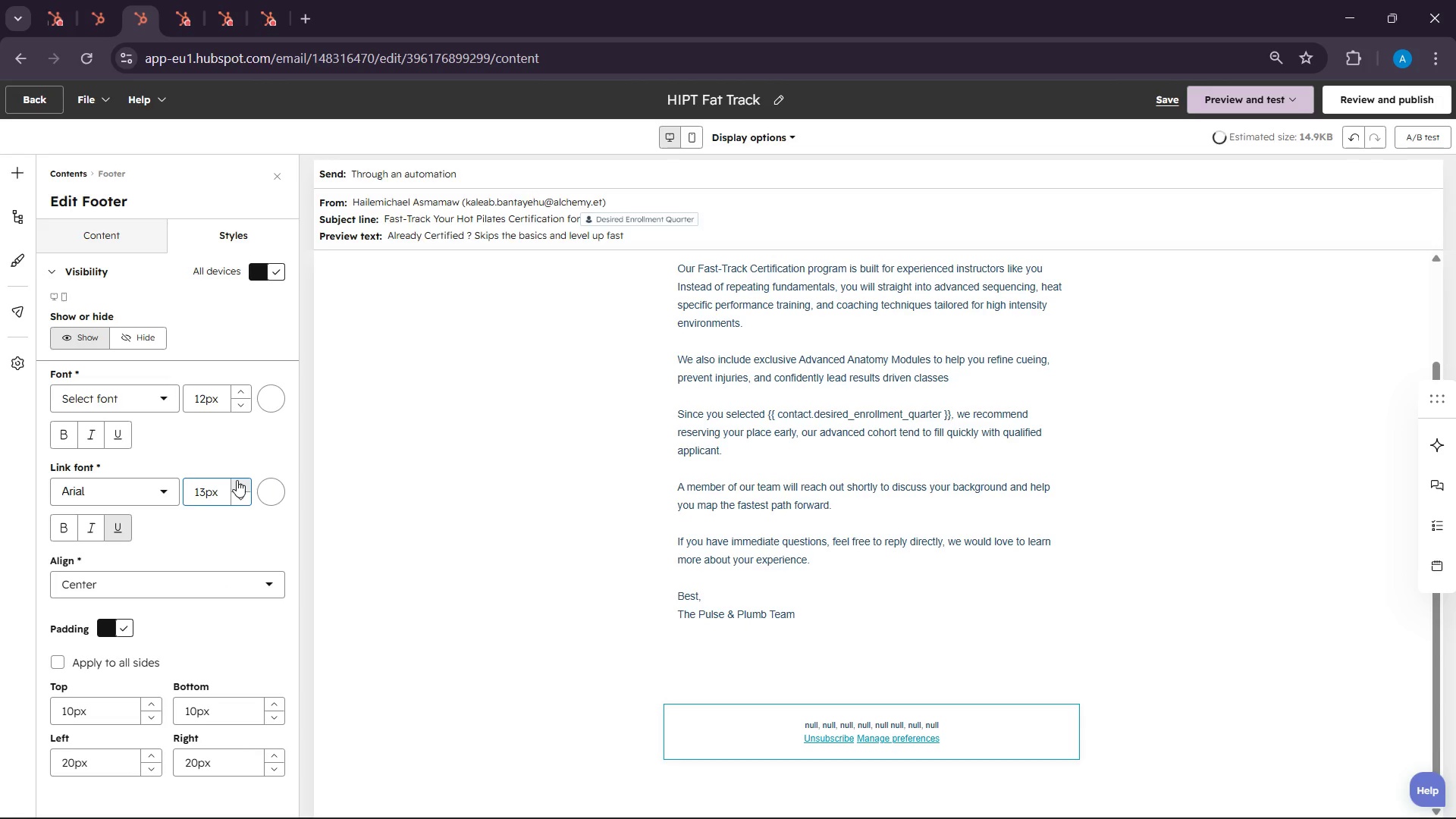 
triple_click([237, 480])
 